 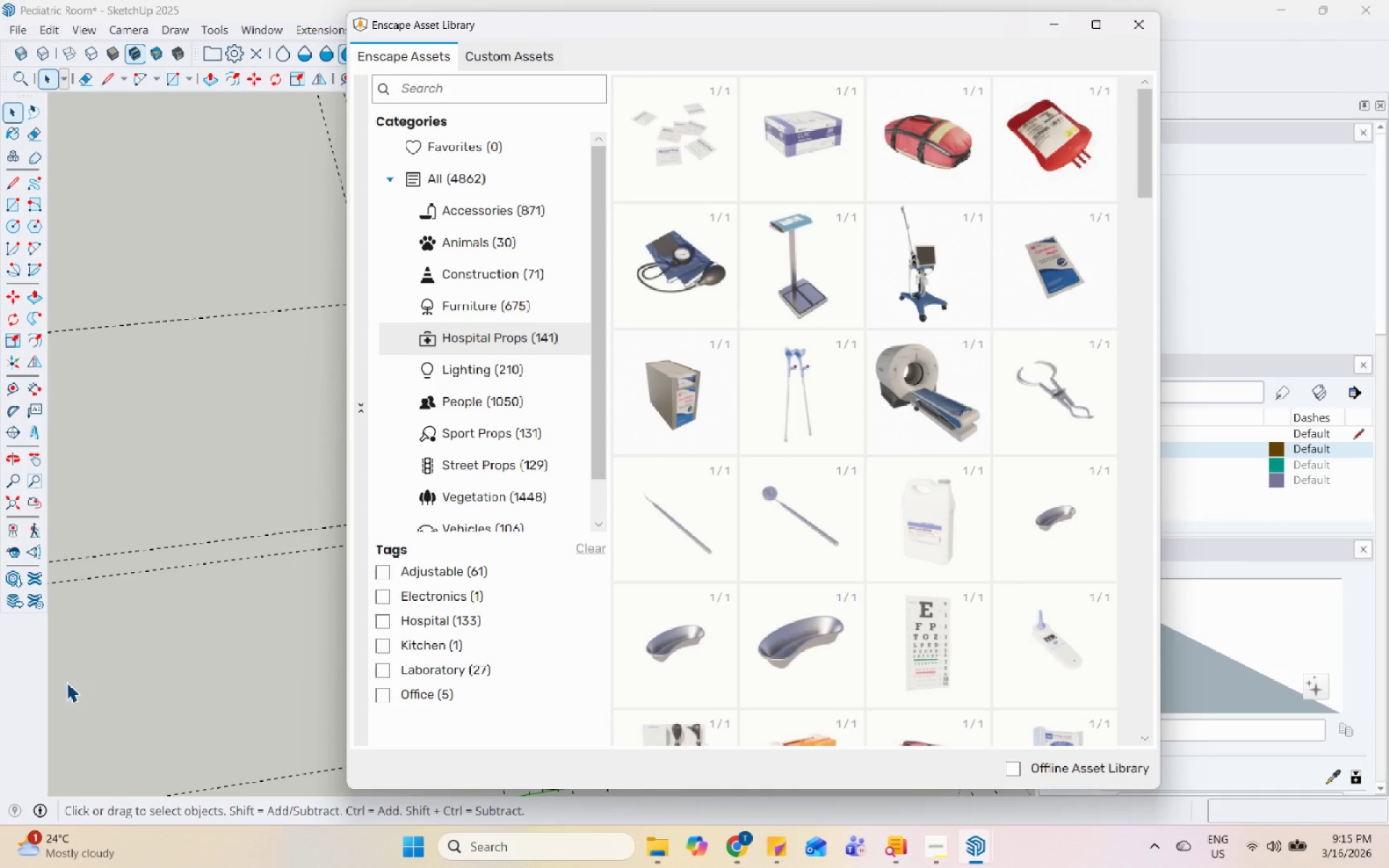 
scroll: coordinate [846, 466], scroll_direction: down, amount: 10.0
 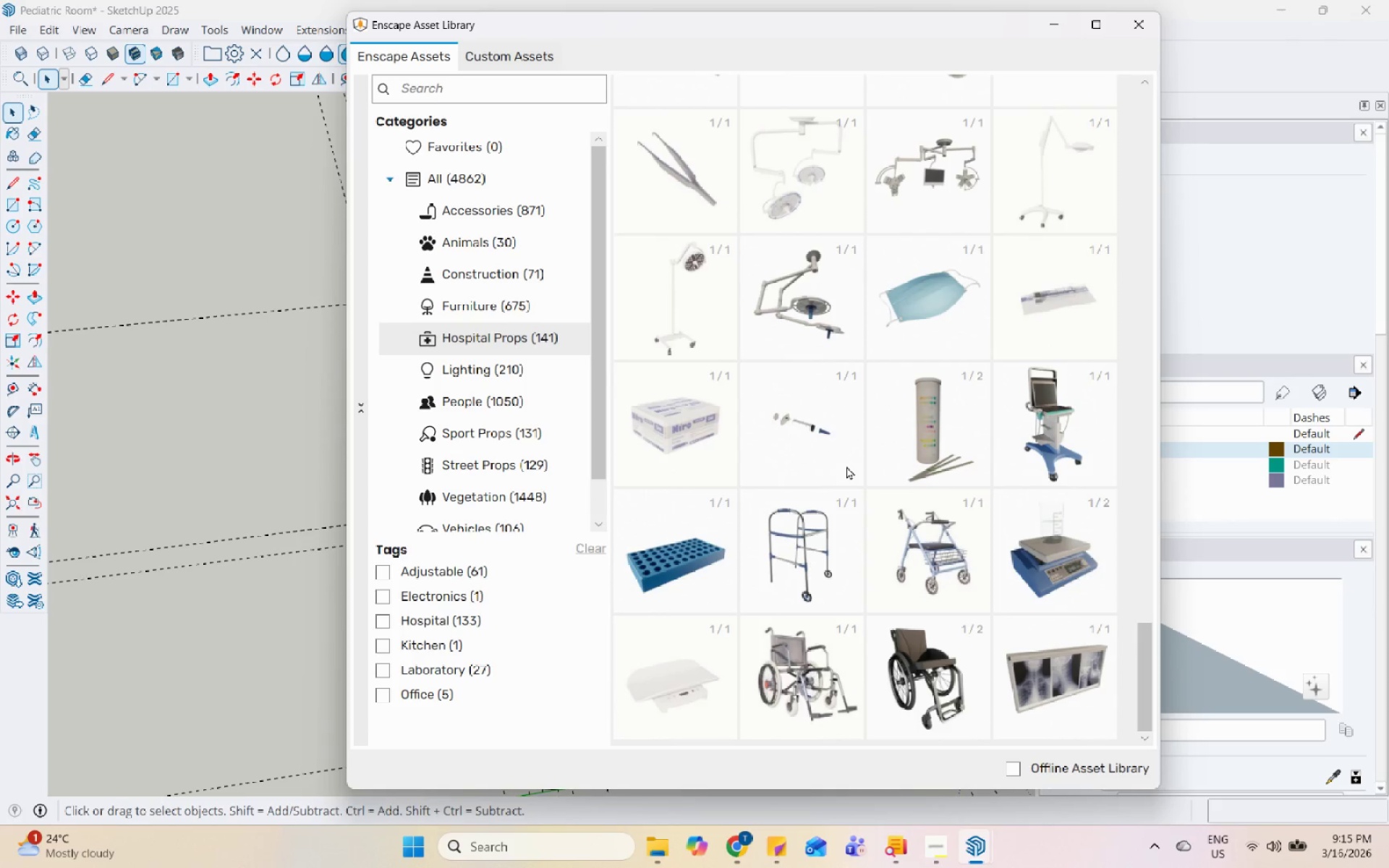 
scroll: coordinate [846, 466], scroll_direction: up, amount: 5.0
 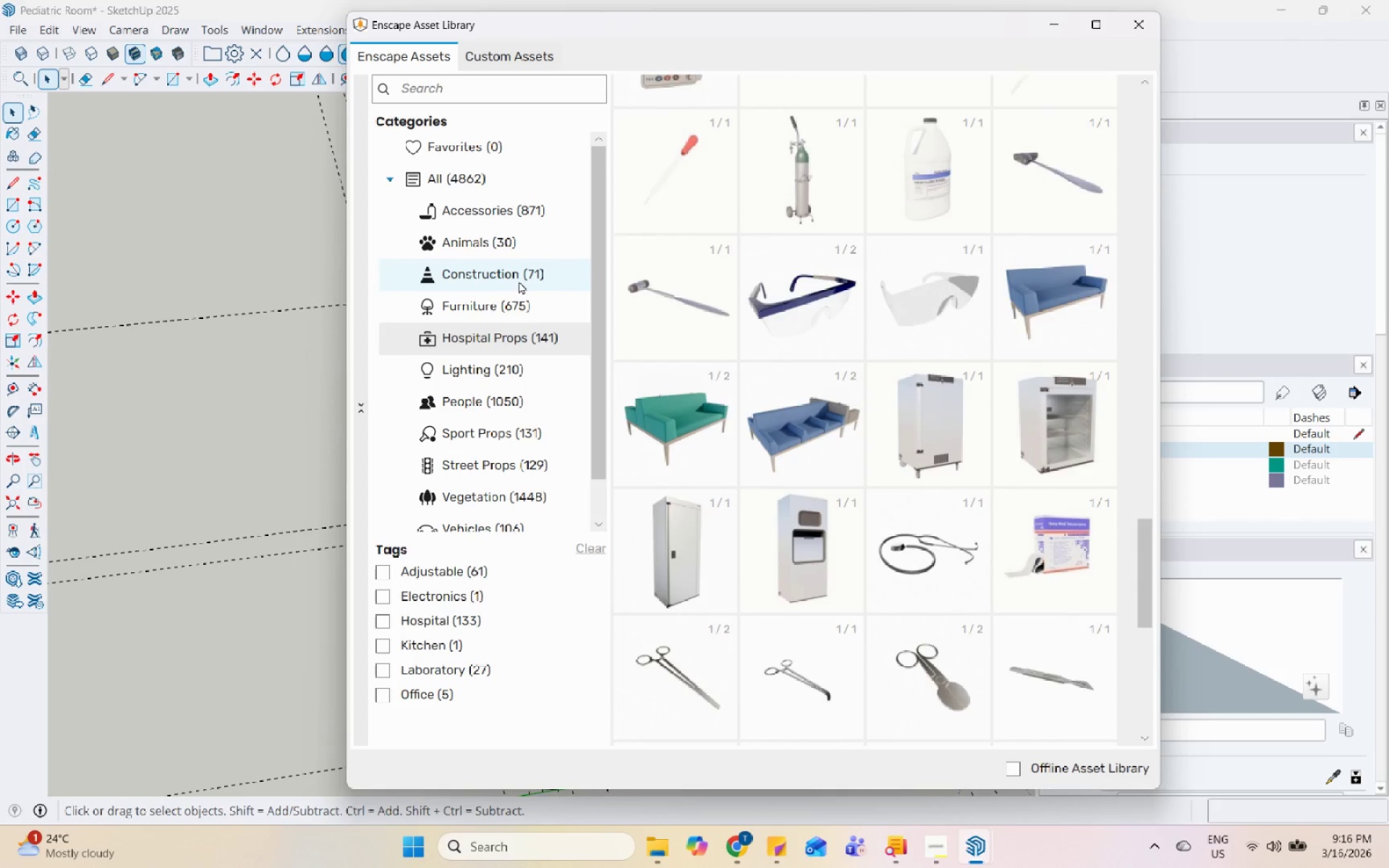 
left_click([517, 305])
 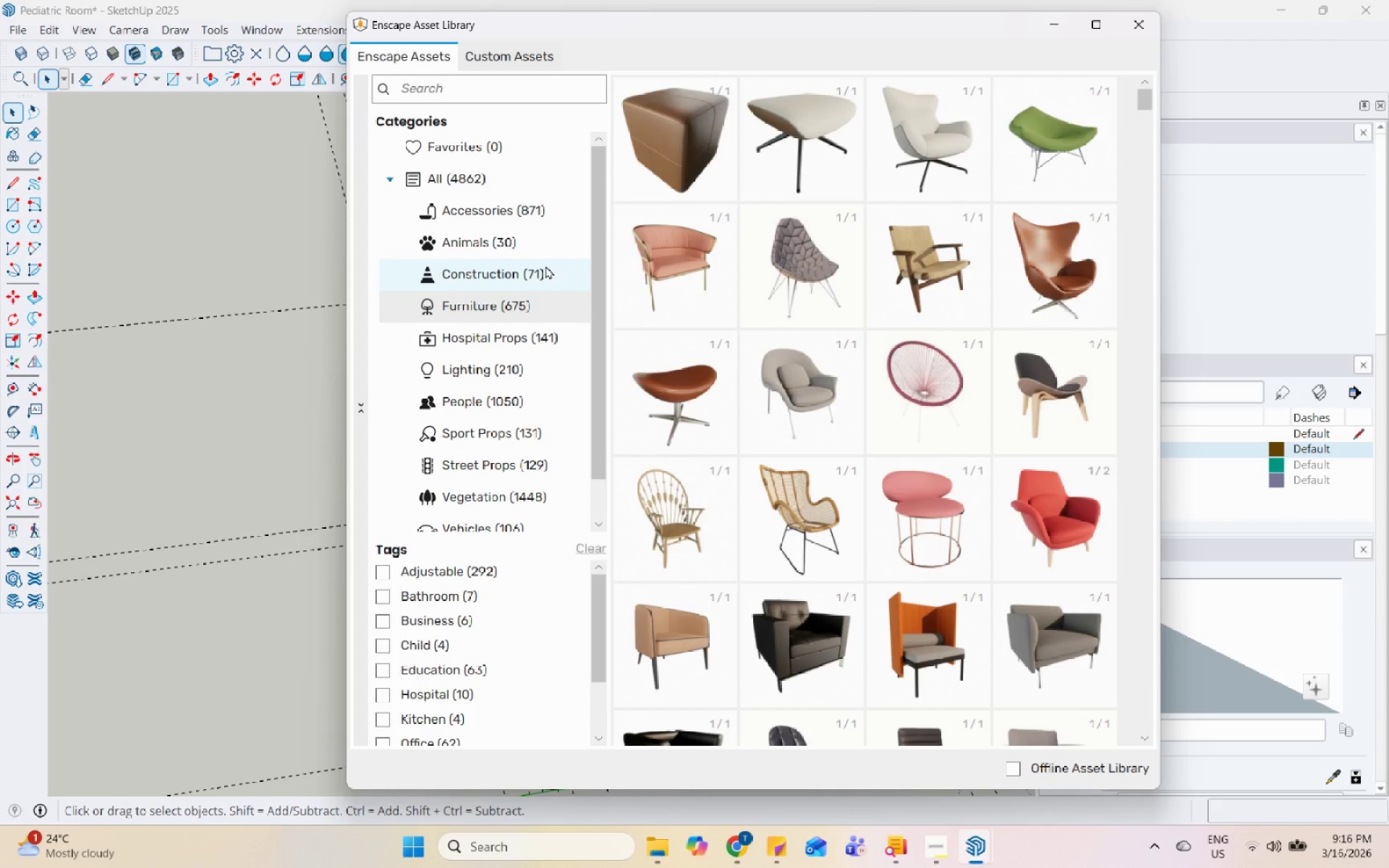 
scroll: coordinate [865, 477], scroll_direction: down, amount: 6.0
 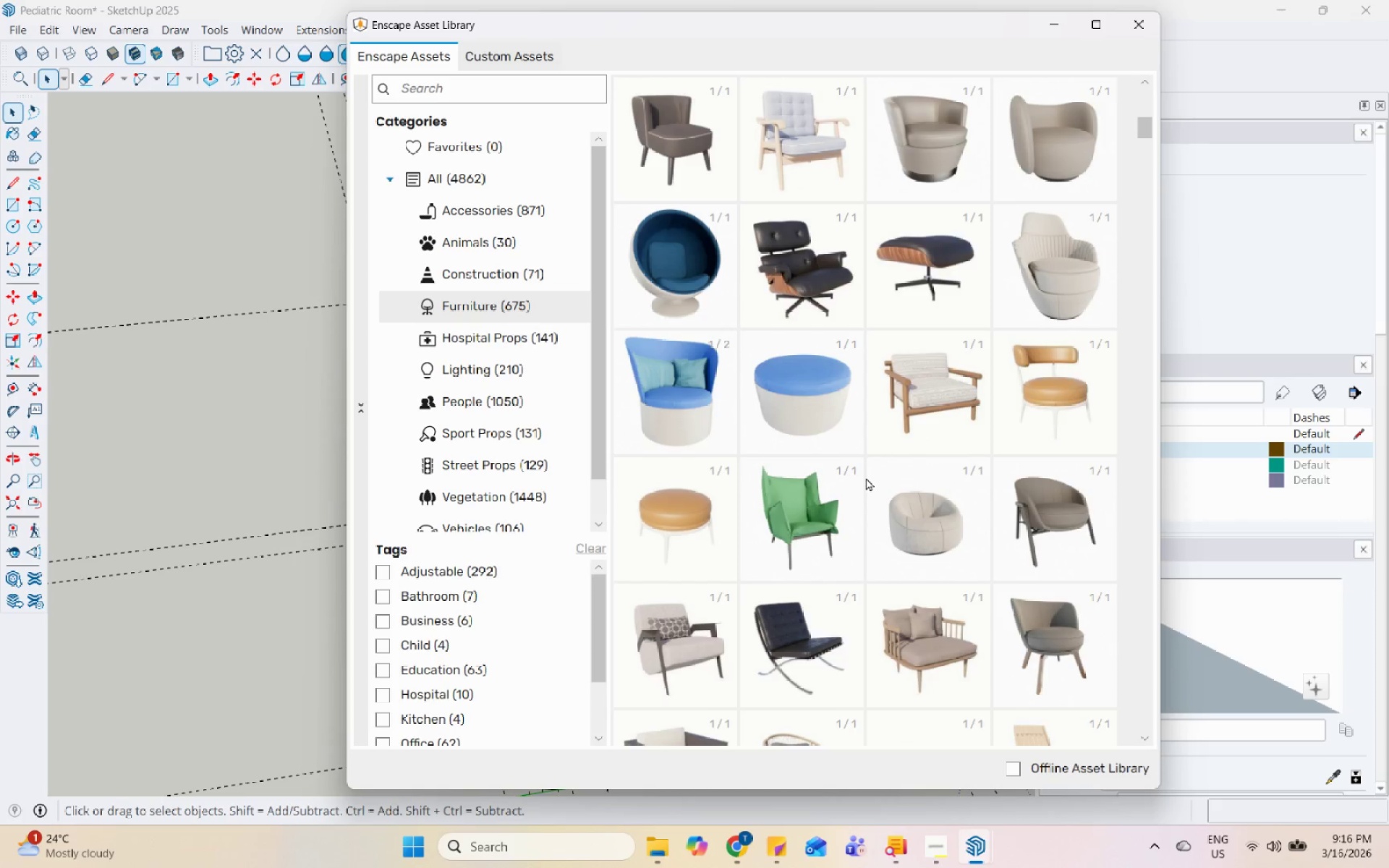 
wait(10.65)
 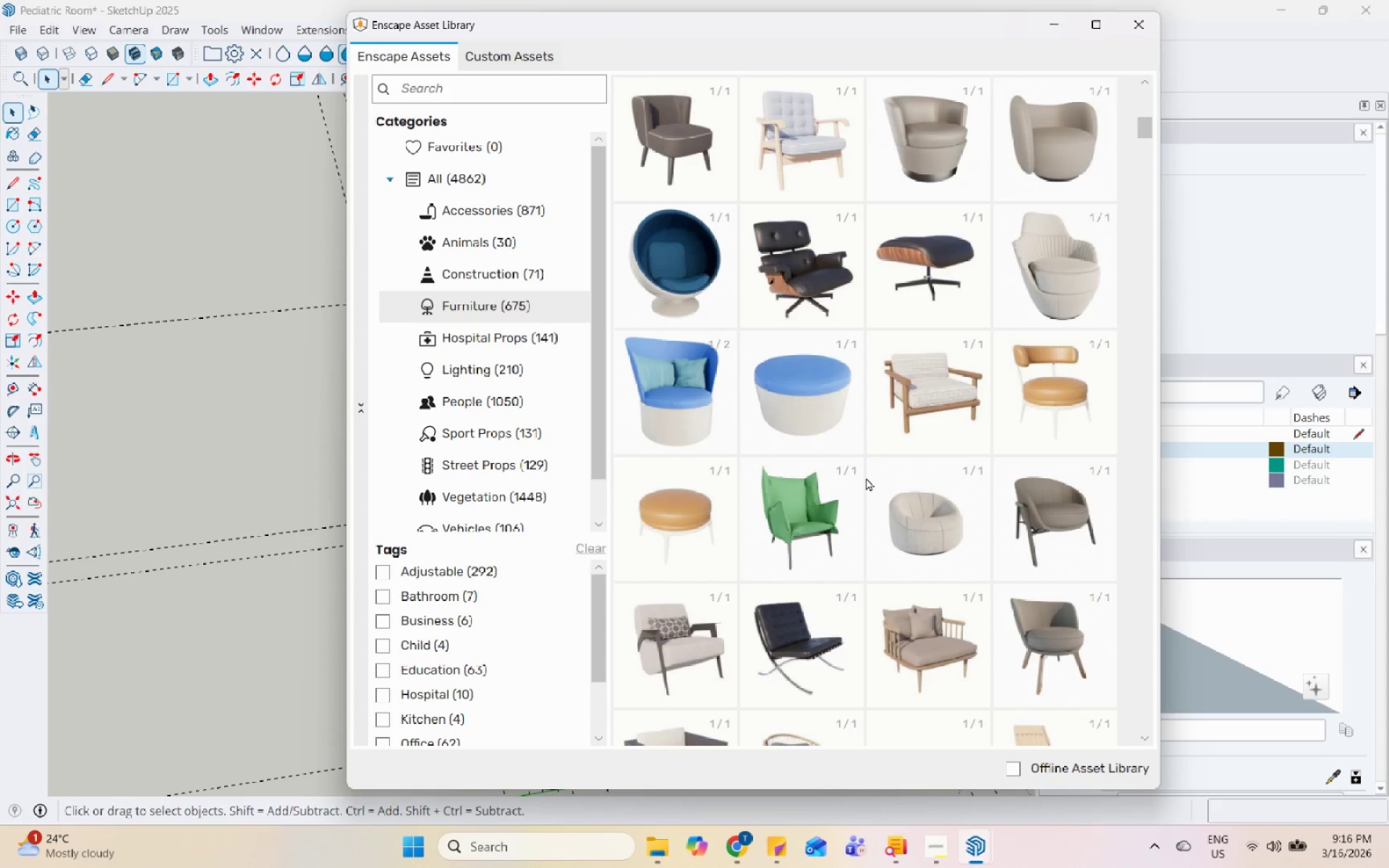 
scroll: coordinate [905, 486], scroll_direction: down, amount: 5.0
 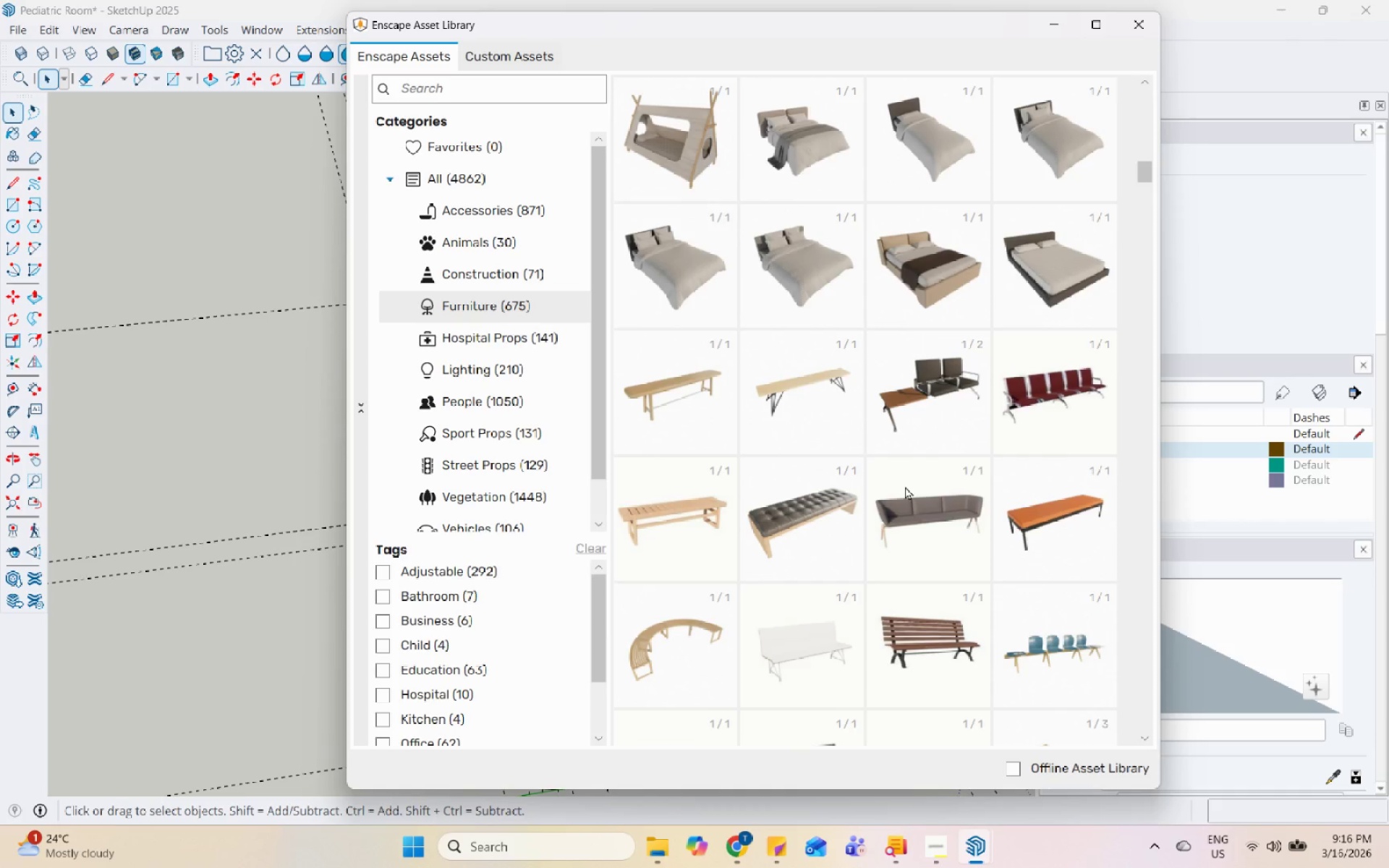 
left_click([825, 519])
 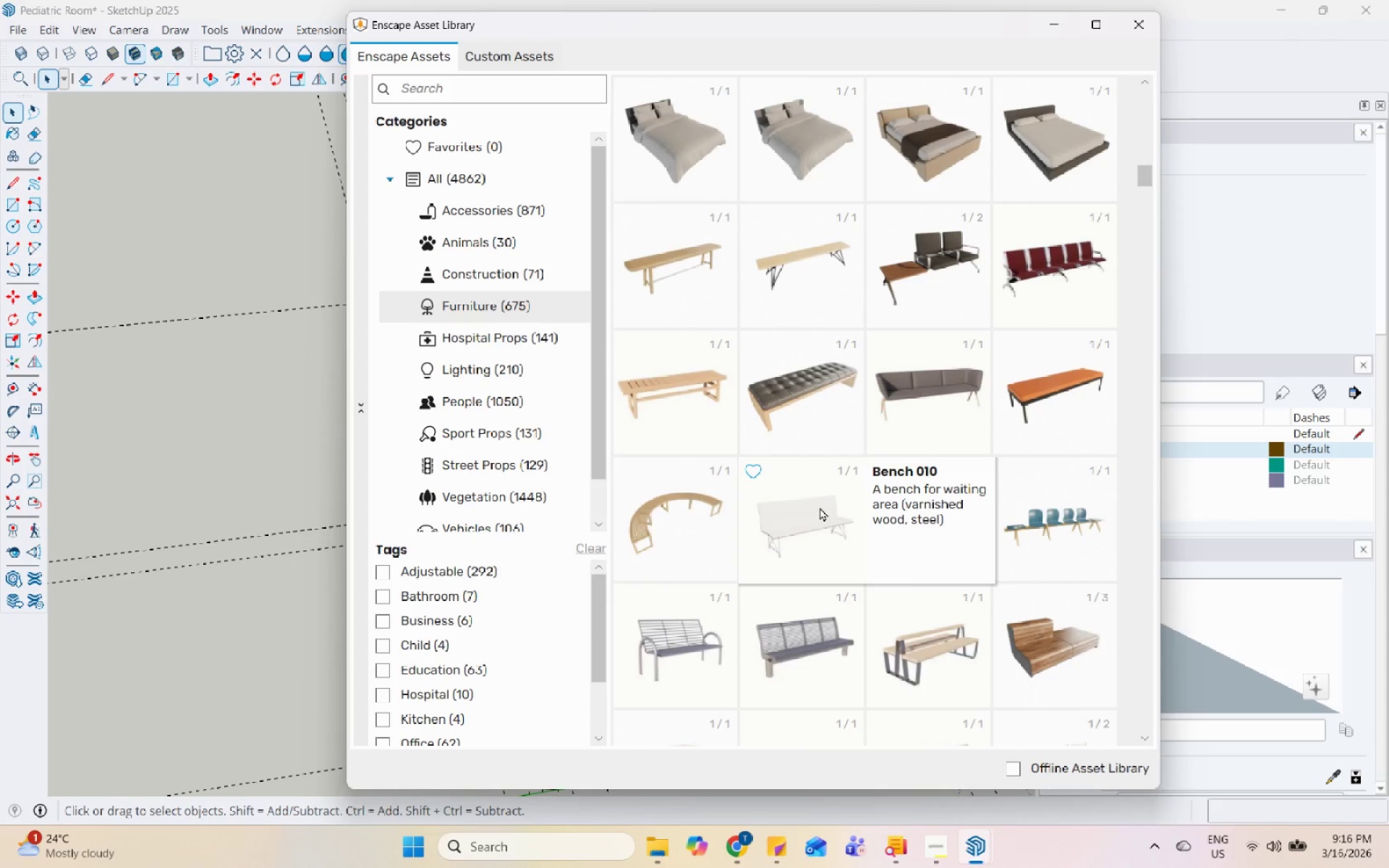 
double_click([813, 386])
 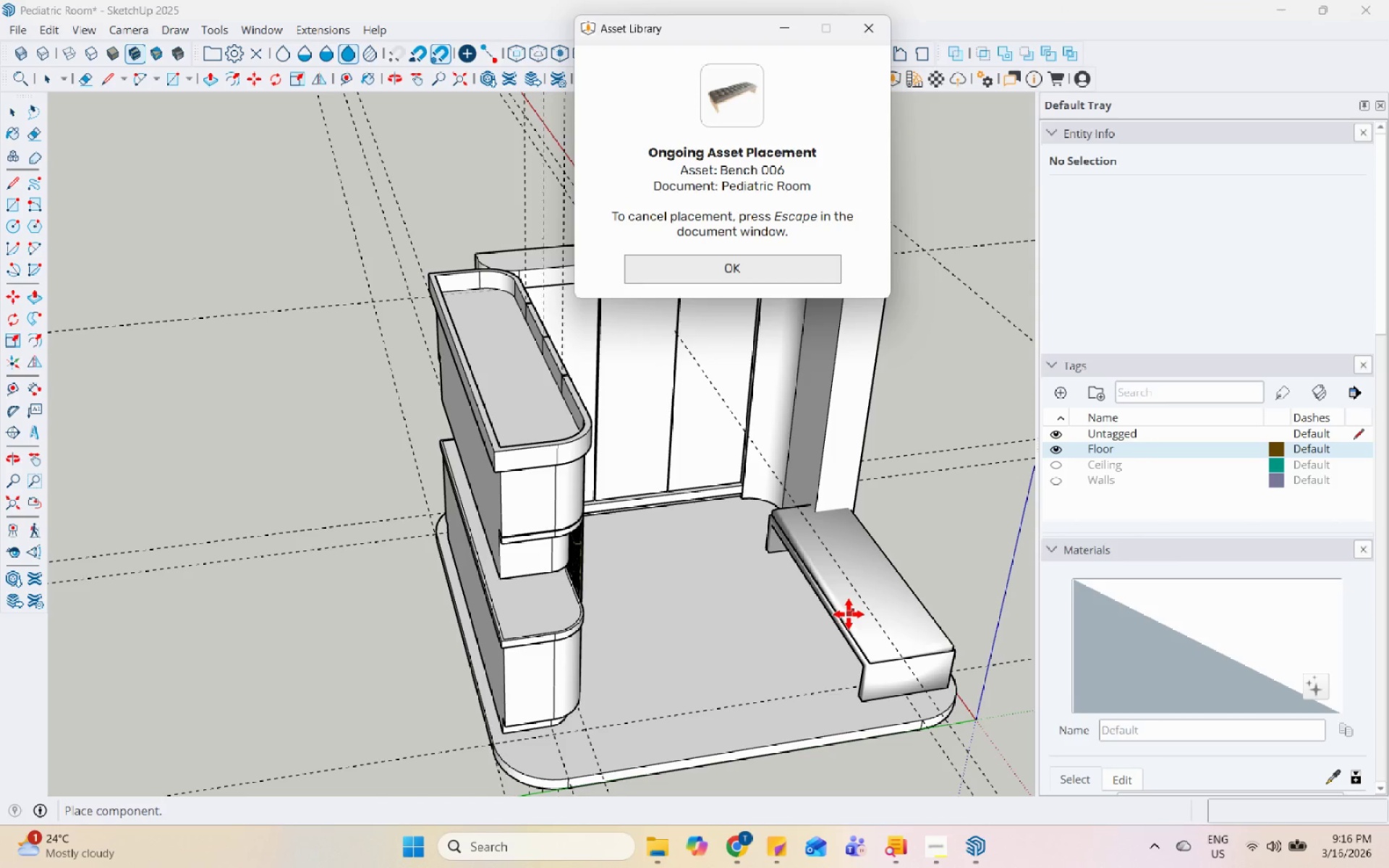 
scroll: coordinate [802, 596], scroll_direction: down, amount: 2.0
 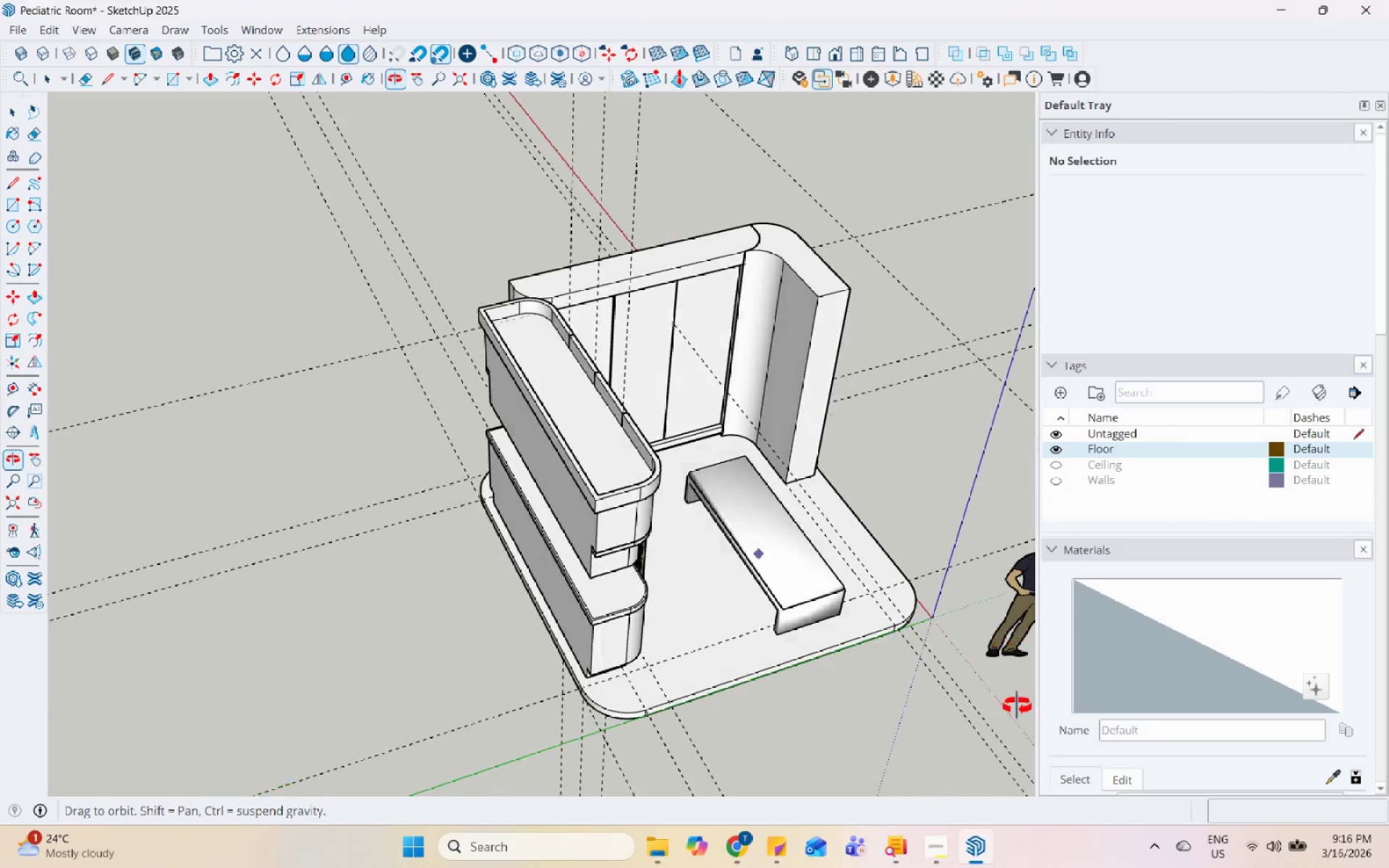 
scroll: coordinate [834, 542], scroll_direction: up, amount: 7.0
 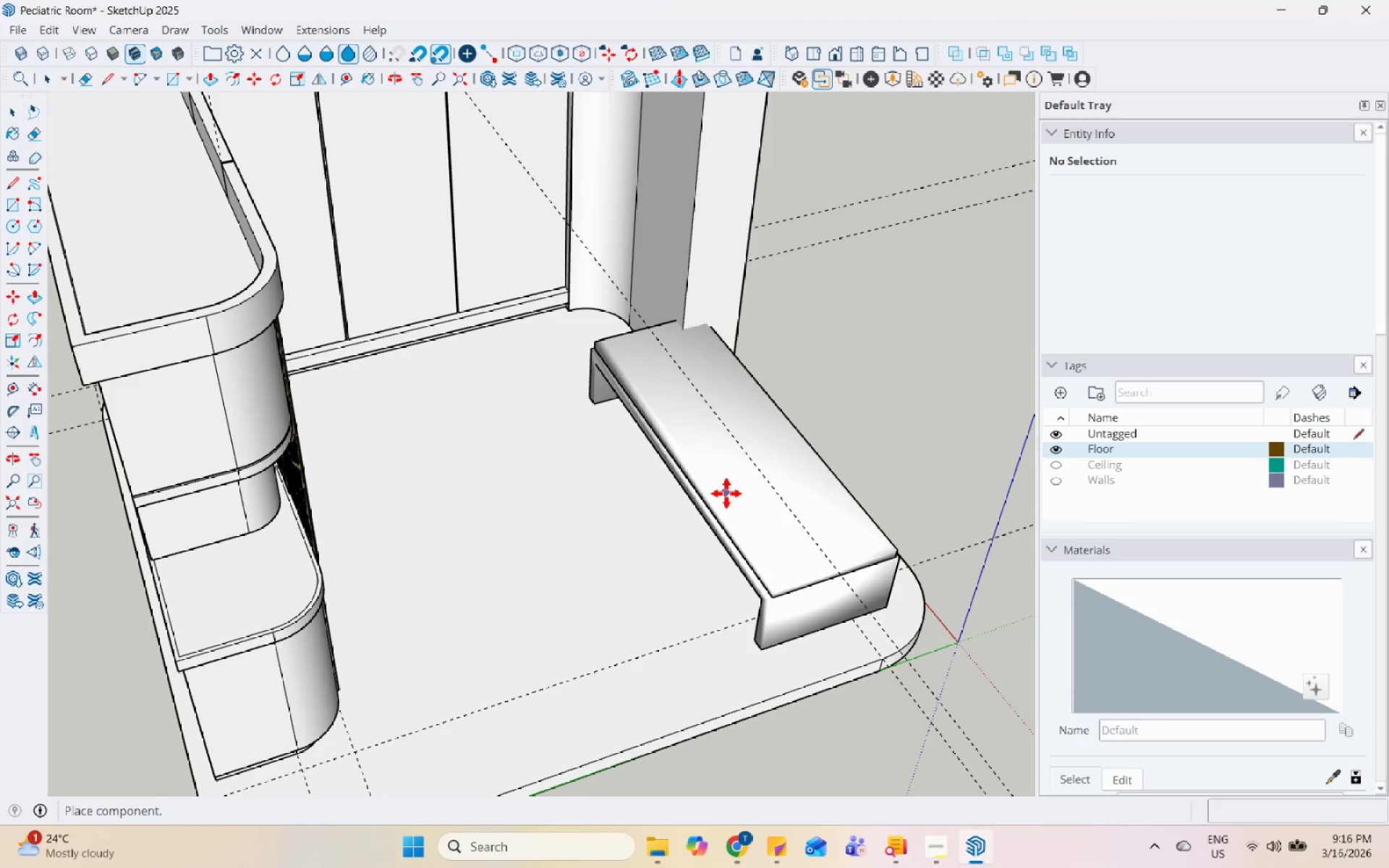 
key(Escape)
 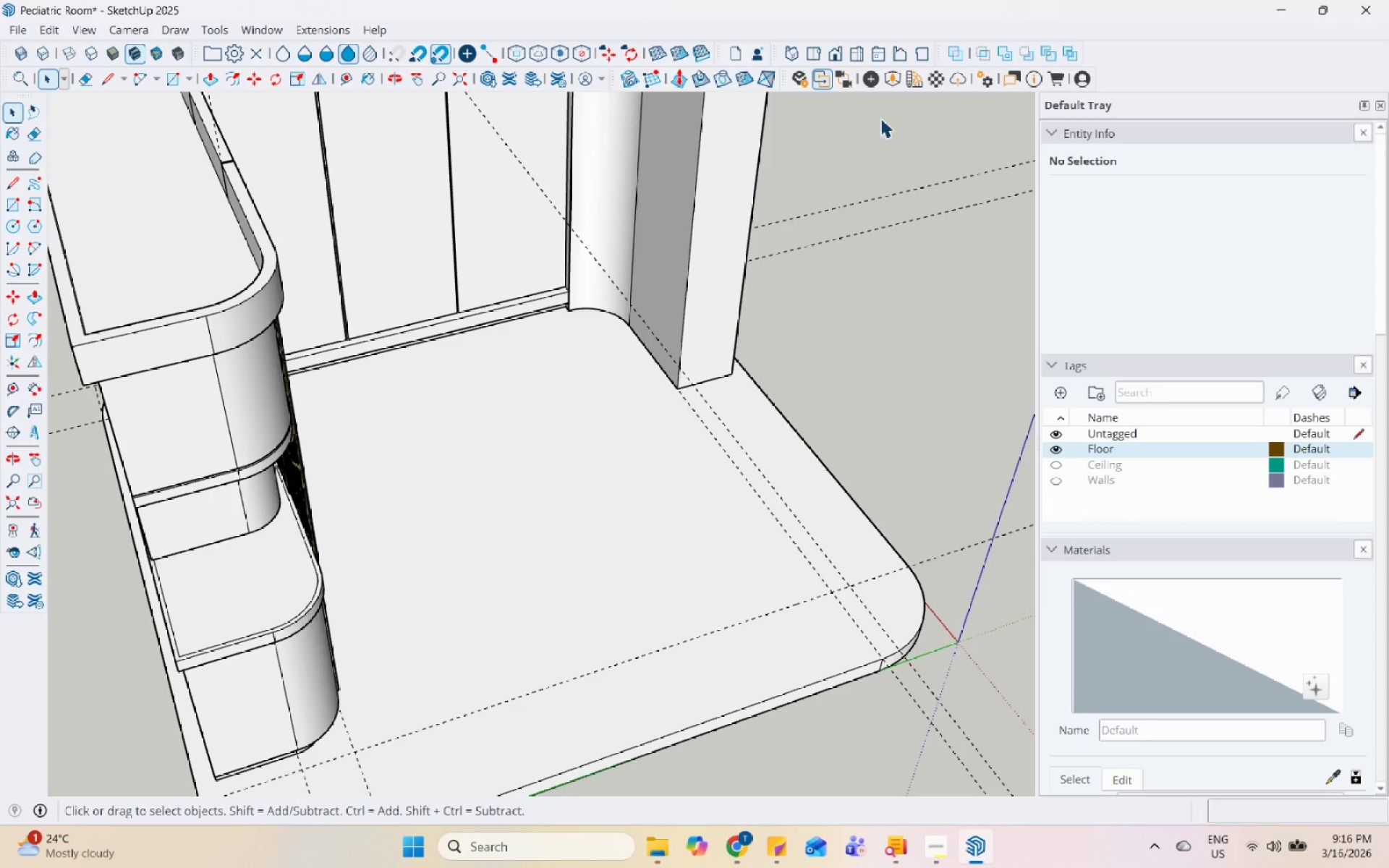 
left_click([899, 72])
 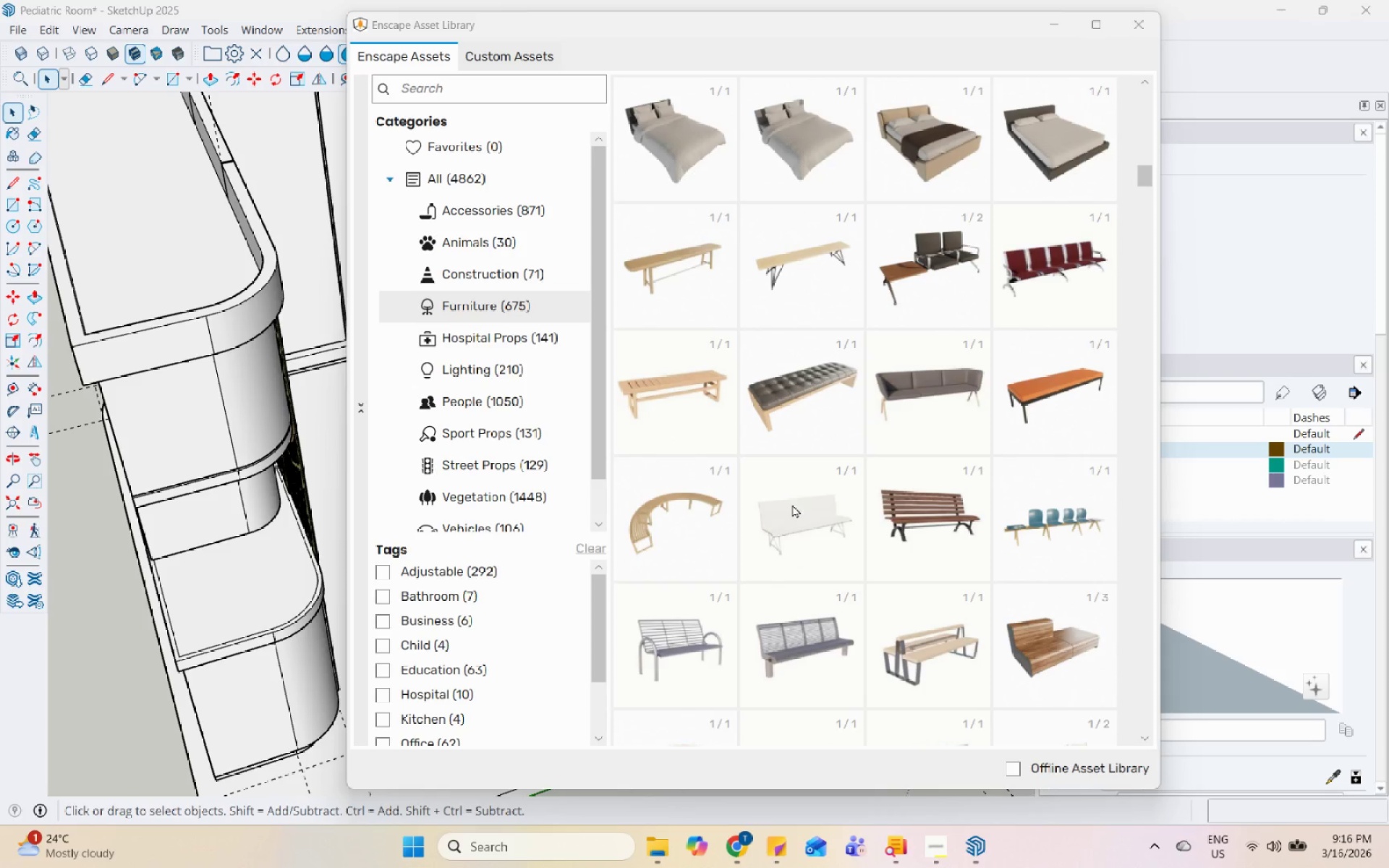 
scroll: coordinate [815, 524], scroll_direction: down, amount: 1.0
 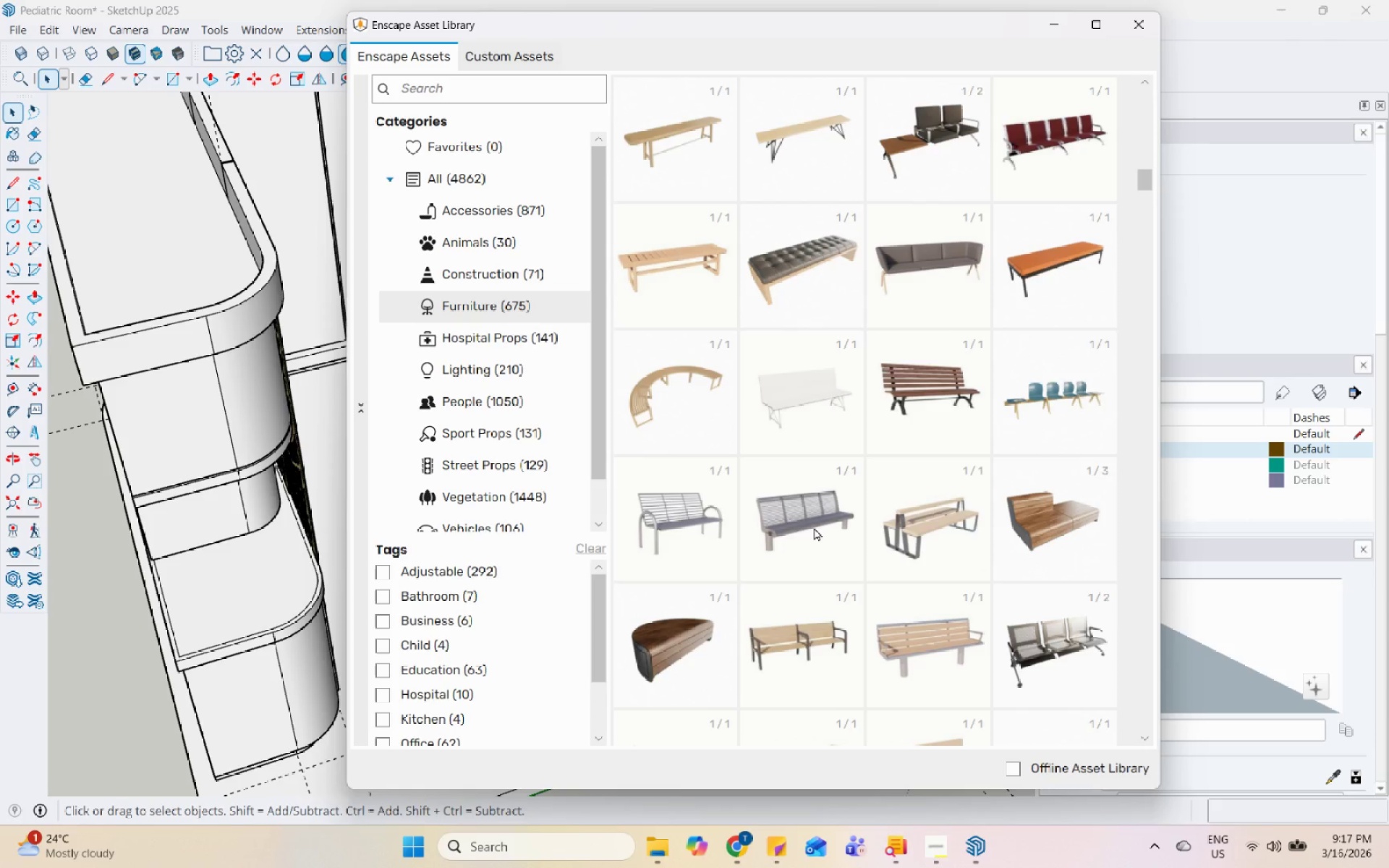 
wait(14.58)
 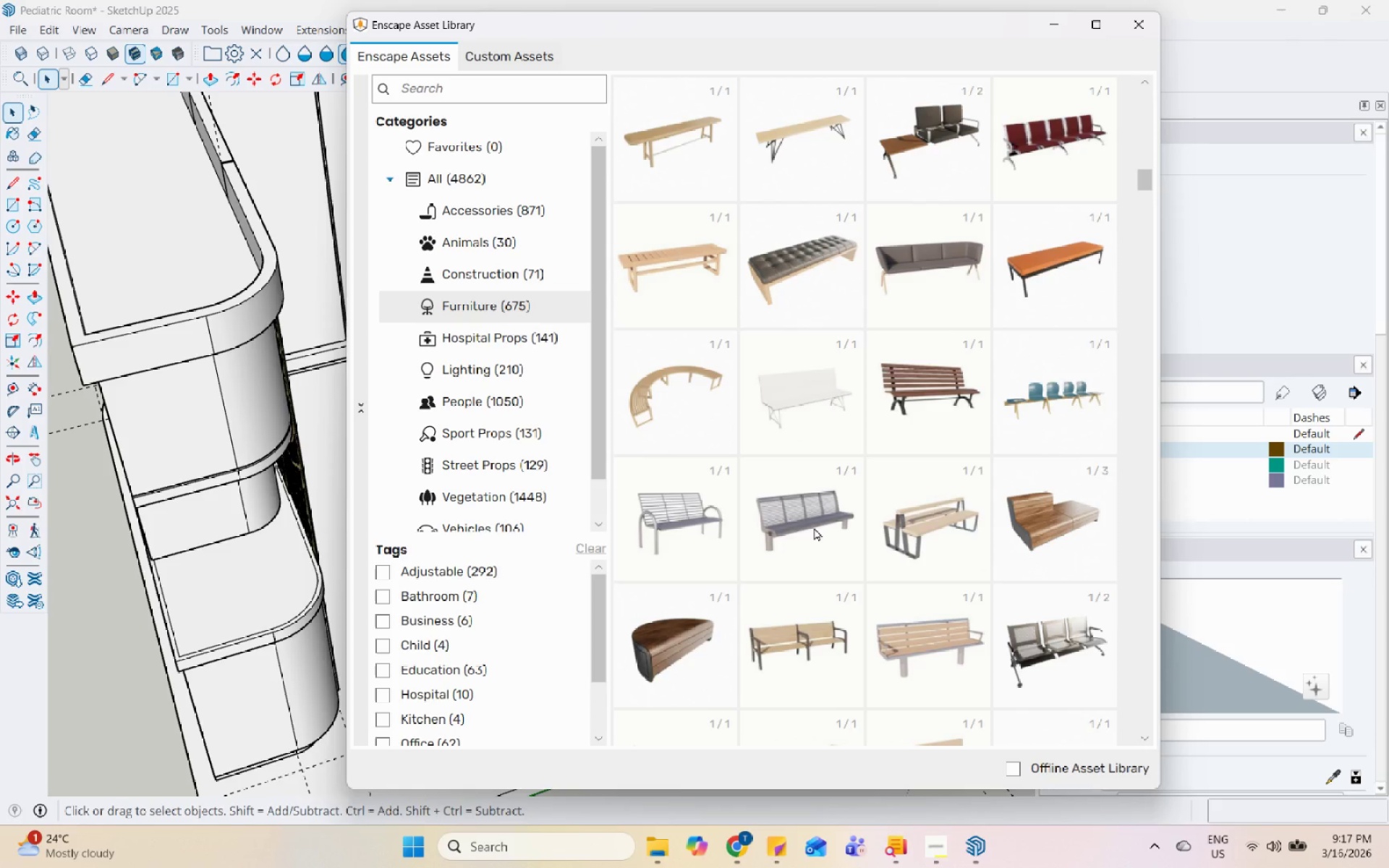 
scroll: coordinate [959, 489], scroll_direction: down, amount: 7.0
 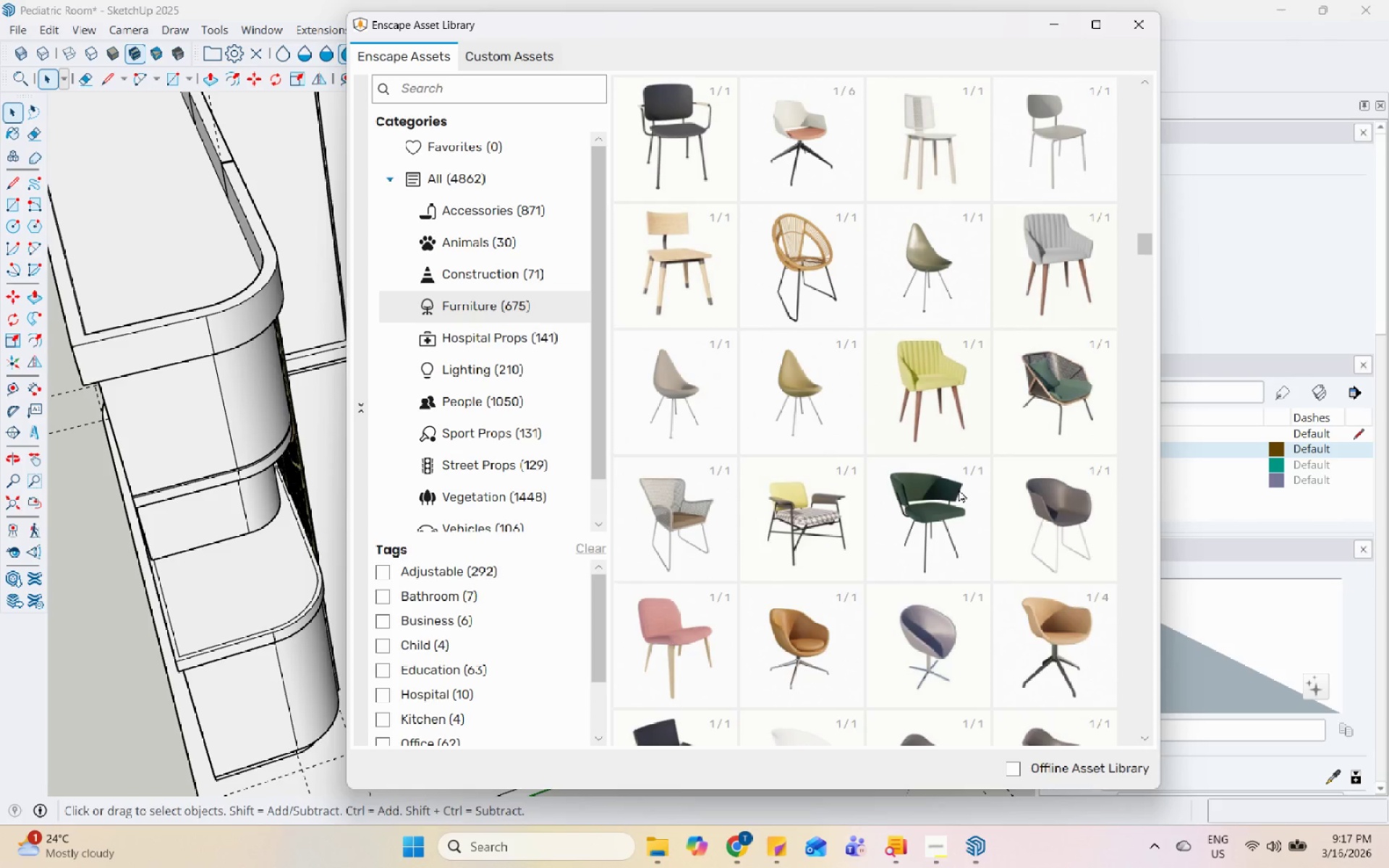 
double_click([670, 636])
 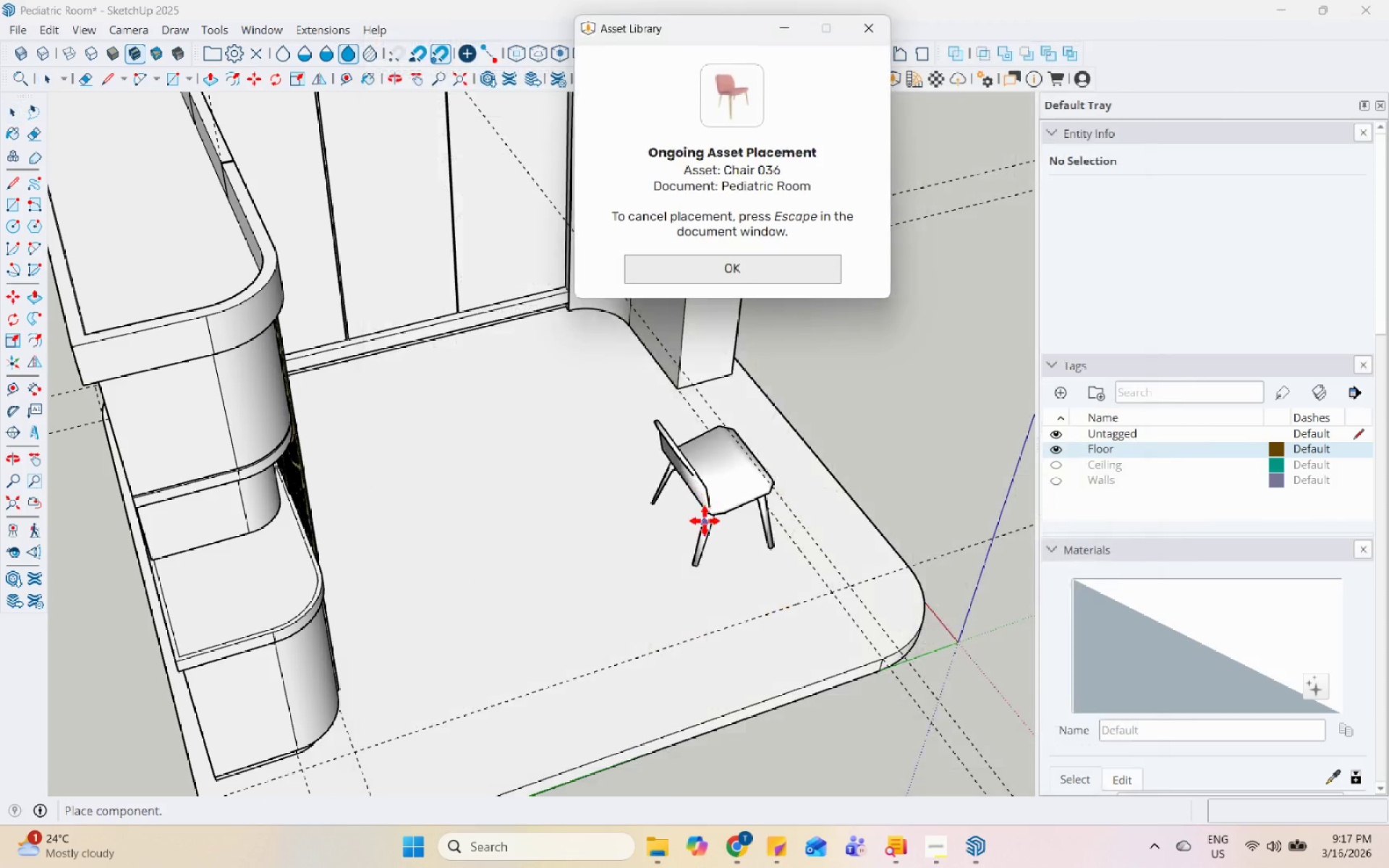 
scroll: coordinate [680, 488], scroll_direction: down, amount: 3.0
 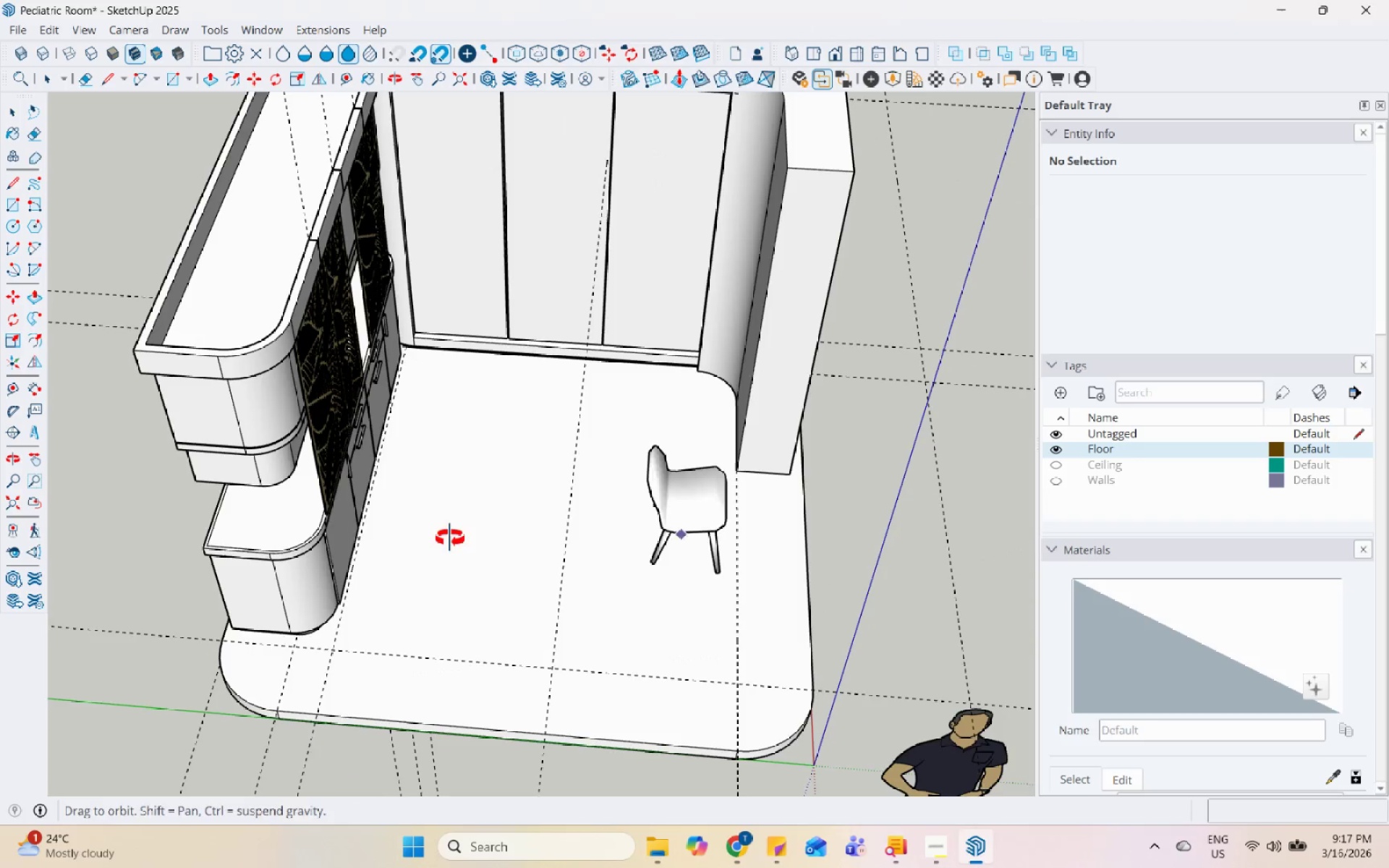 
scroll: coordinate [660, 528], scroll_direction: up, amount: 1.0
 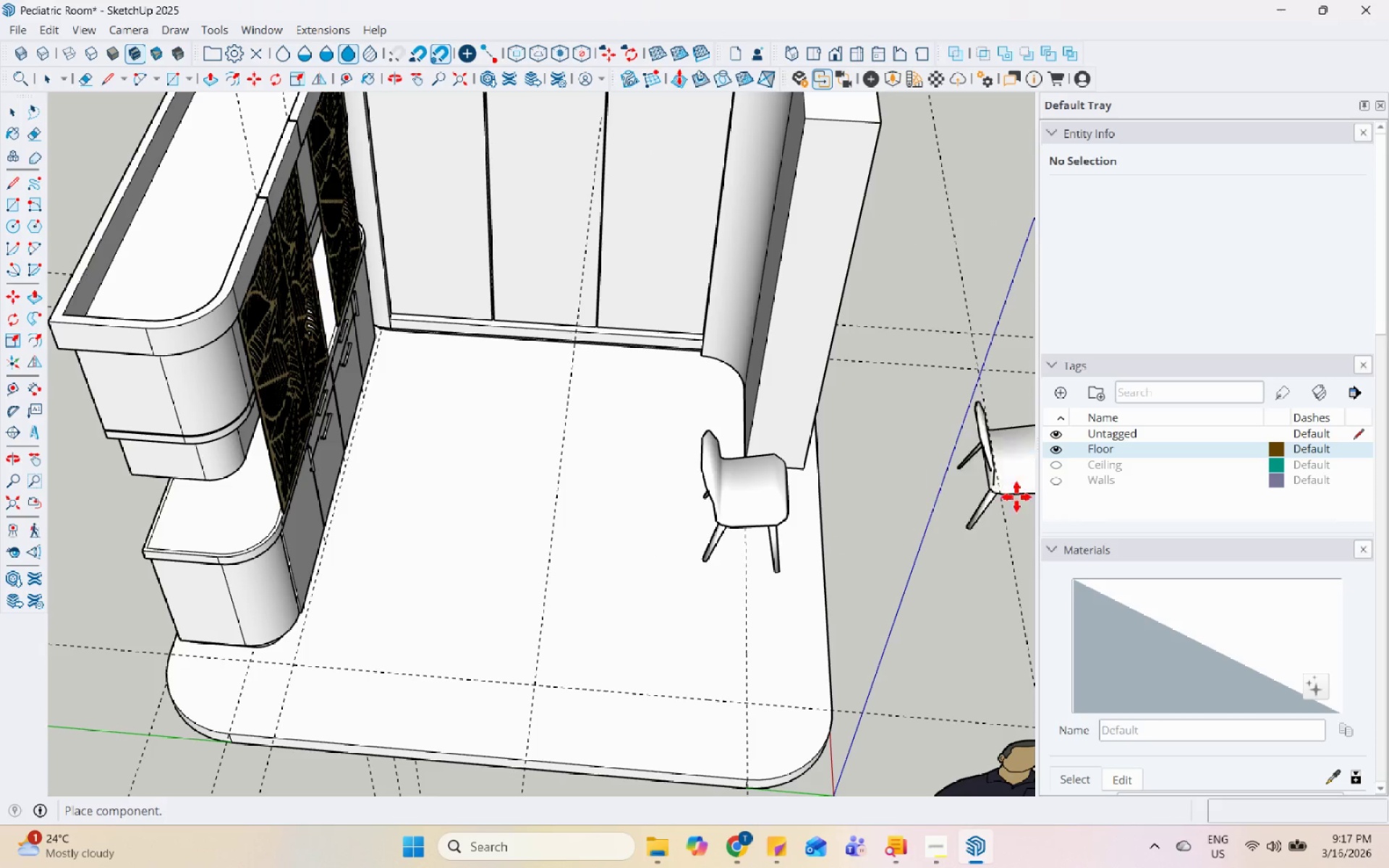 
key(Escape)
 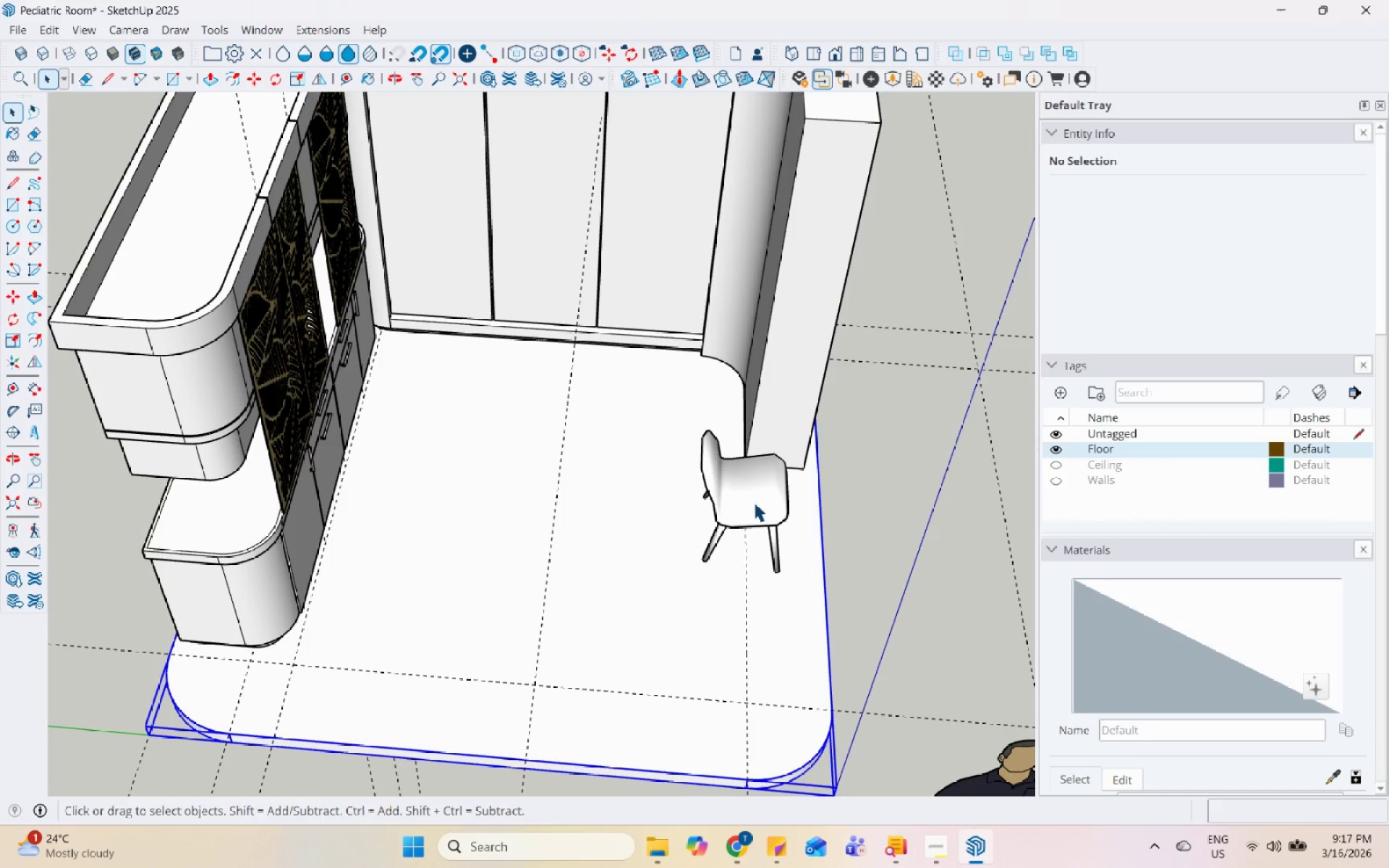 
double_click([747, 502])
 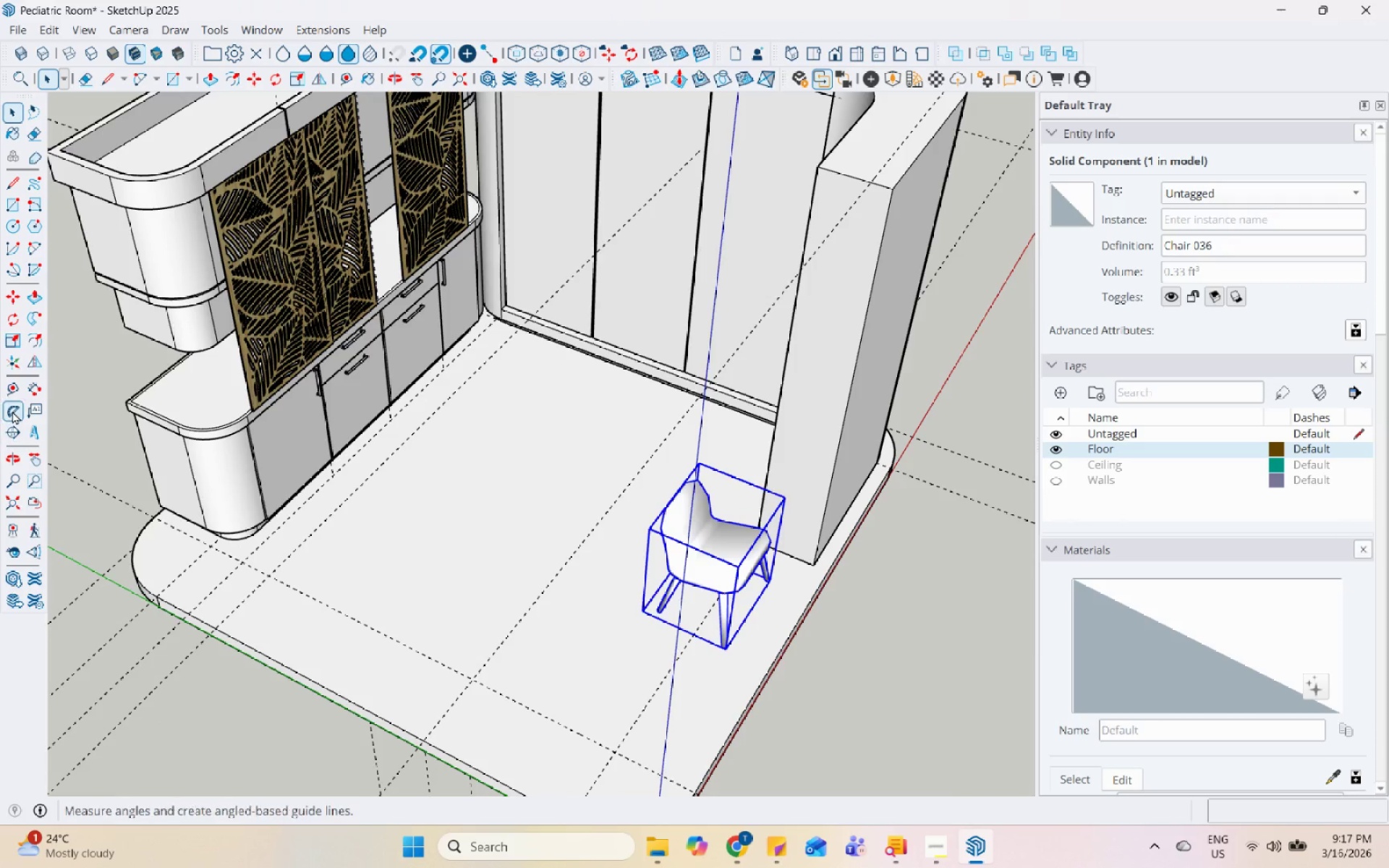 
left_click([13, 314])
 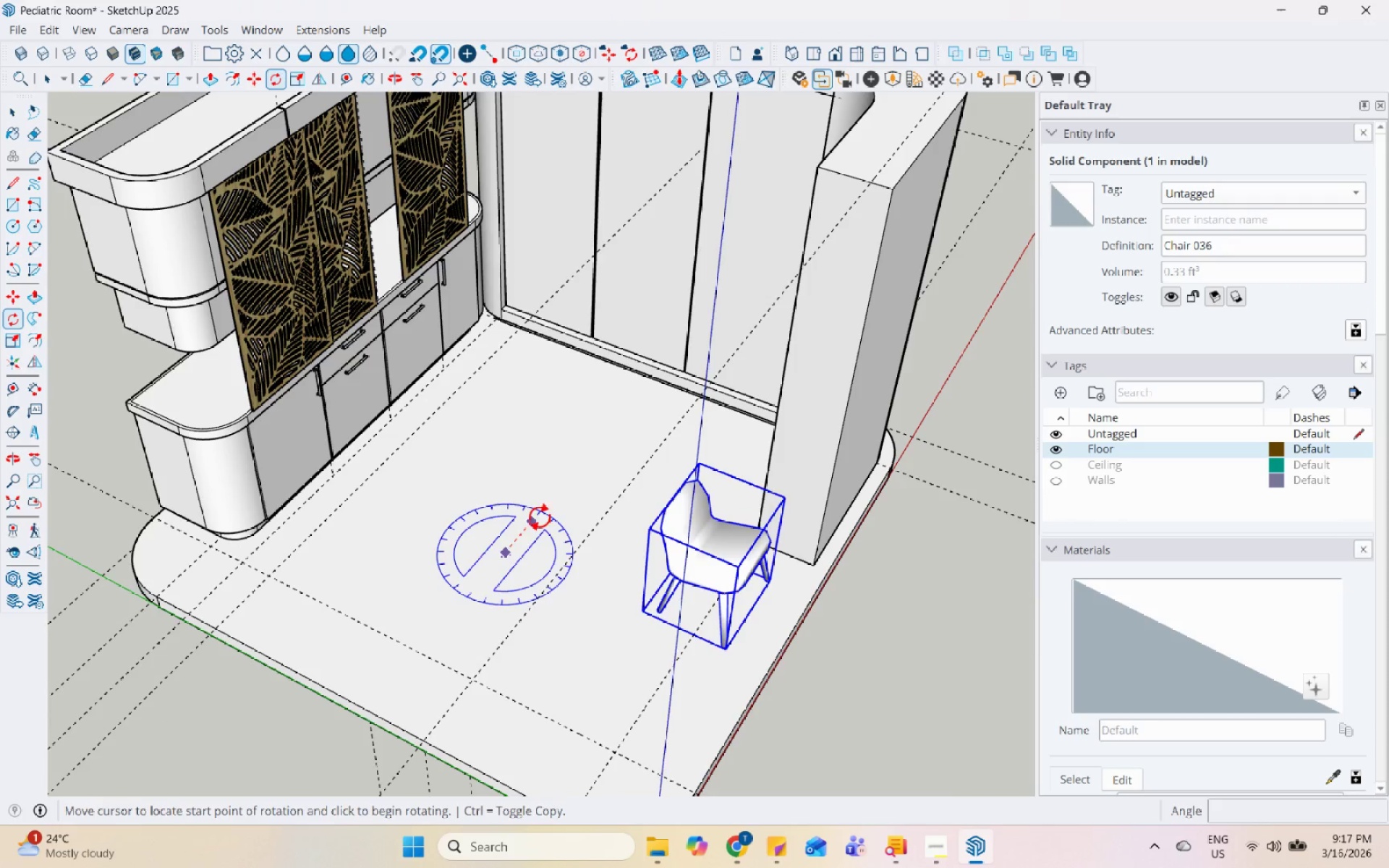 
double_click([548, 504])
 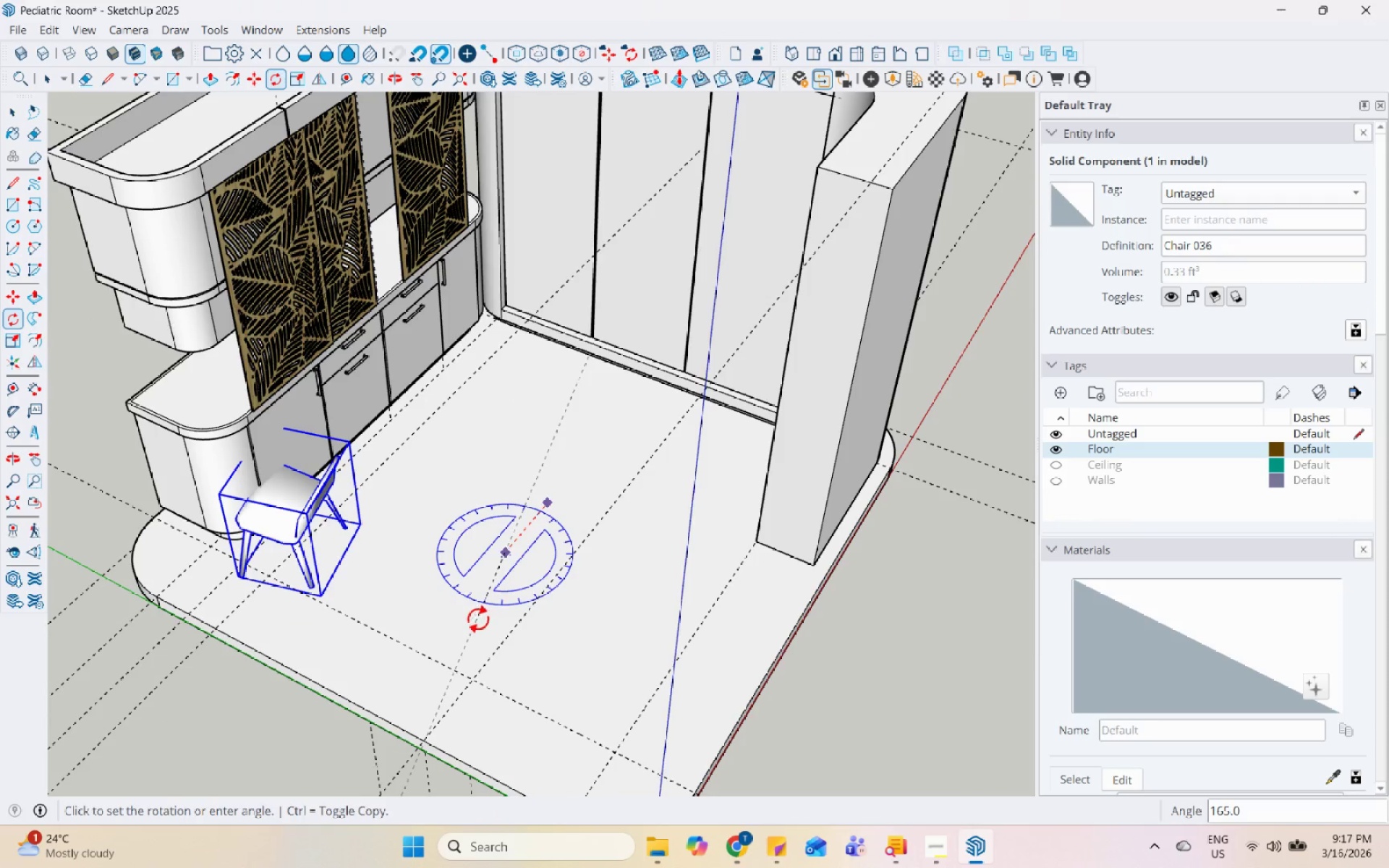 
left_click([459, 609])
 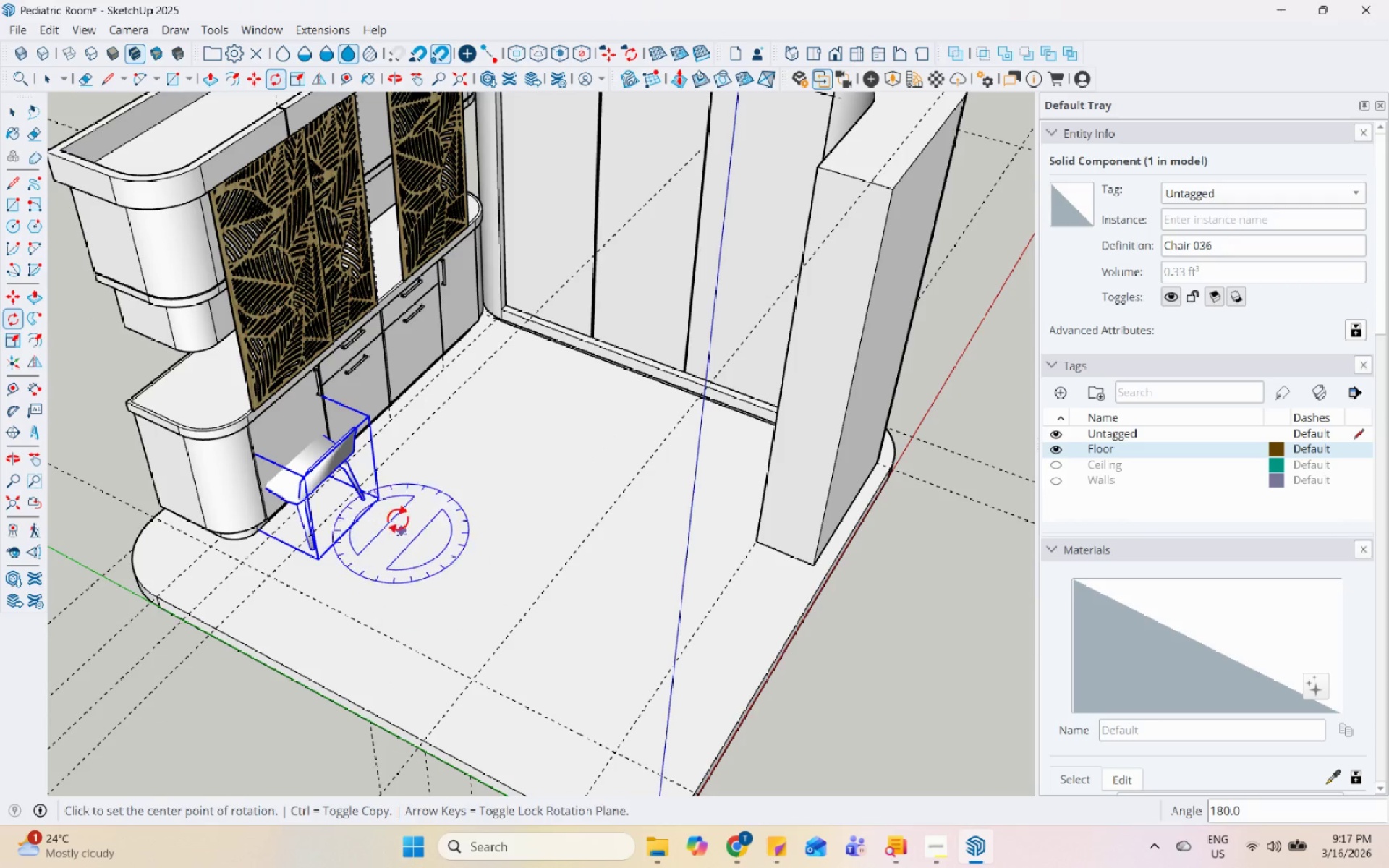 
key(Space)
 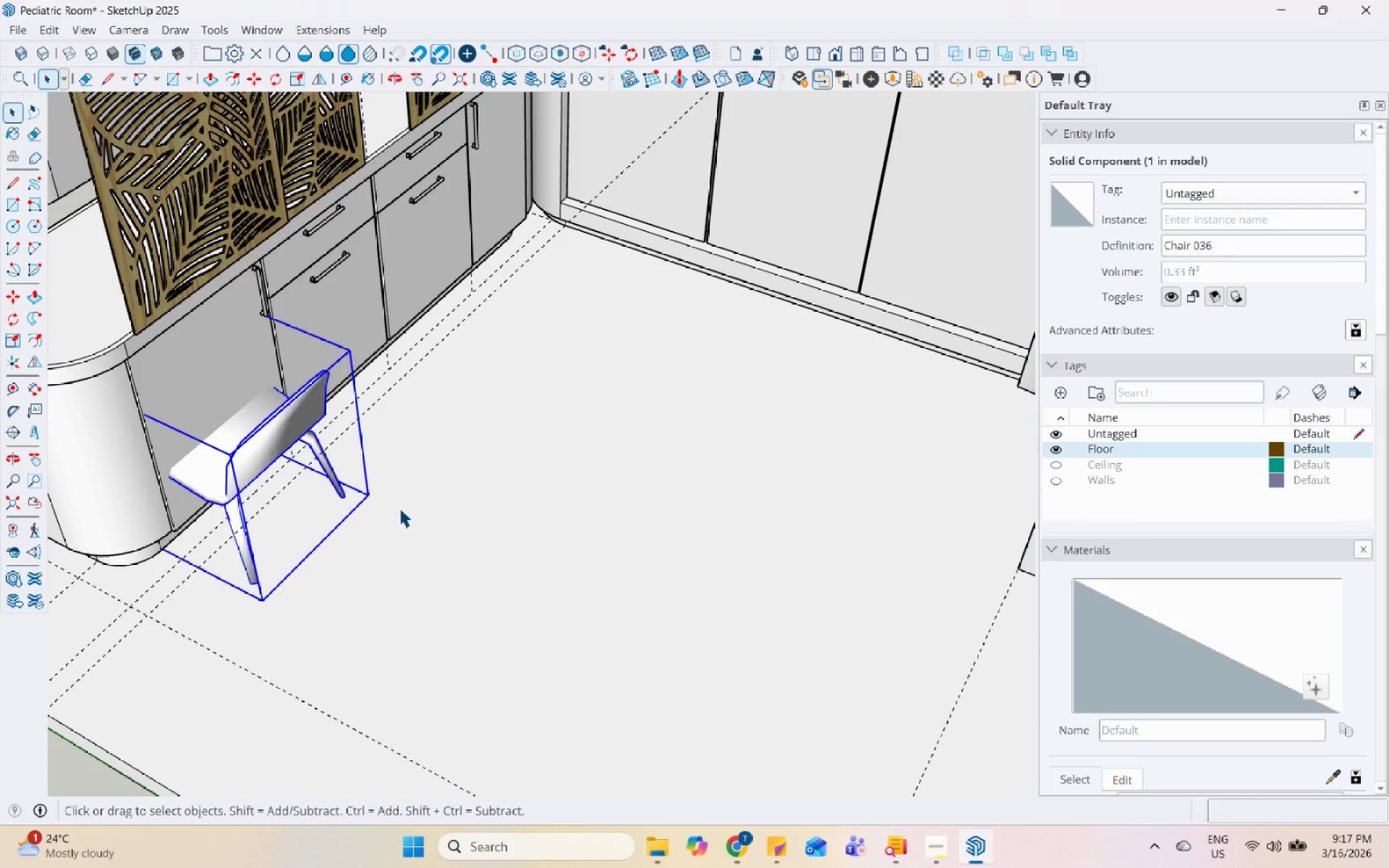 
scroll: coordinate [393, 503], scroll_direction: up, amount: 5.0
 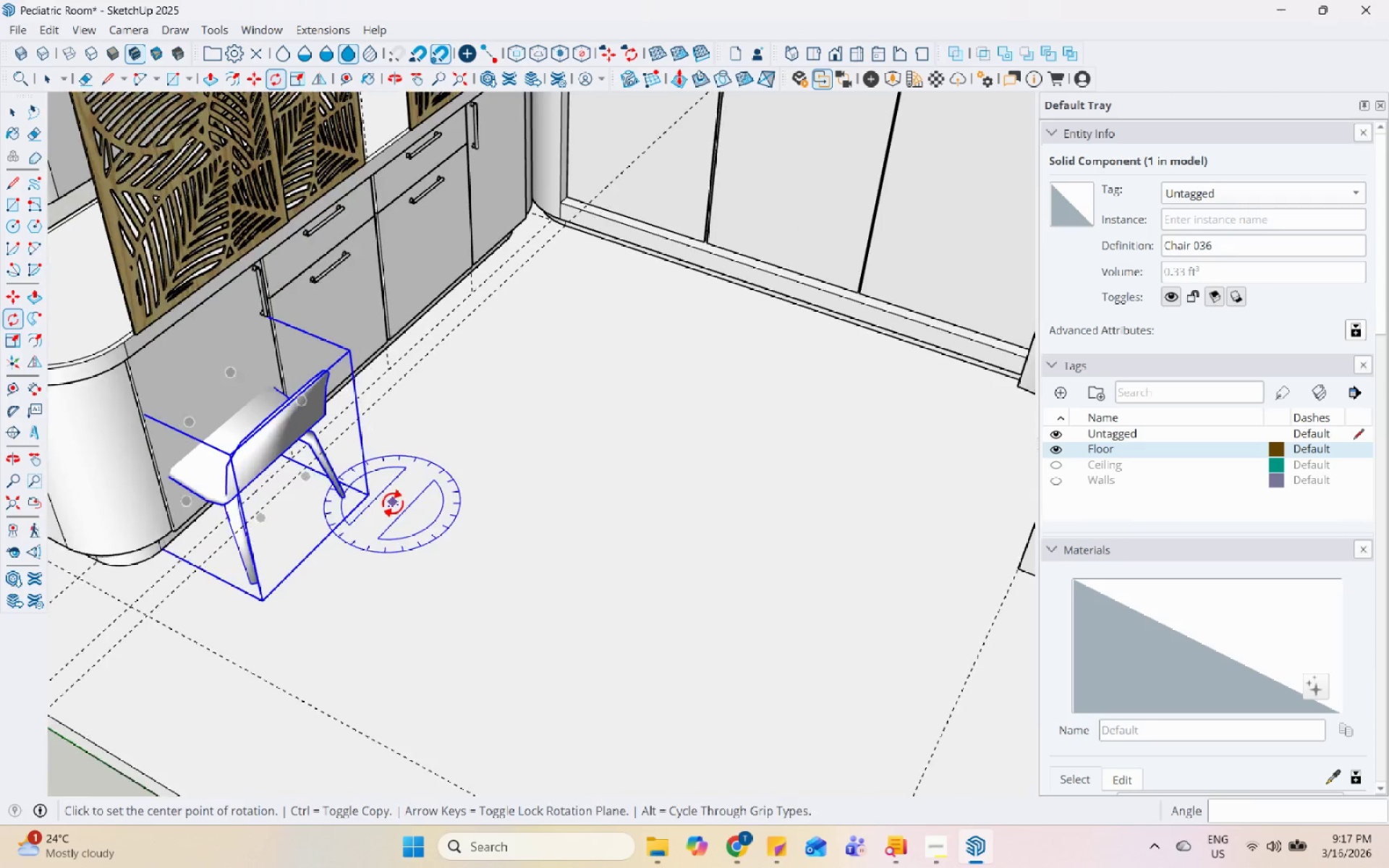 
key(M)
 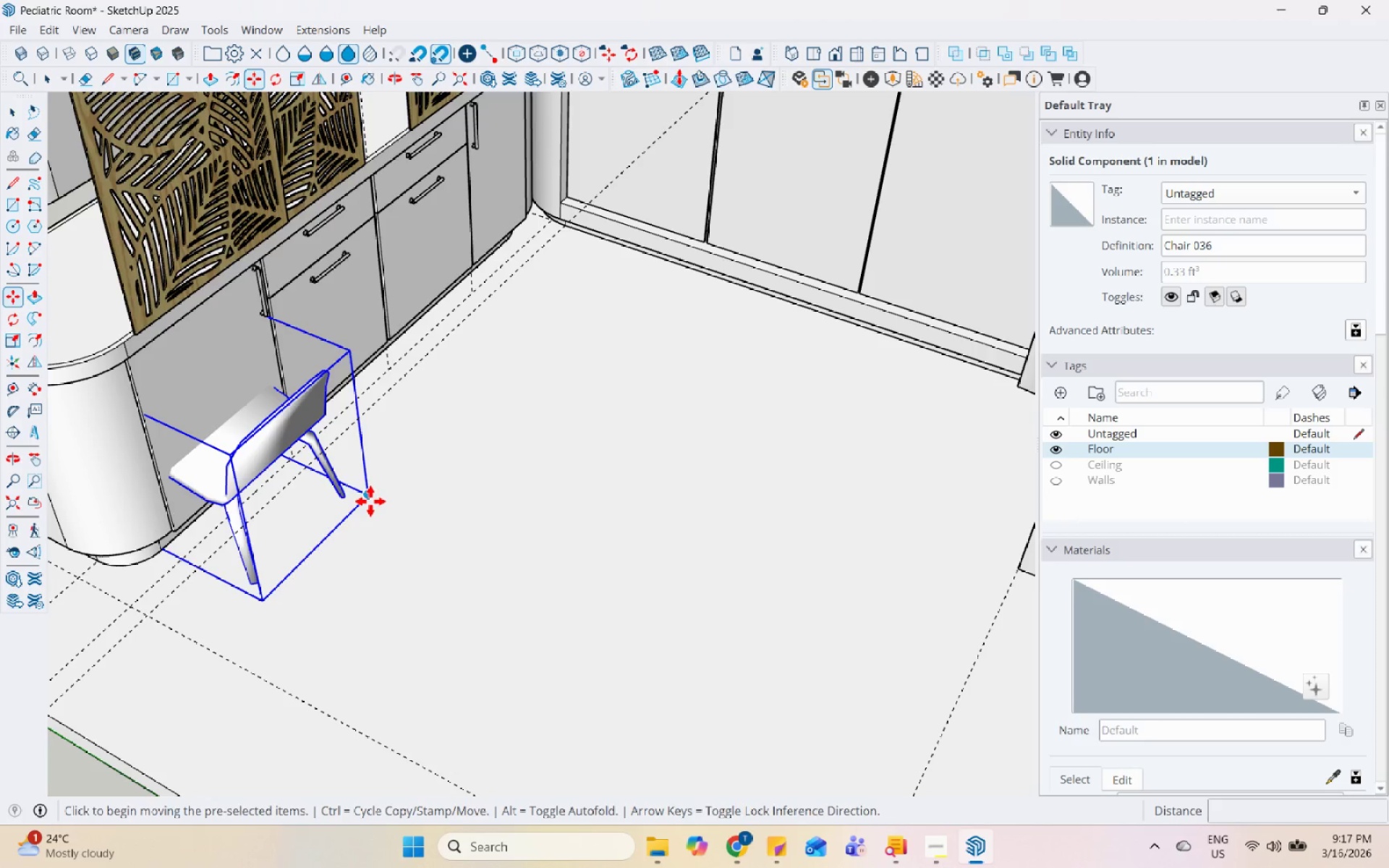 
left_click([370, 495])
 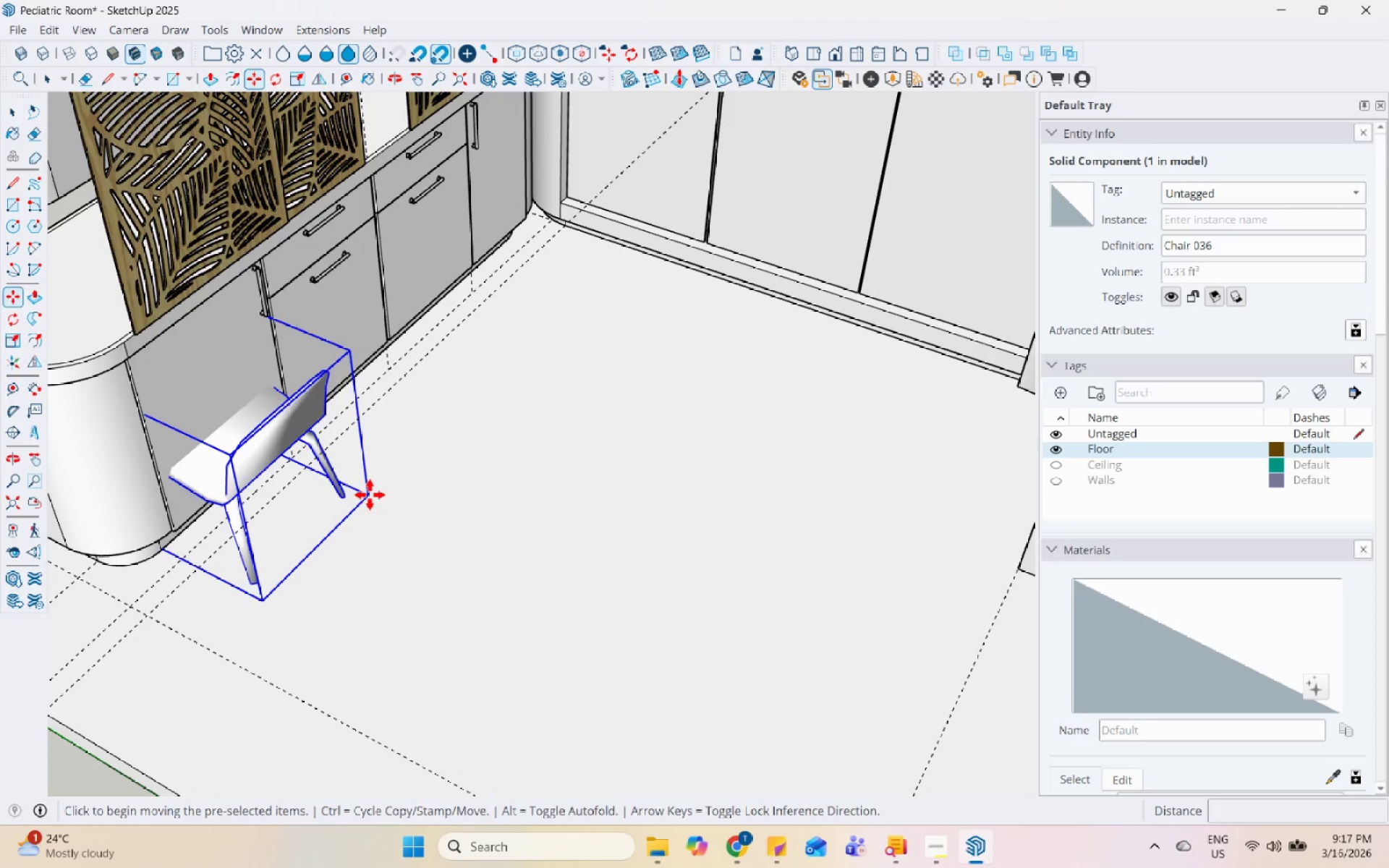 
scroll: coordinate [719, 566], scroll_direction: up, amount: 1.0
 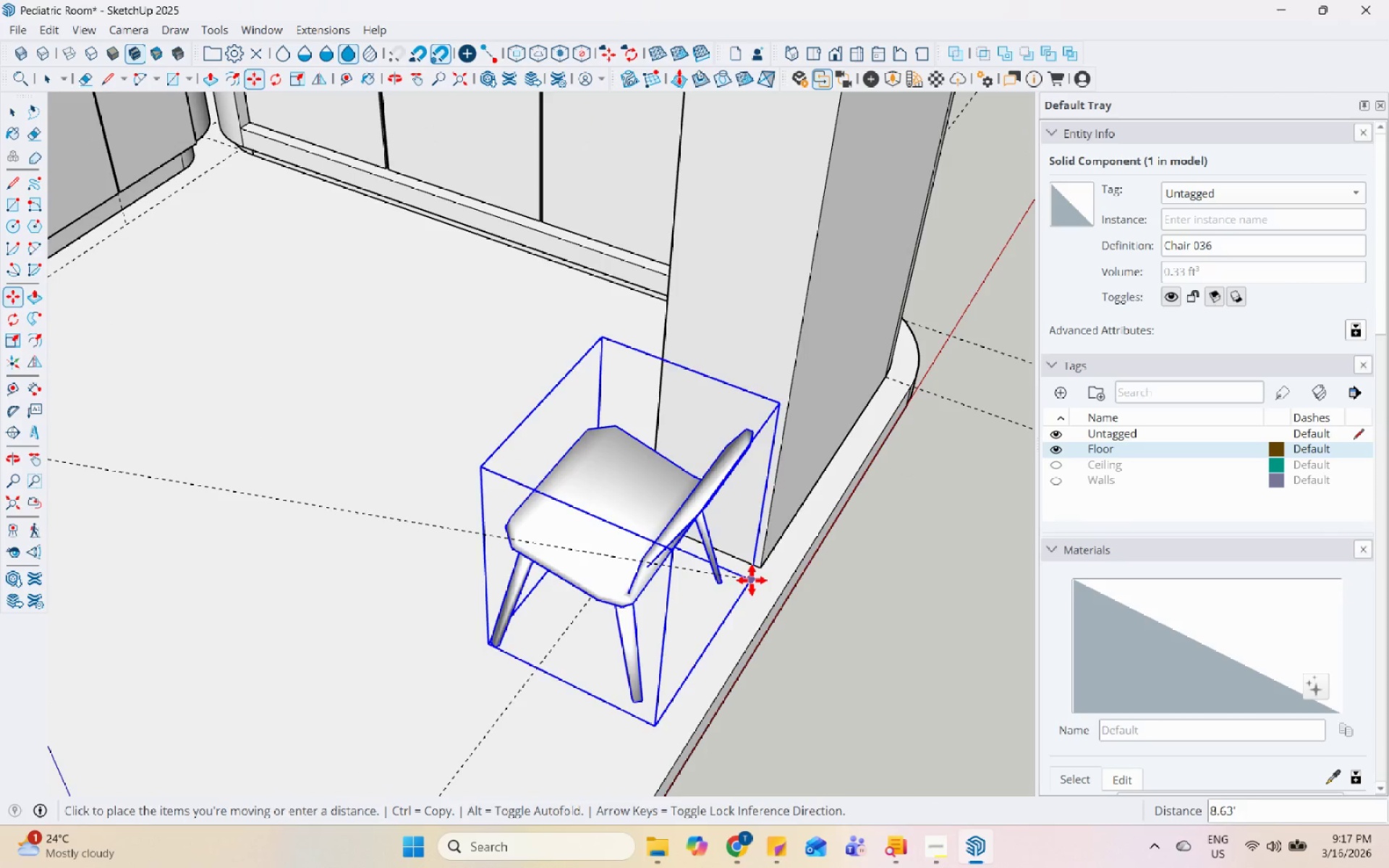 
left_click([756, 573])
 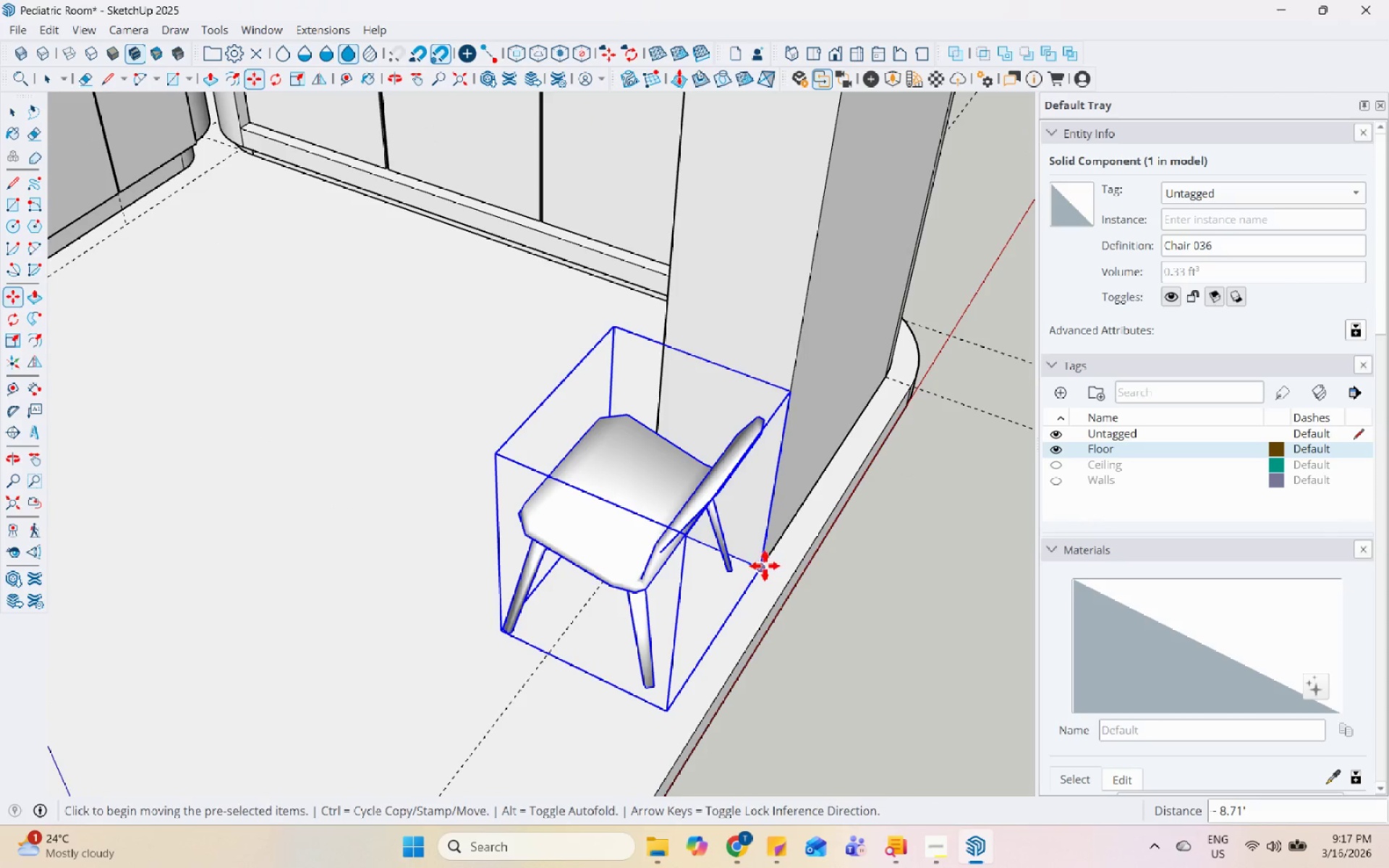 
key(Control+ControlLeft)
 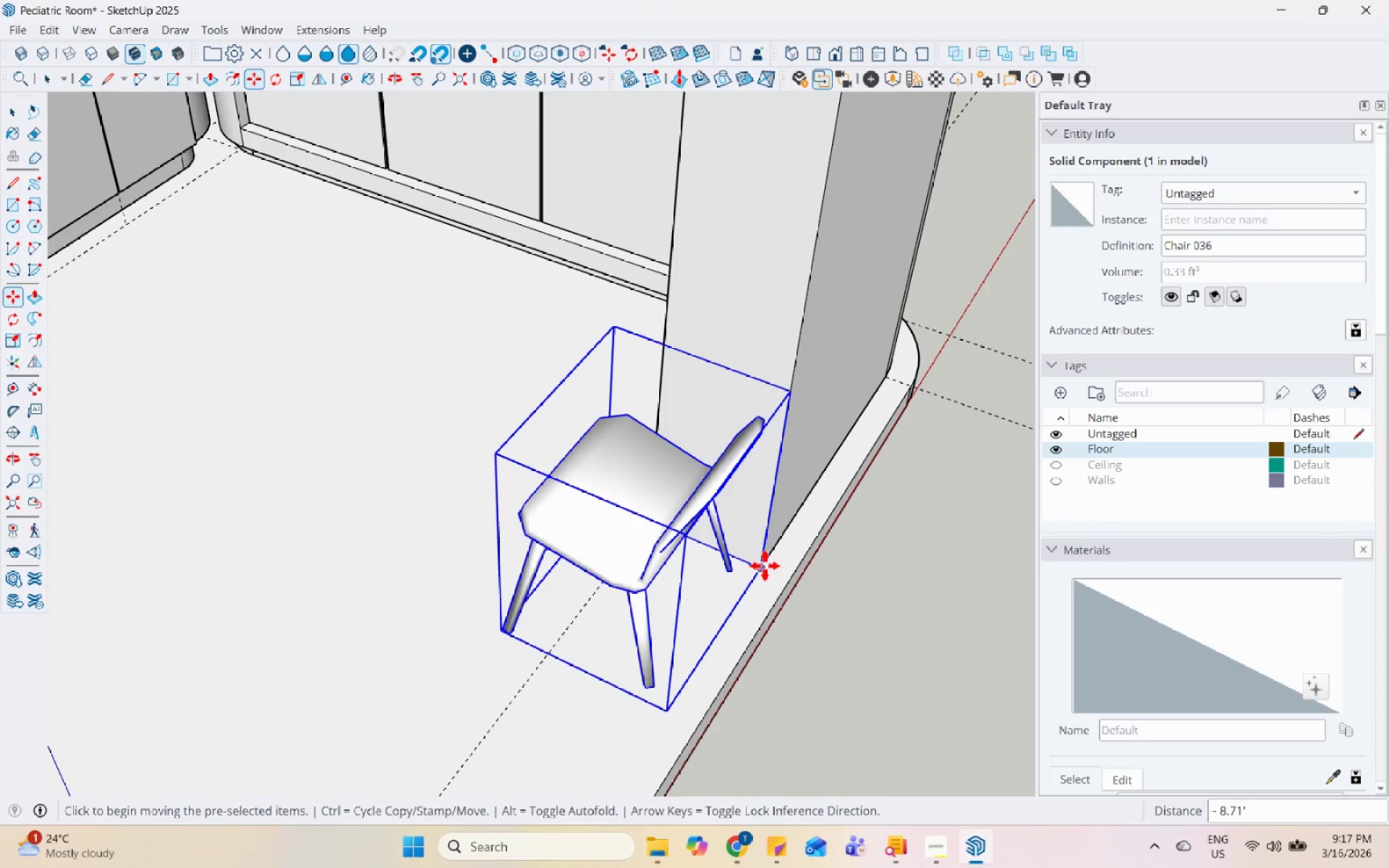 
left_click_drag(start_coordinate=[765, 566], to_coordinate=[747, 567])
 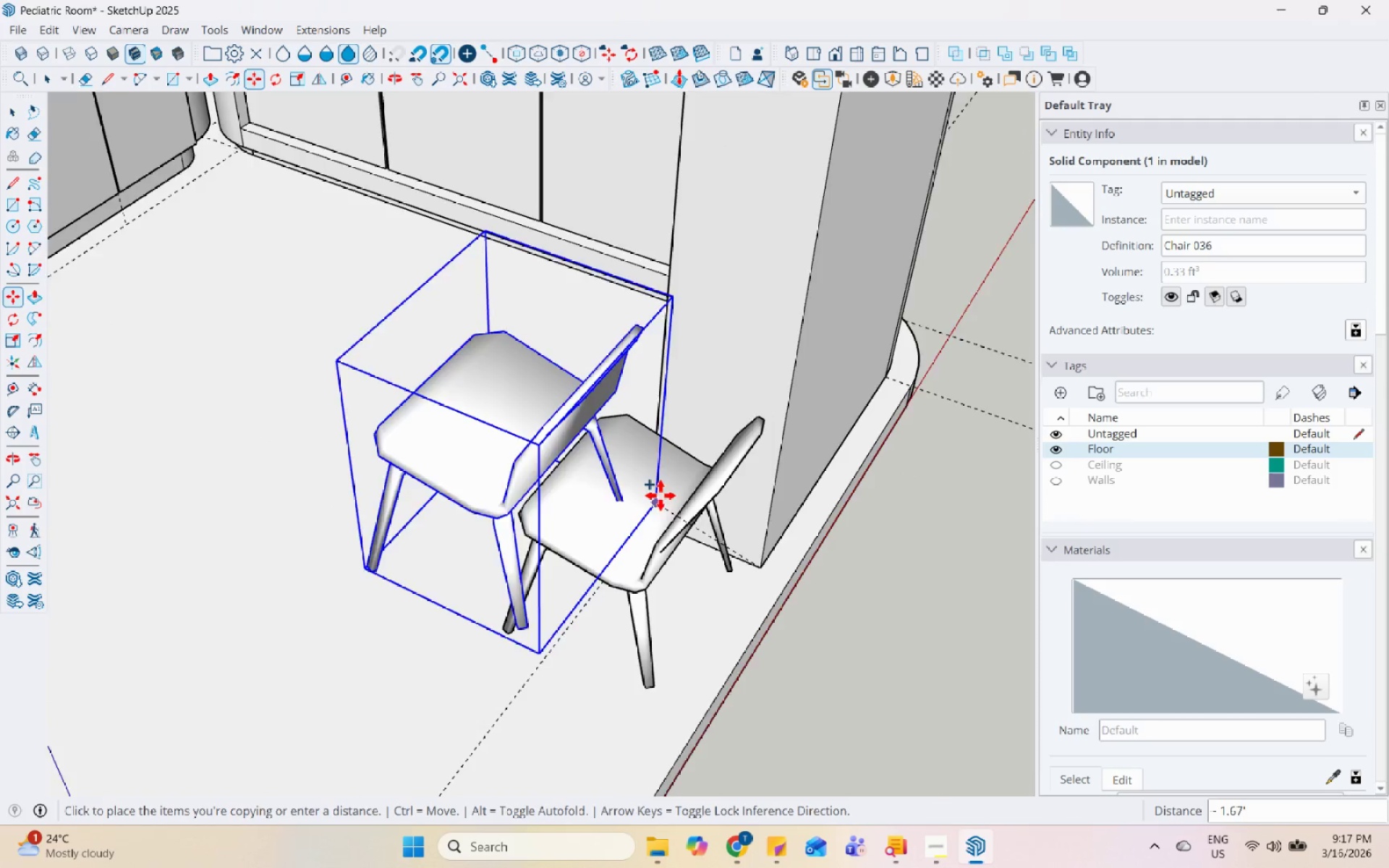 
scroll: coordinate [660, 495], scroll_direction: down, amount: 5.0
 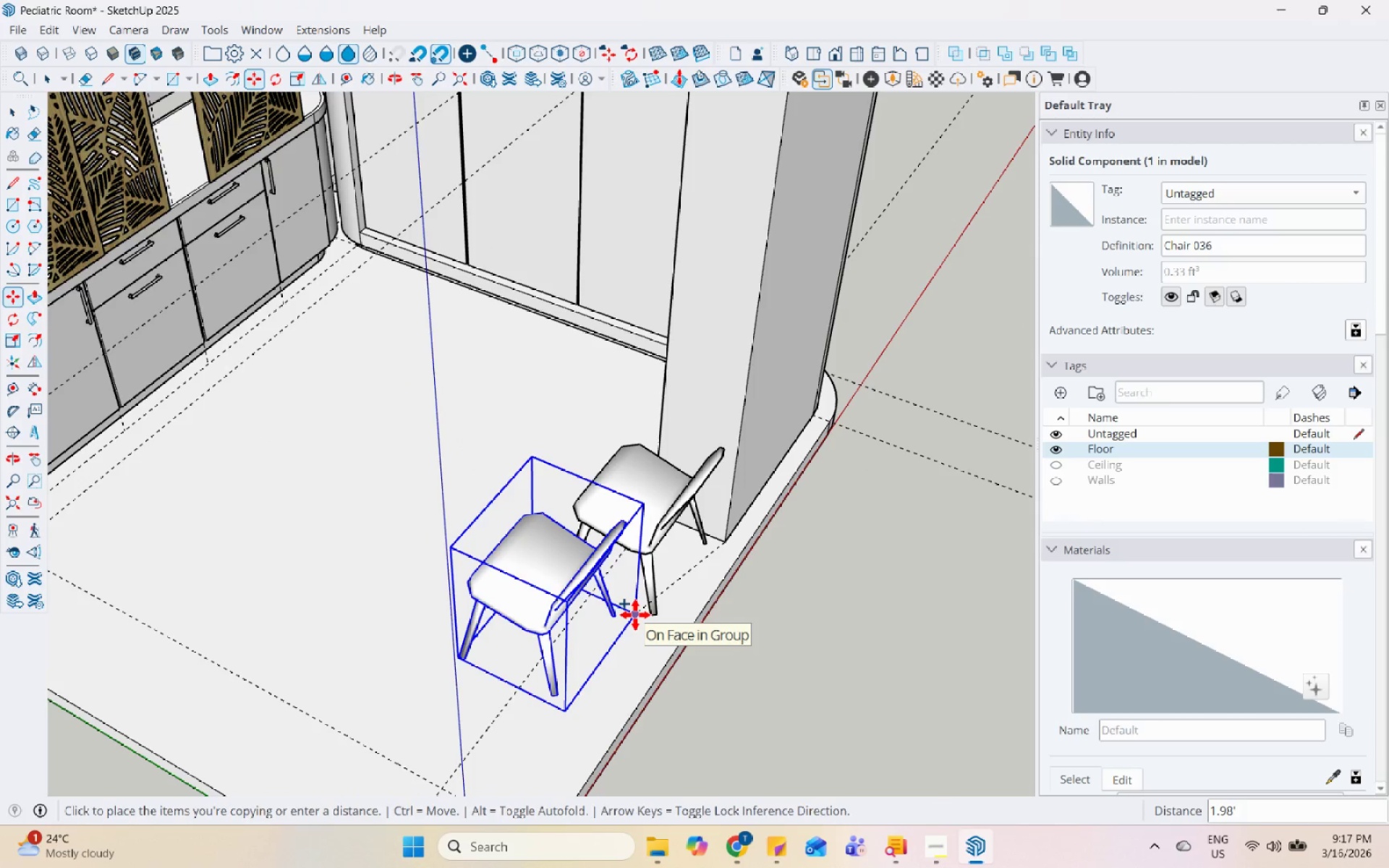 
scroll: coordinate [635, 615], scroll_direction: up, amount: 4.0
 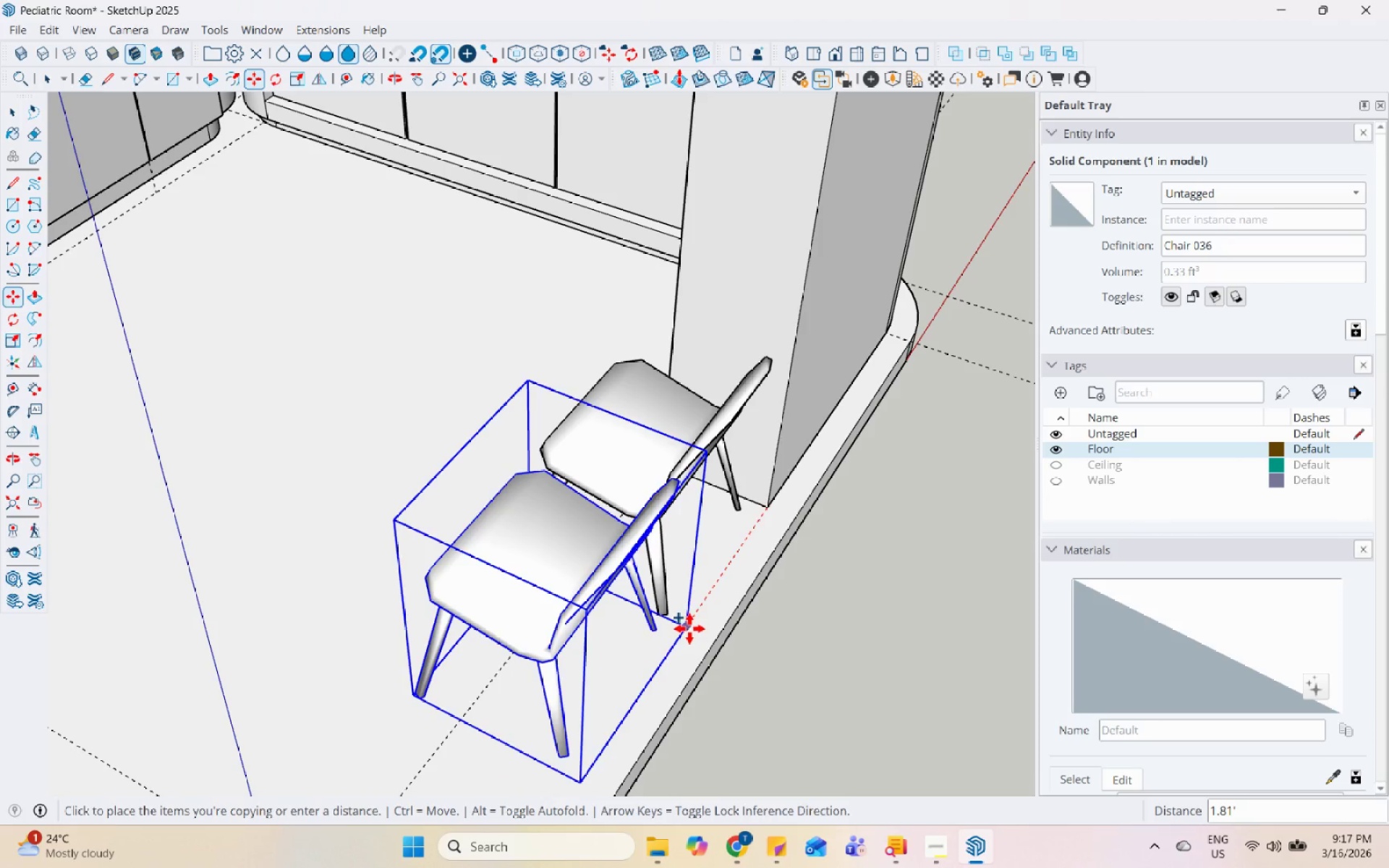 
left_click([687, 632])
 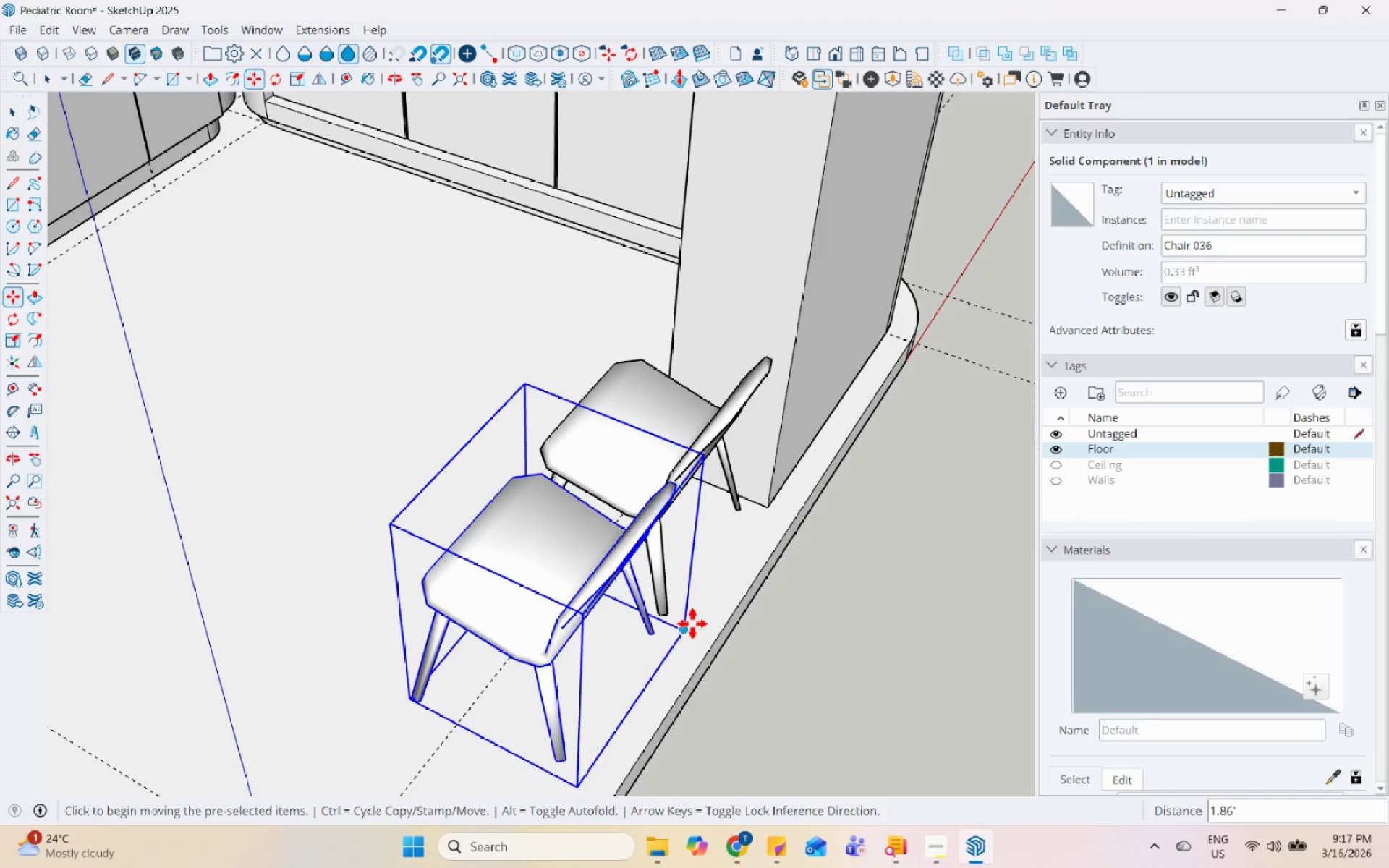 
key(Control+ControlLeft)
 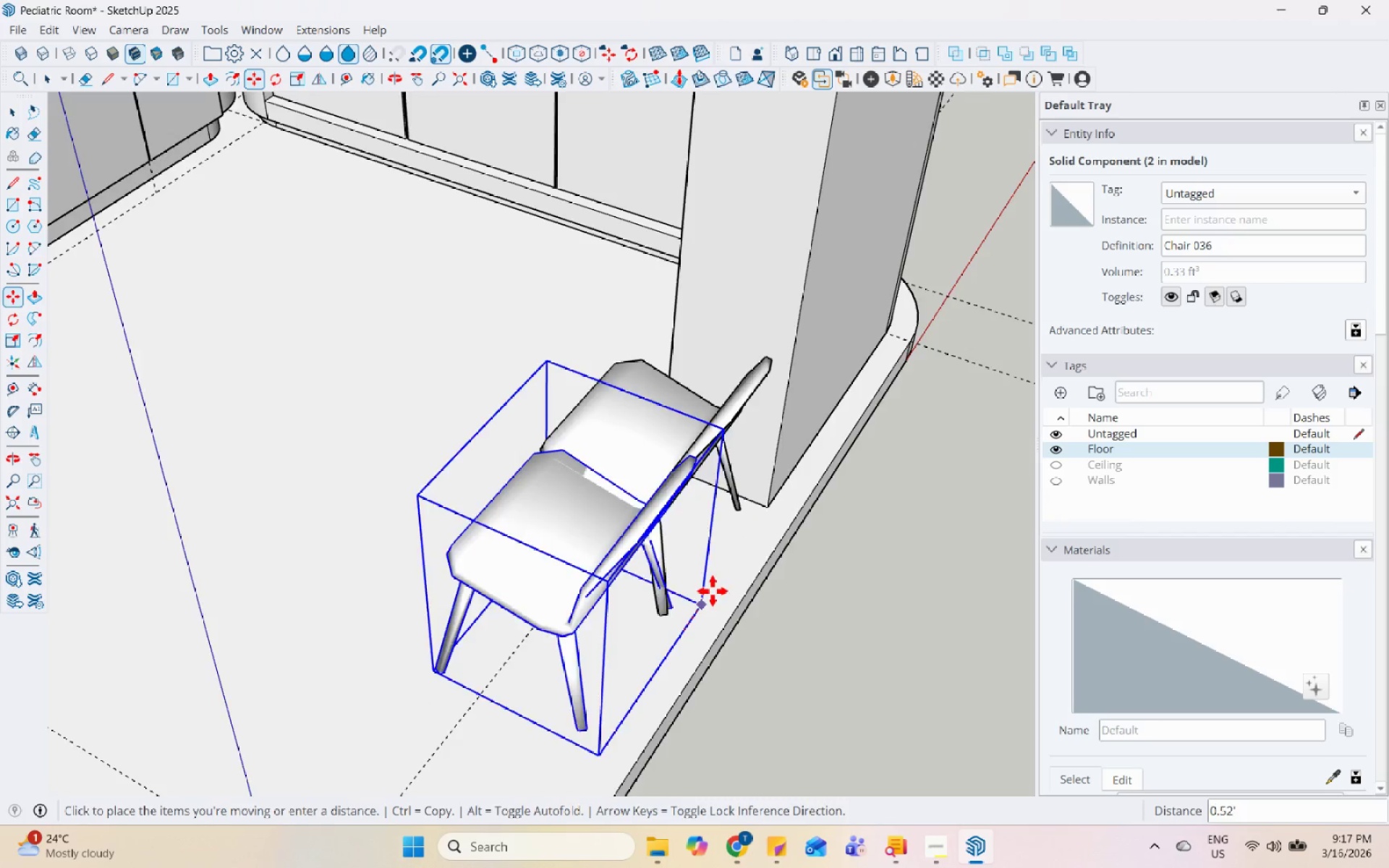 
scroll: coordinate [720, 579], scroll_direction: down, amount: 5.0
 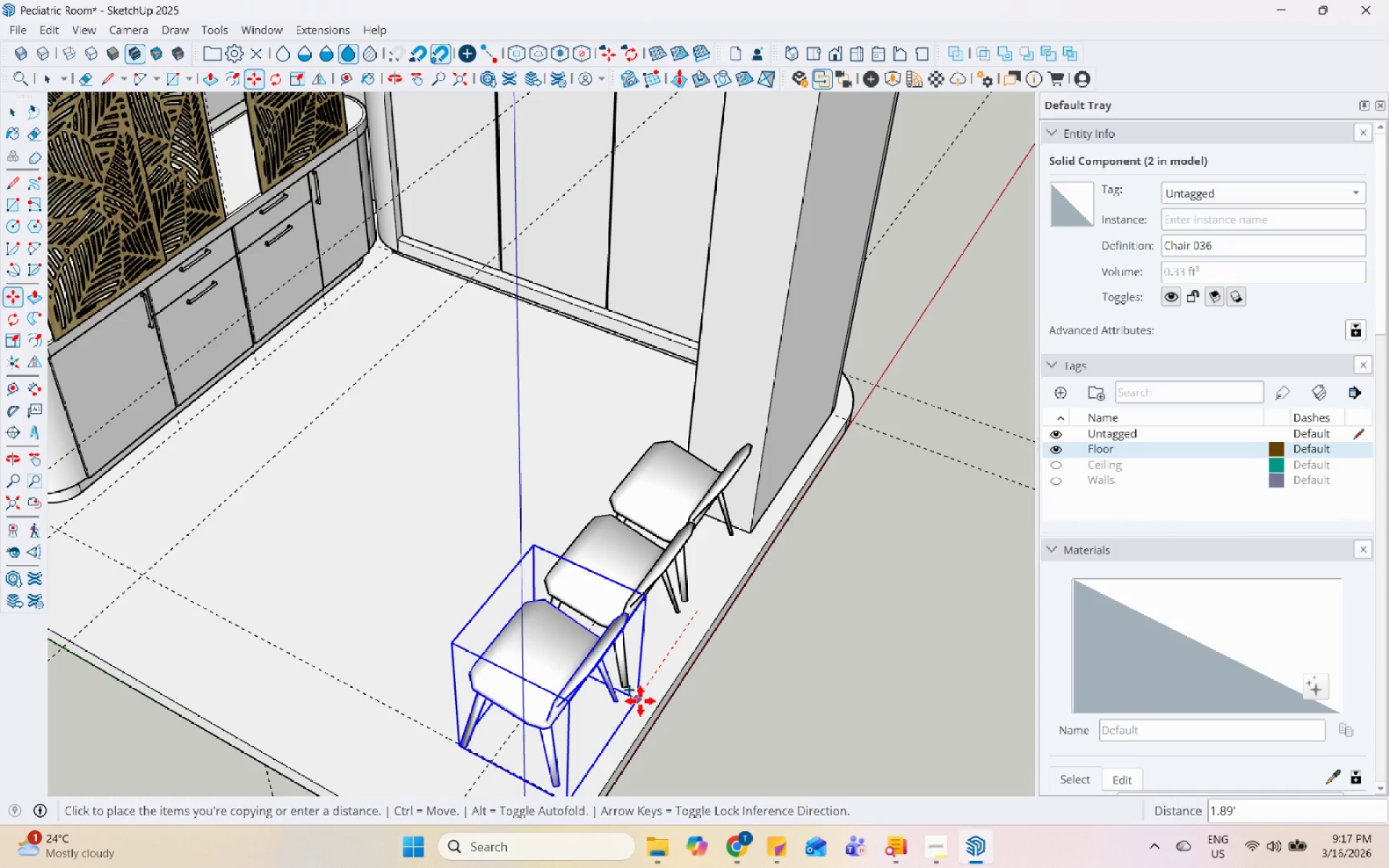 
key(Space)
 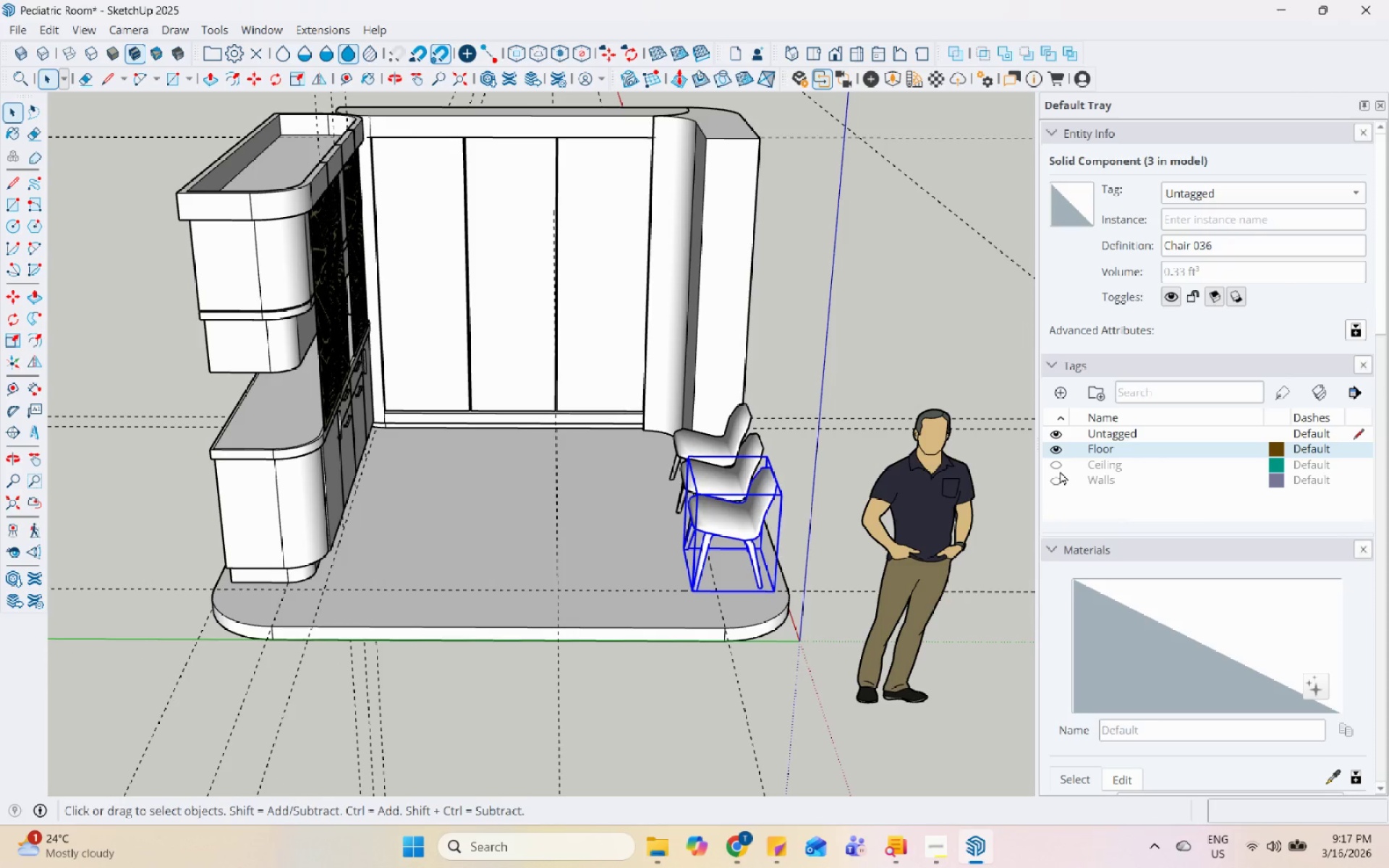 
scroll: coordinate [702, 510], scroll_direction: down, amount: 5.0
 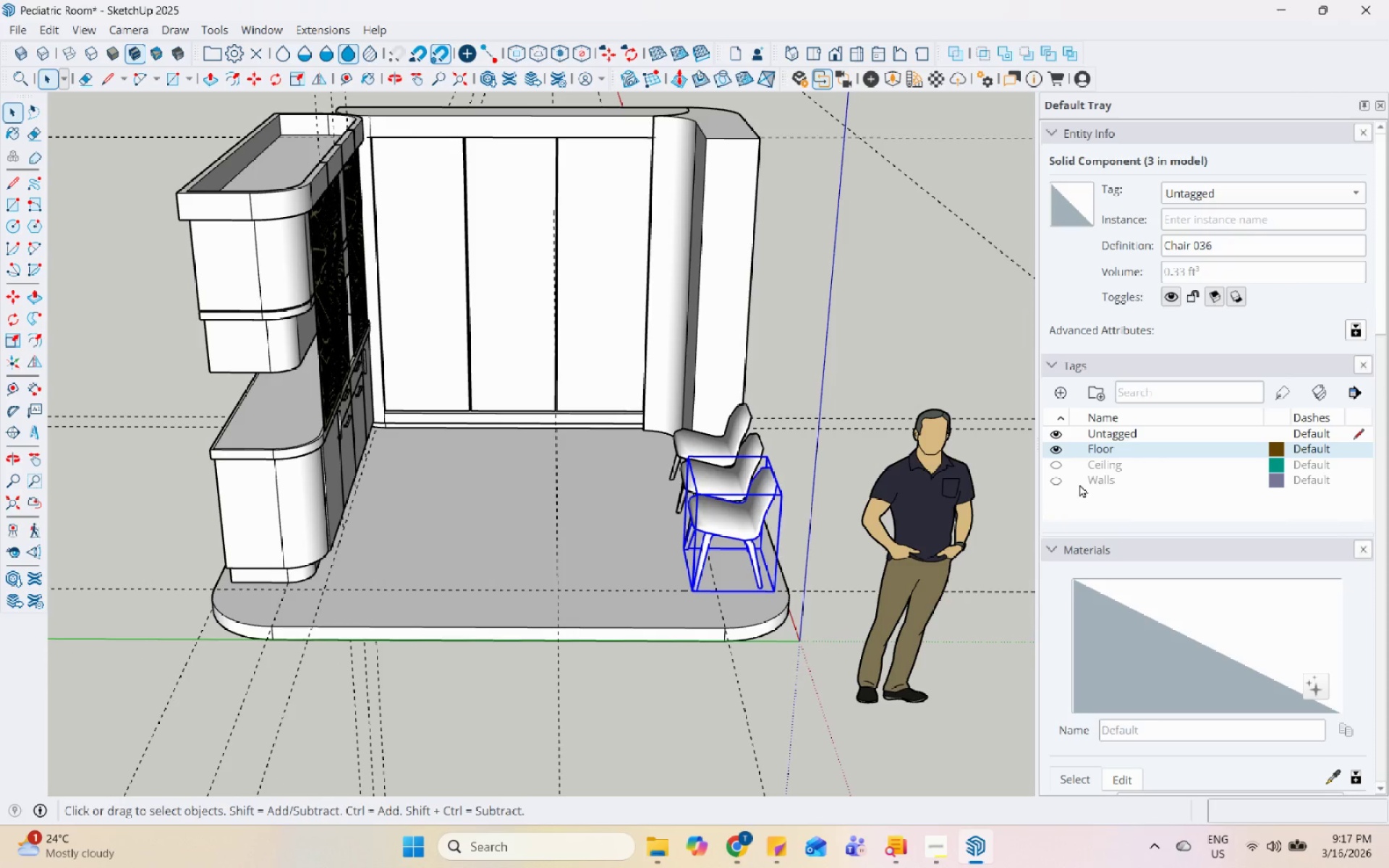 
left_click([1058, 480])
 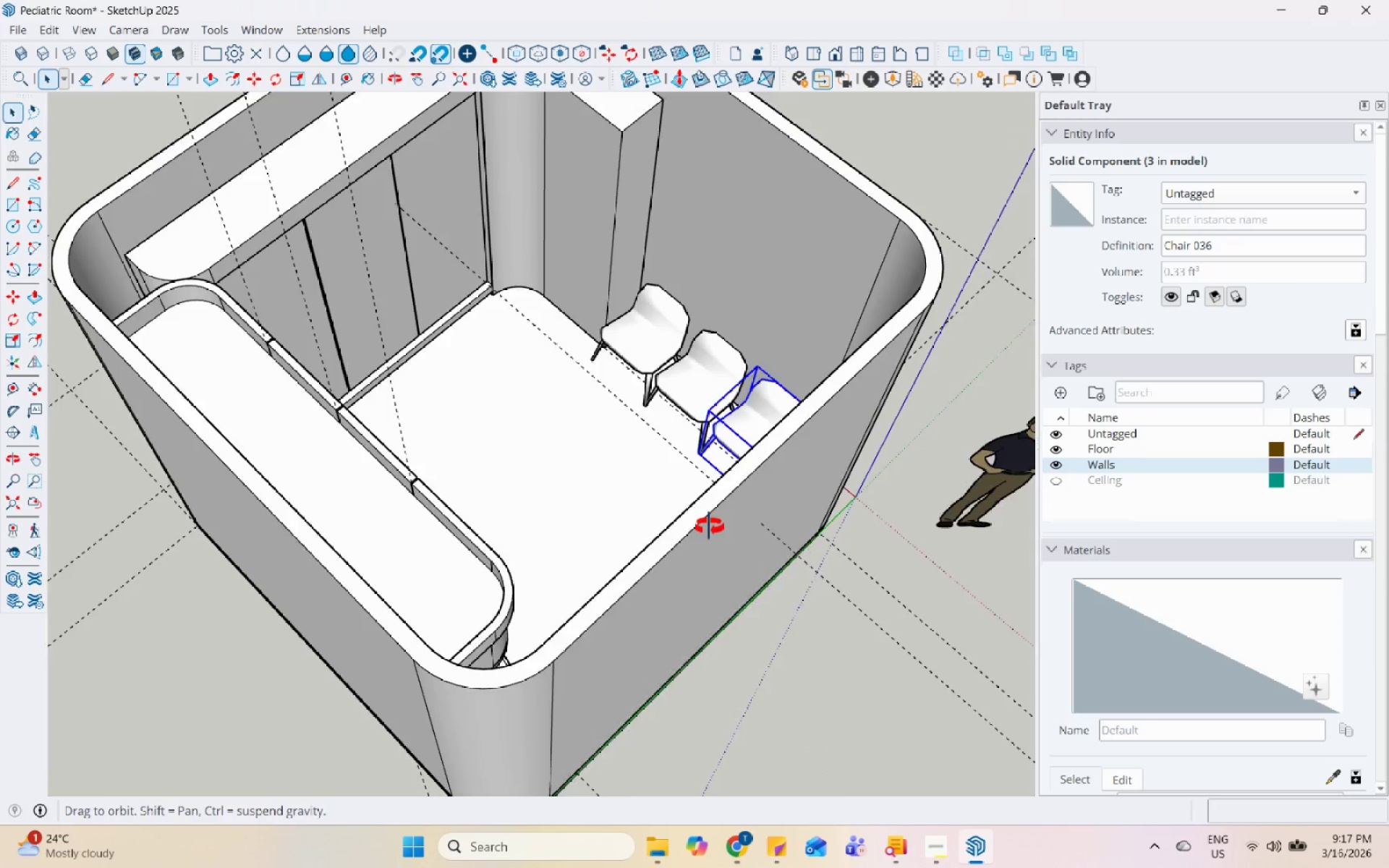 
left_click([855, 404])
 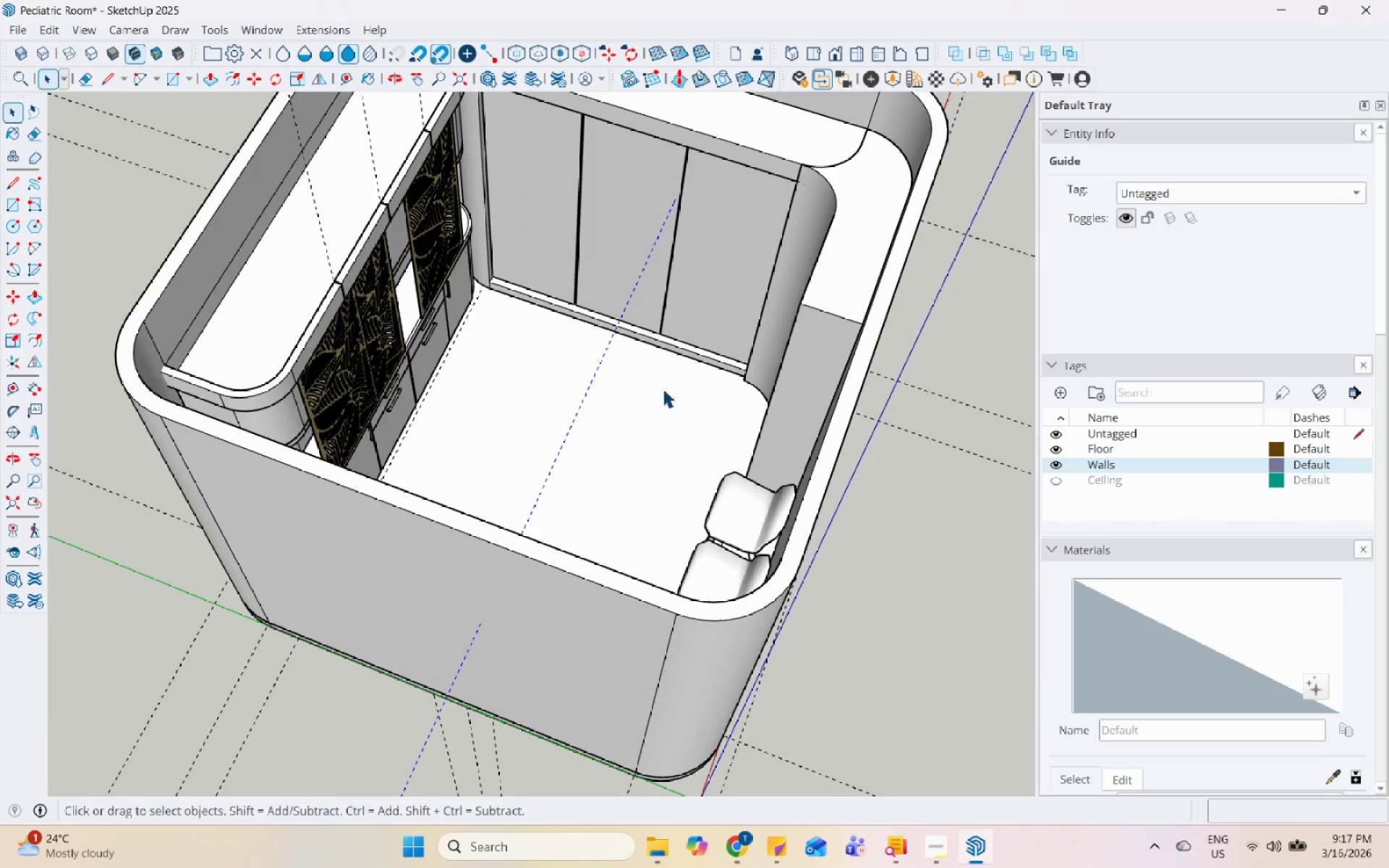 
scroll: coordinate [535, 422], scroll_direction: up, amount: 1.0
 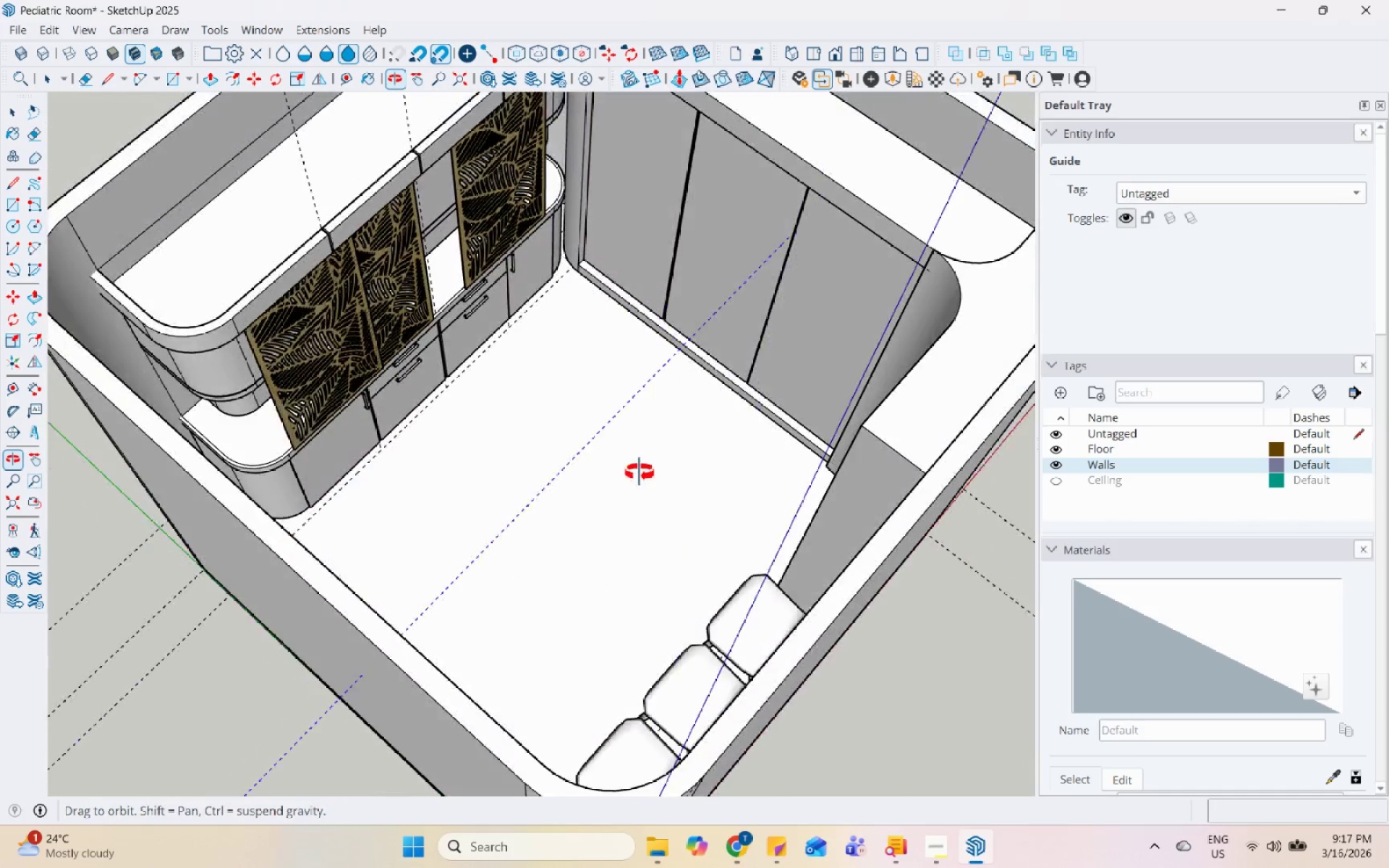 
left_click([674, 705])
 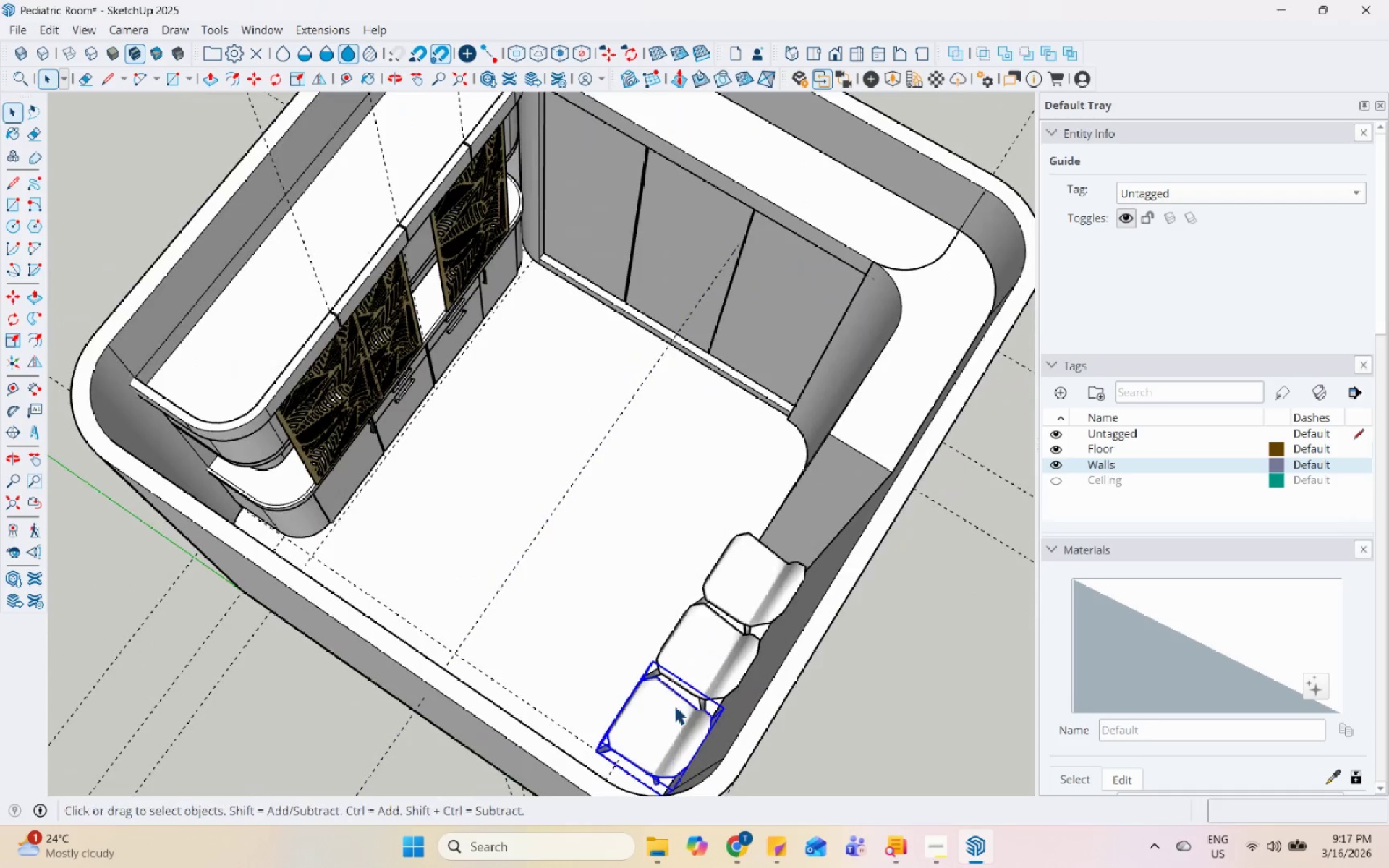 
scroll: coordinate [697, 633], scroll_direction: down, amount: 1.0
 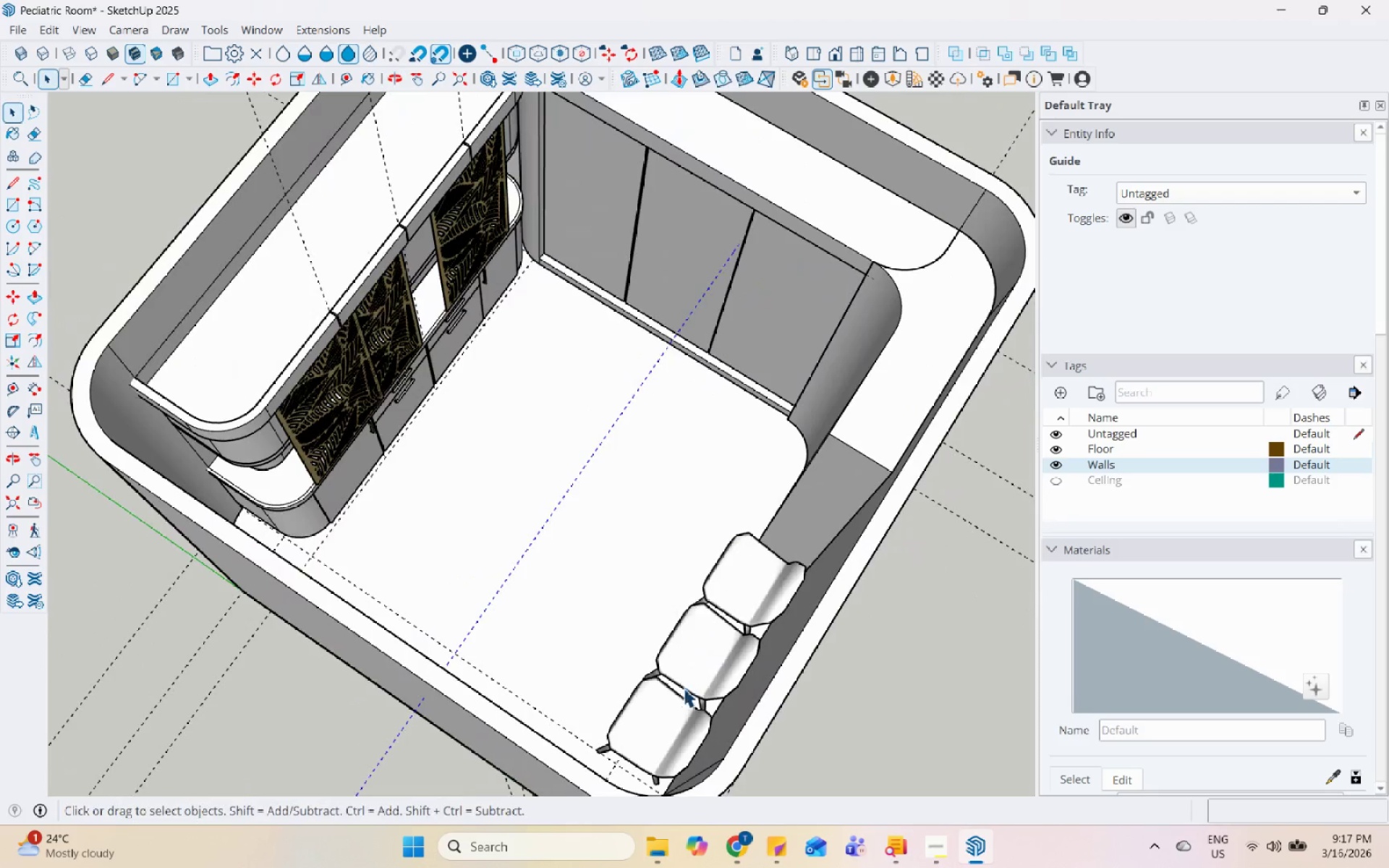 
right_click([674, 705])
 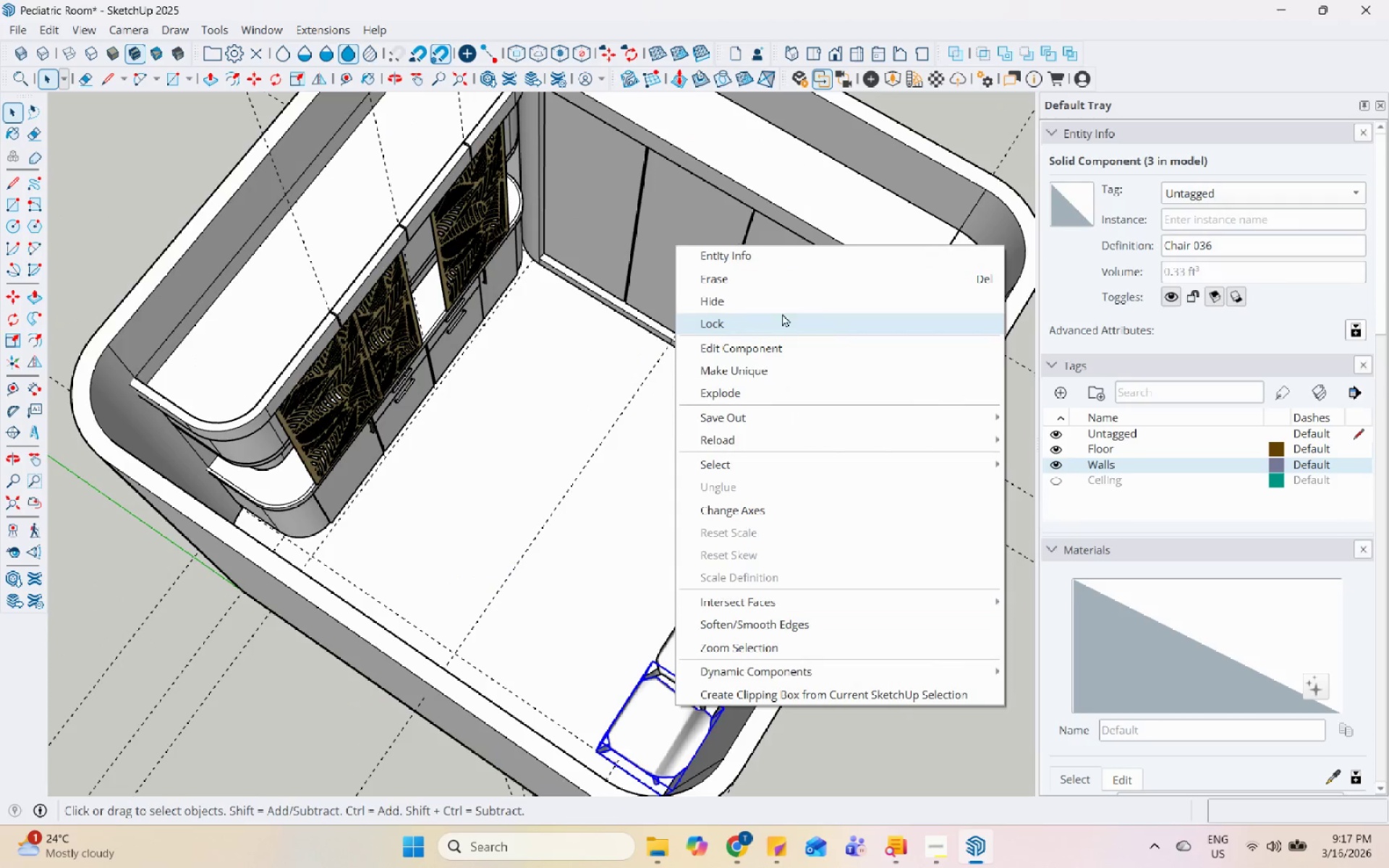 
left_click([789, 286])
 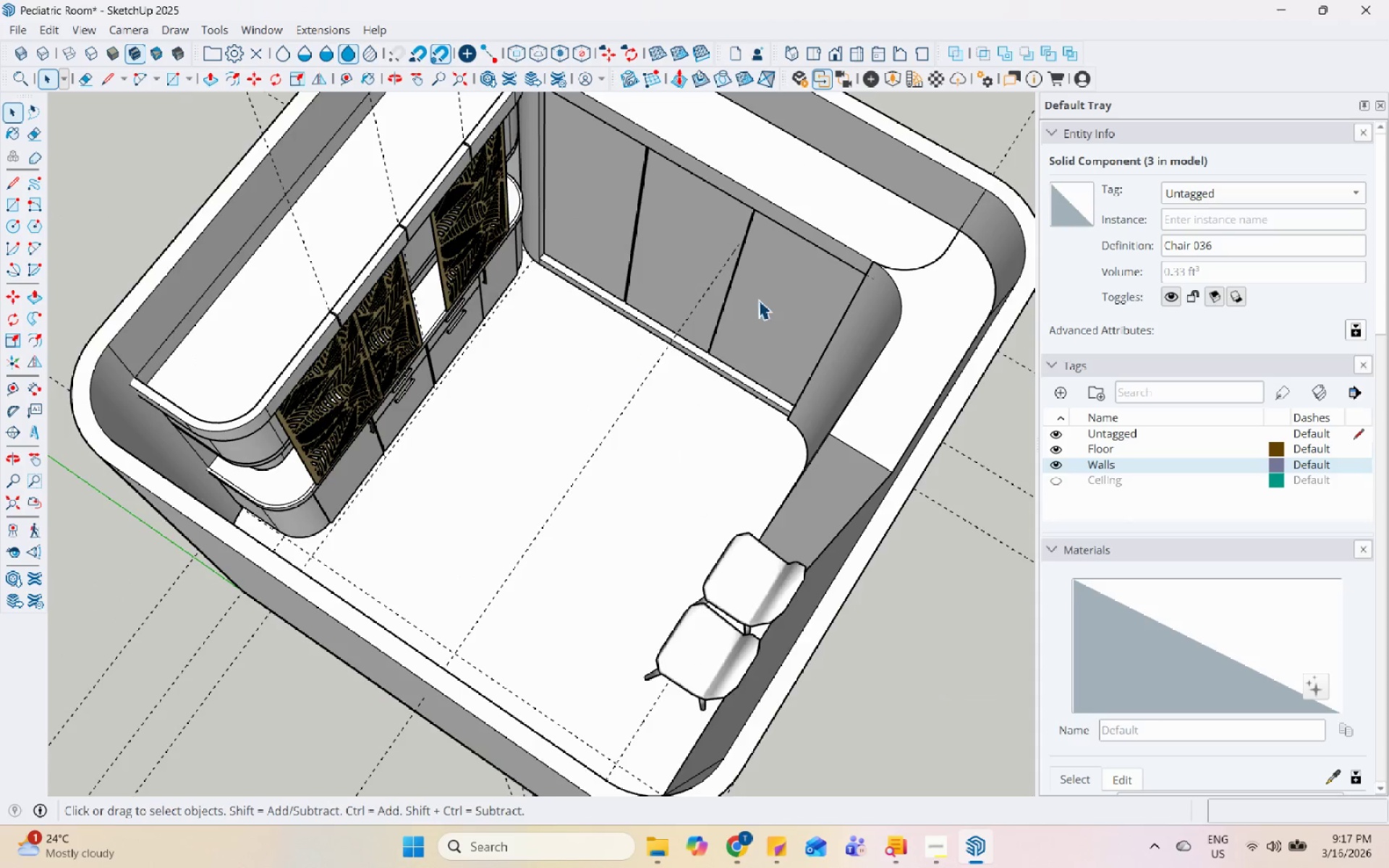 
scroll: coordinate [658, 465], scroll_direction: down, amount: 4.0
 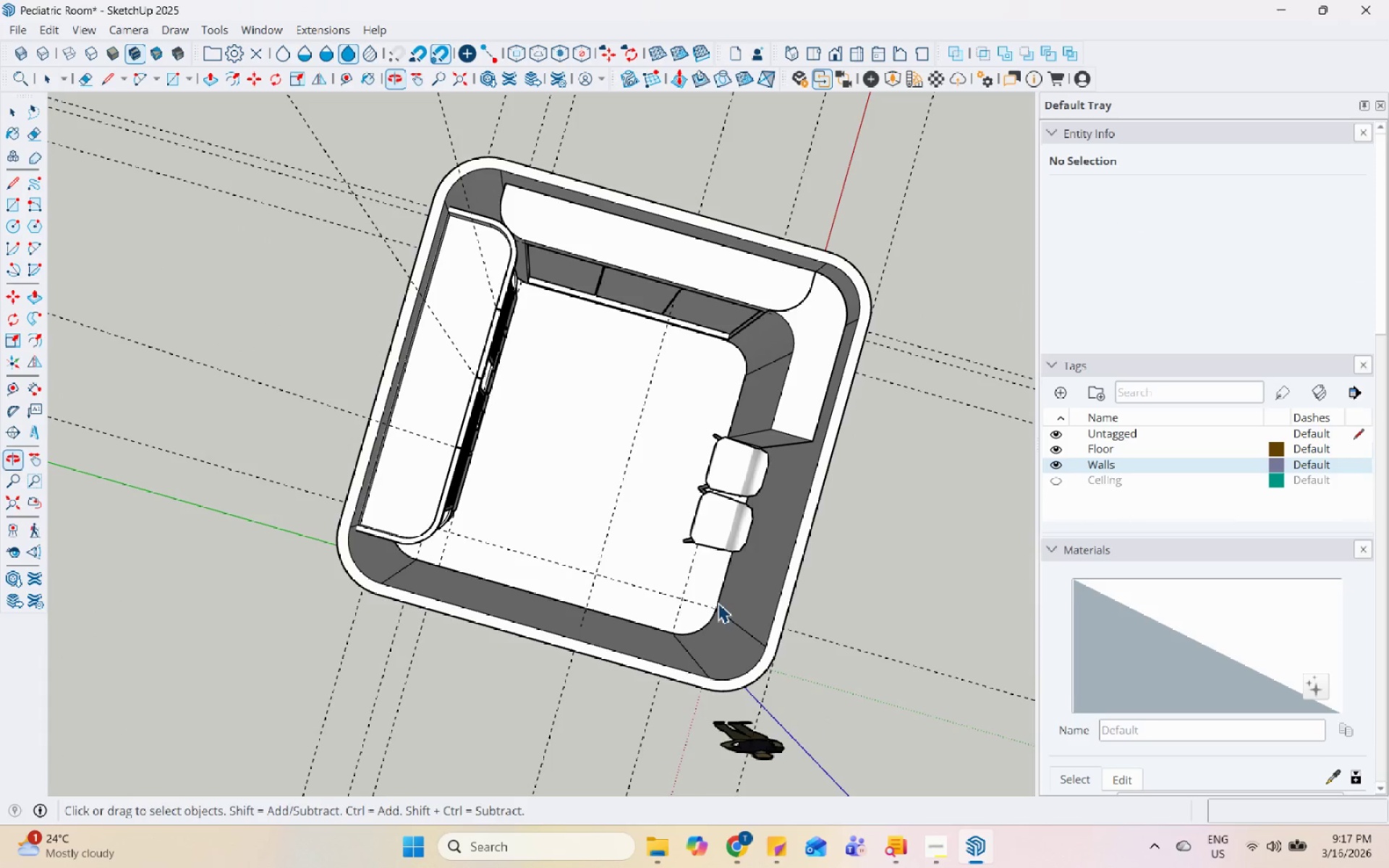 
left_click([725, 536])
 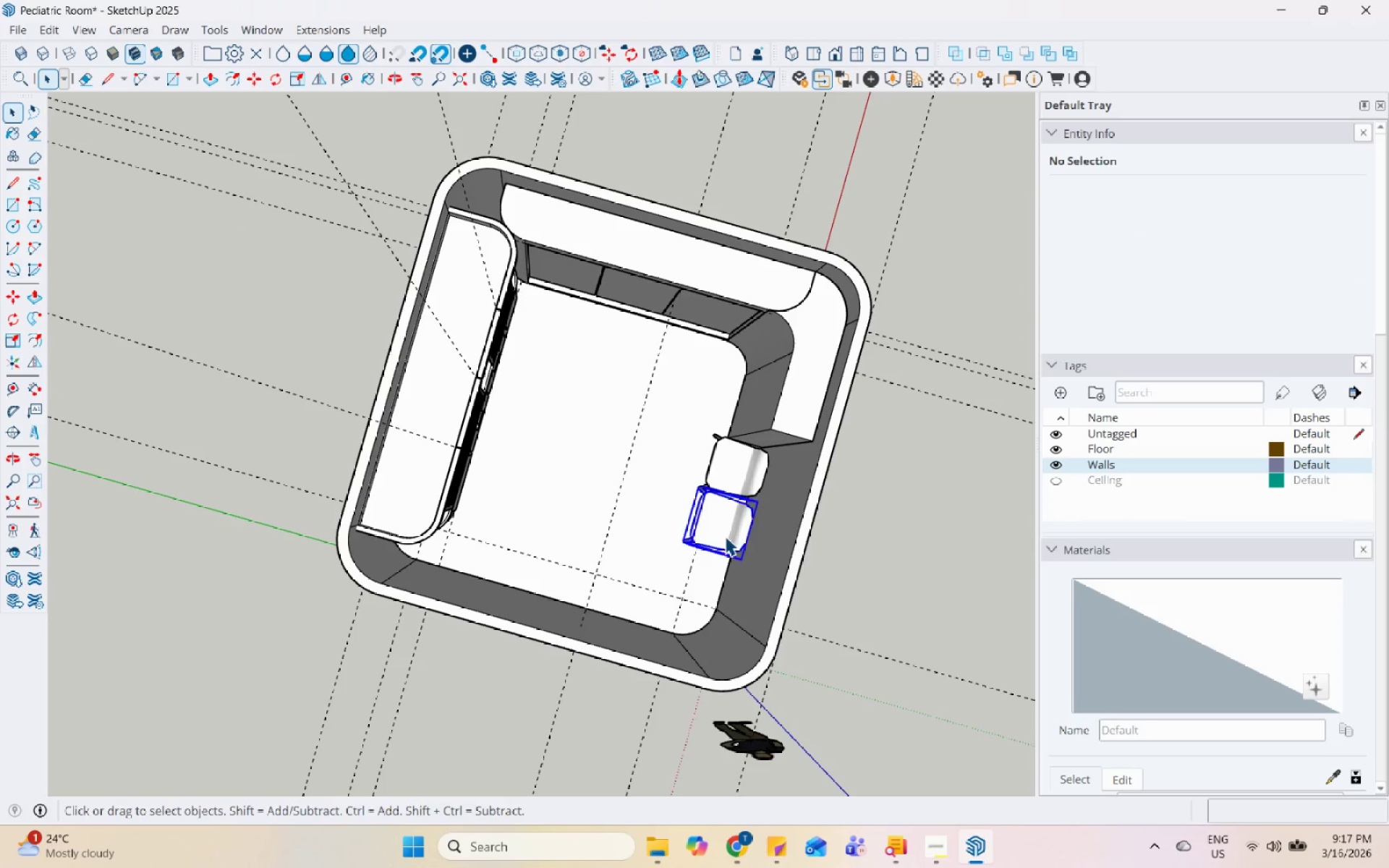 
right_click([725, 536])
 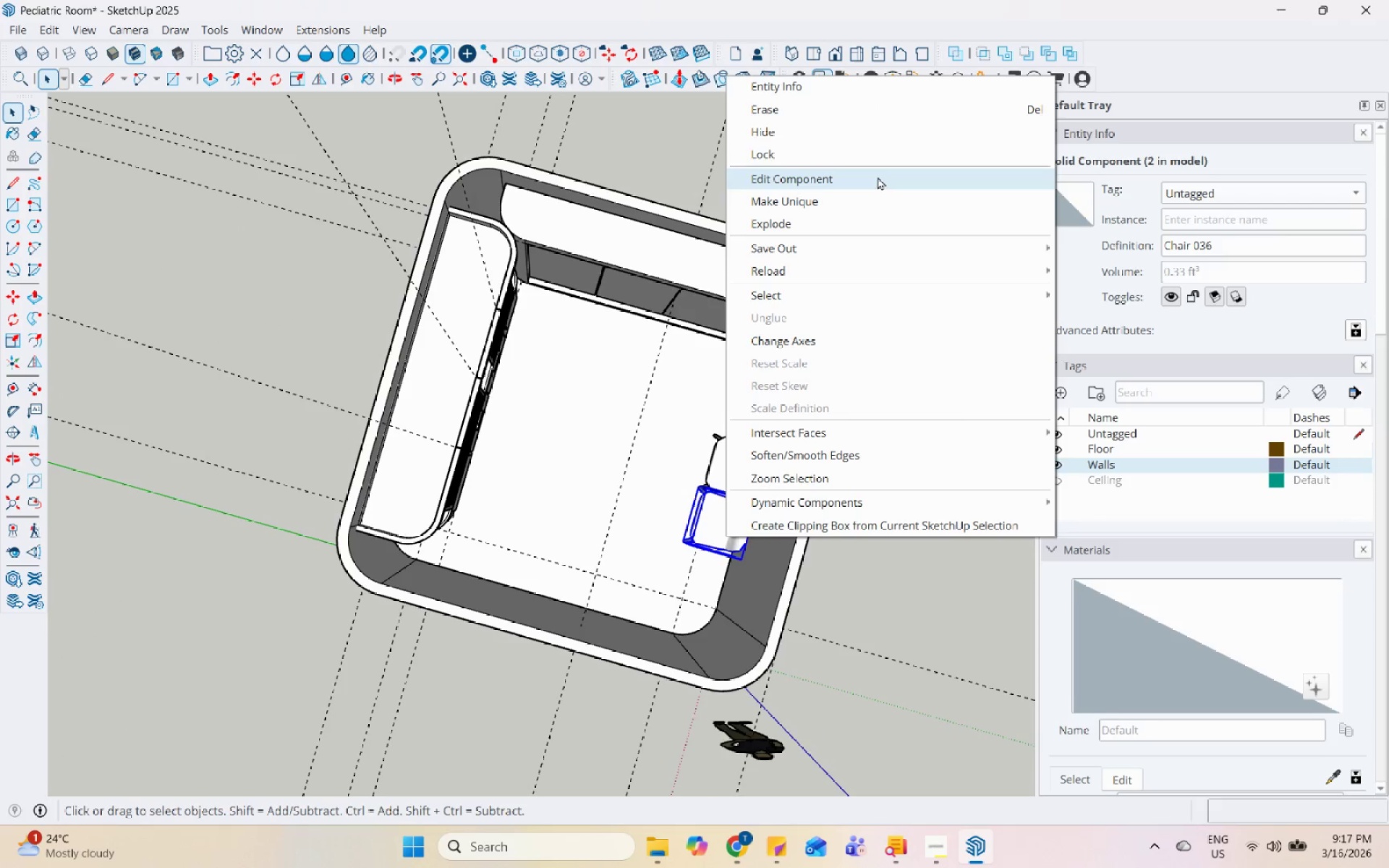 
left_click([888, 109])
 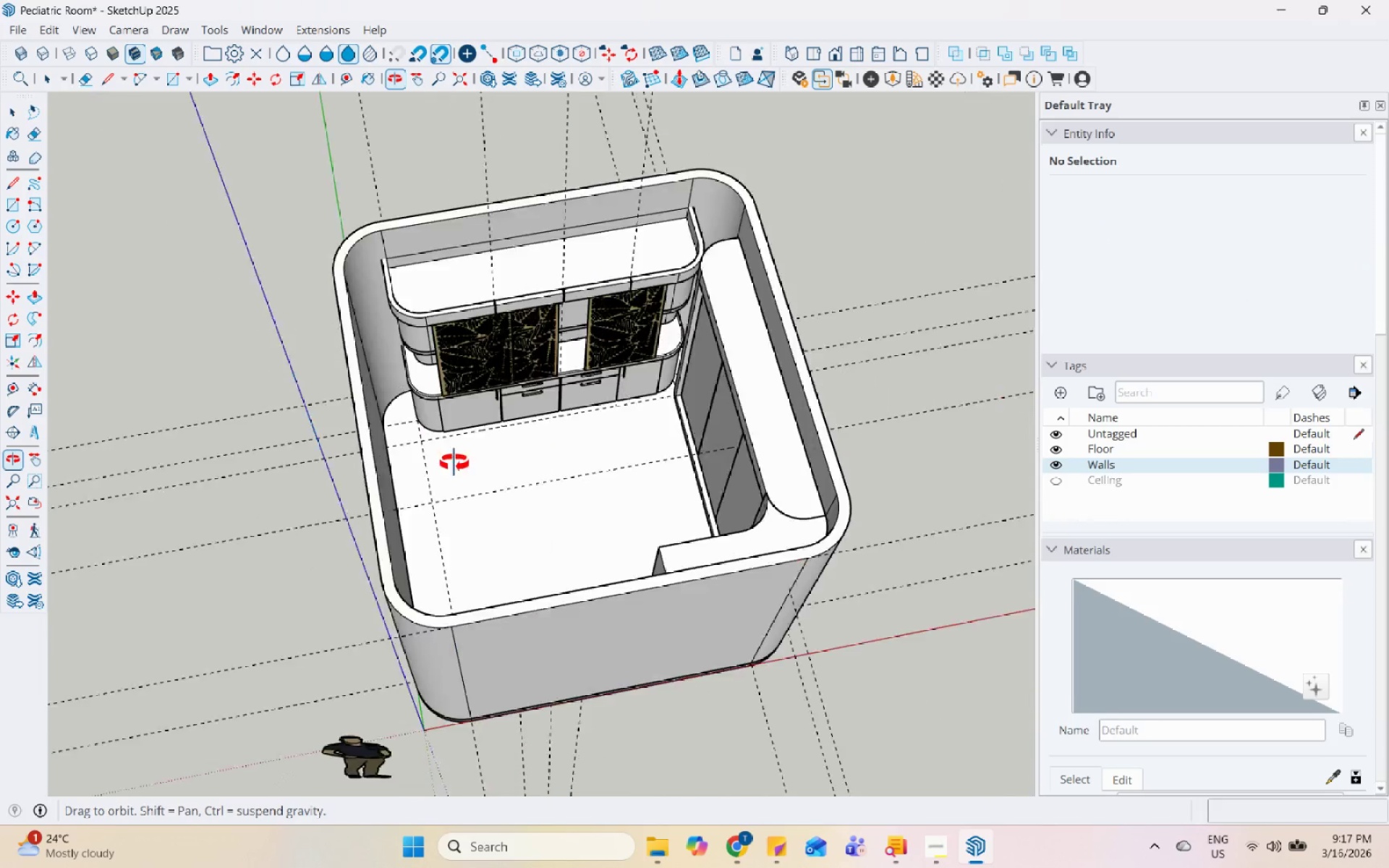 
scroll: coordinate [496, 420], scroll_direction: up, amount: 1.0
 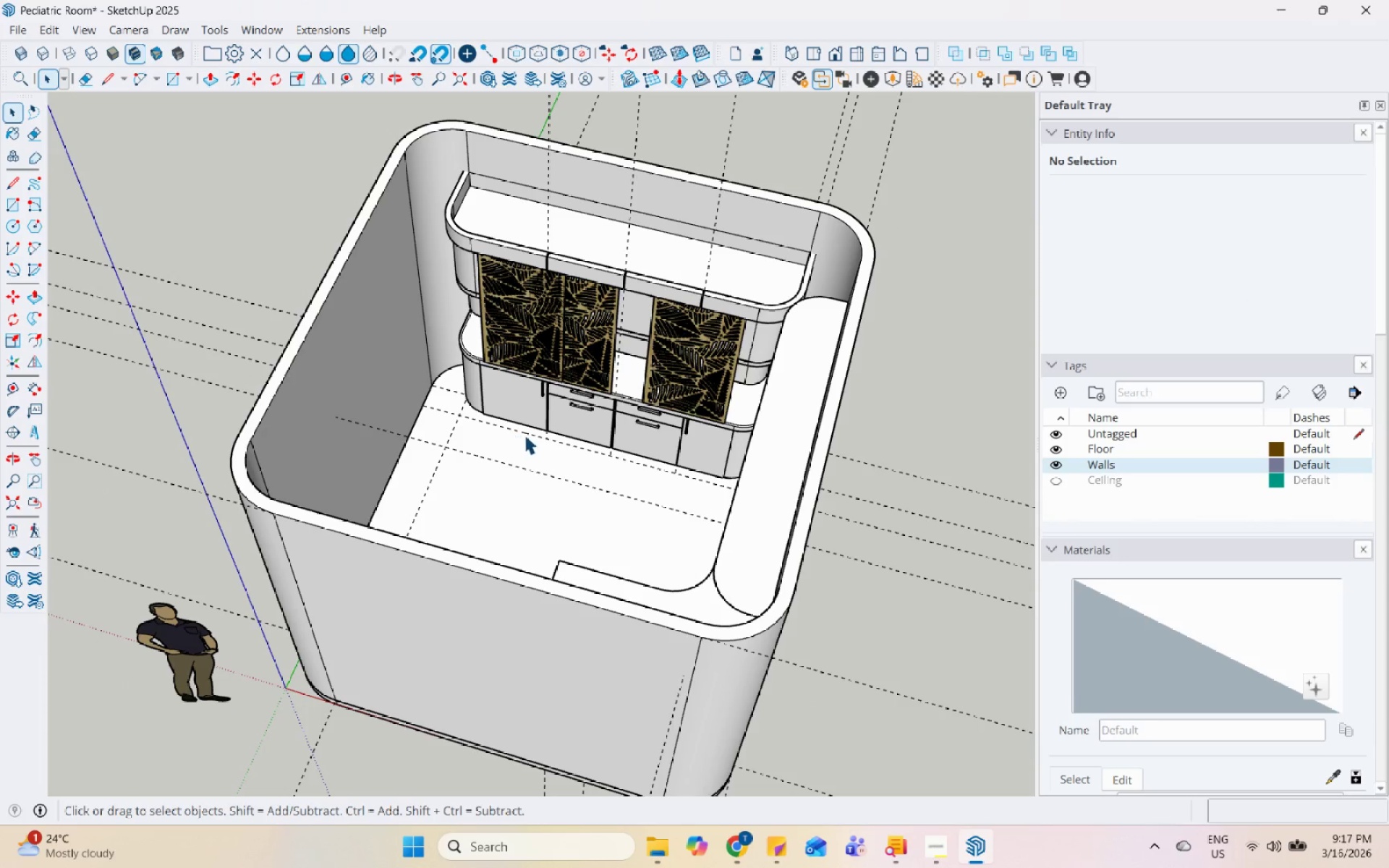 
scroll: coordinate [508, 469], scroll_direction: down, amount: 1.0
 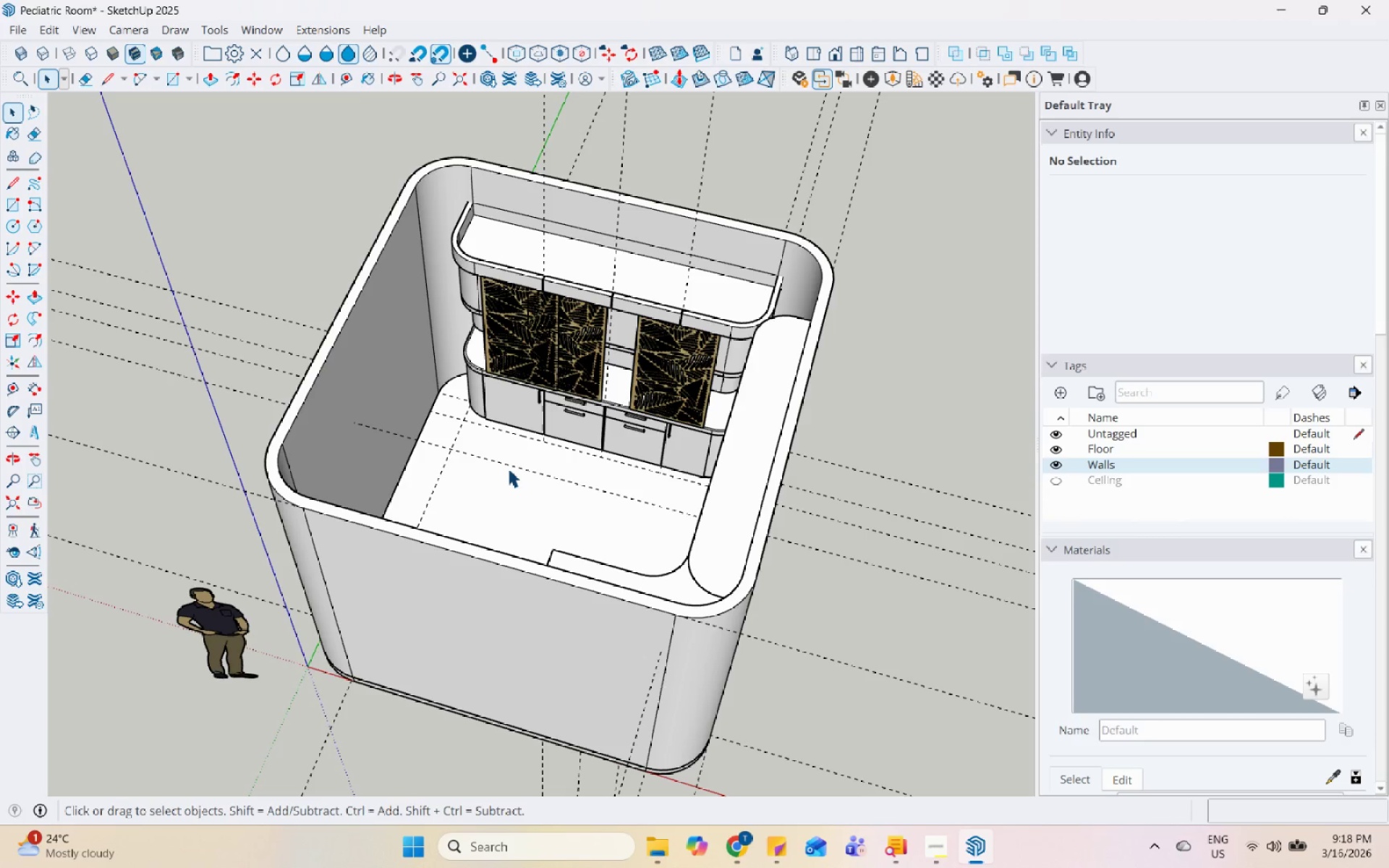 
wait(11.03)
 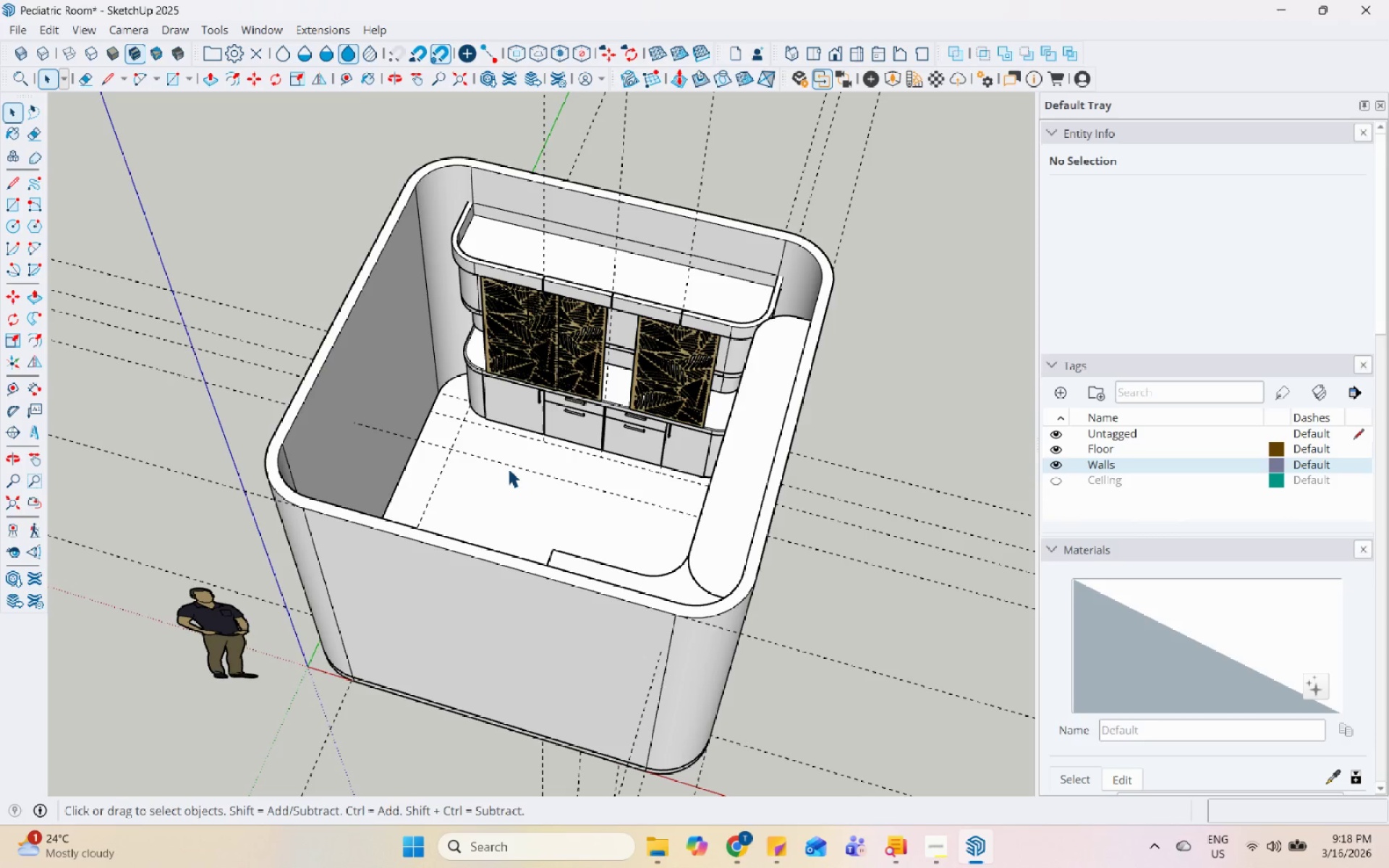 
scroll: coordinate [550, 456], scroll_direction: down, amount: 3.0
 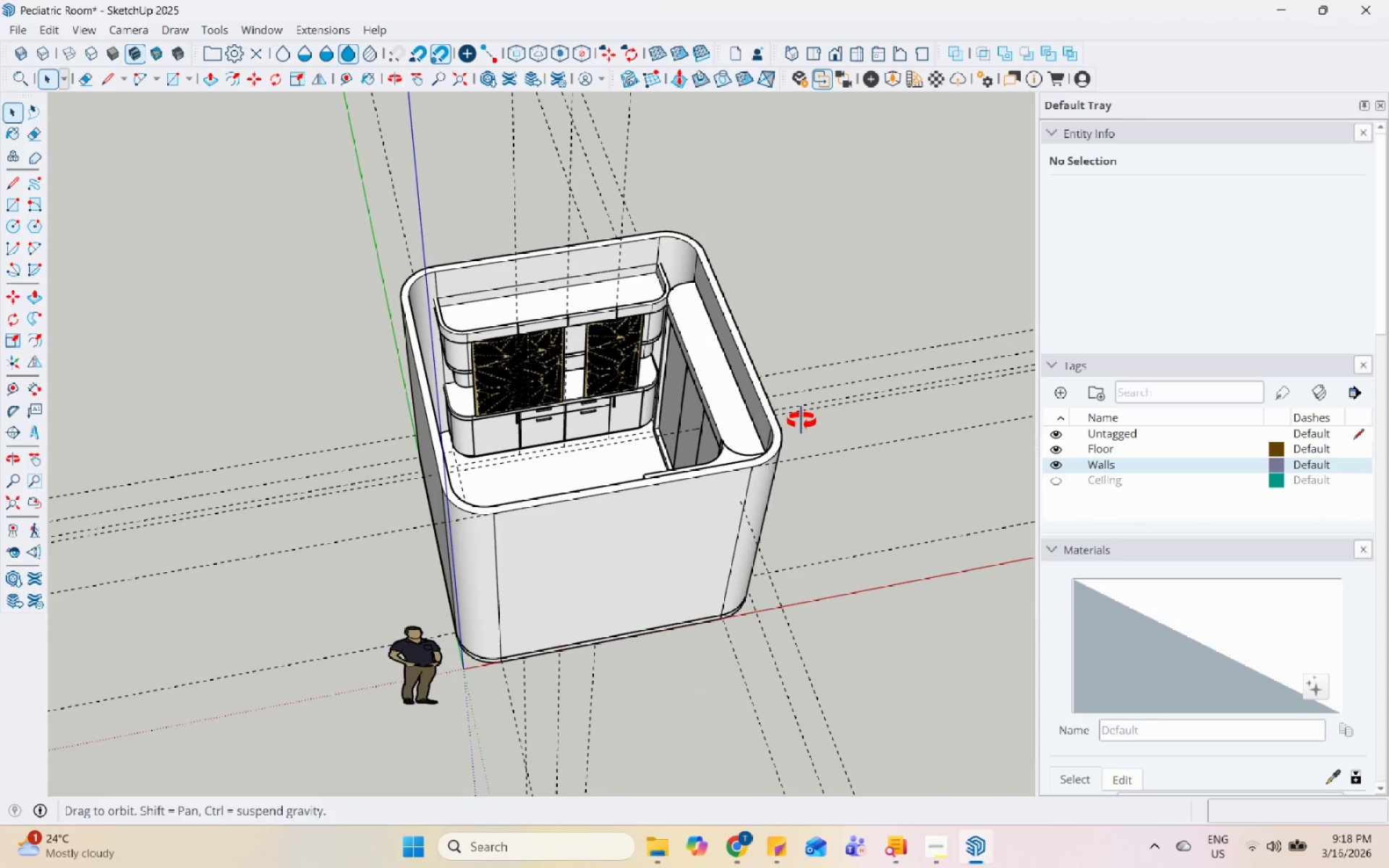 
scroll: coordinate [726, 337], scroll_direction: up, amount: 15.0
 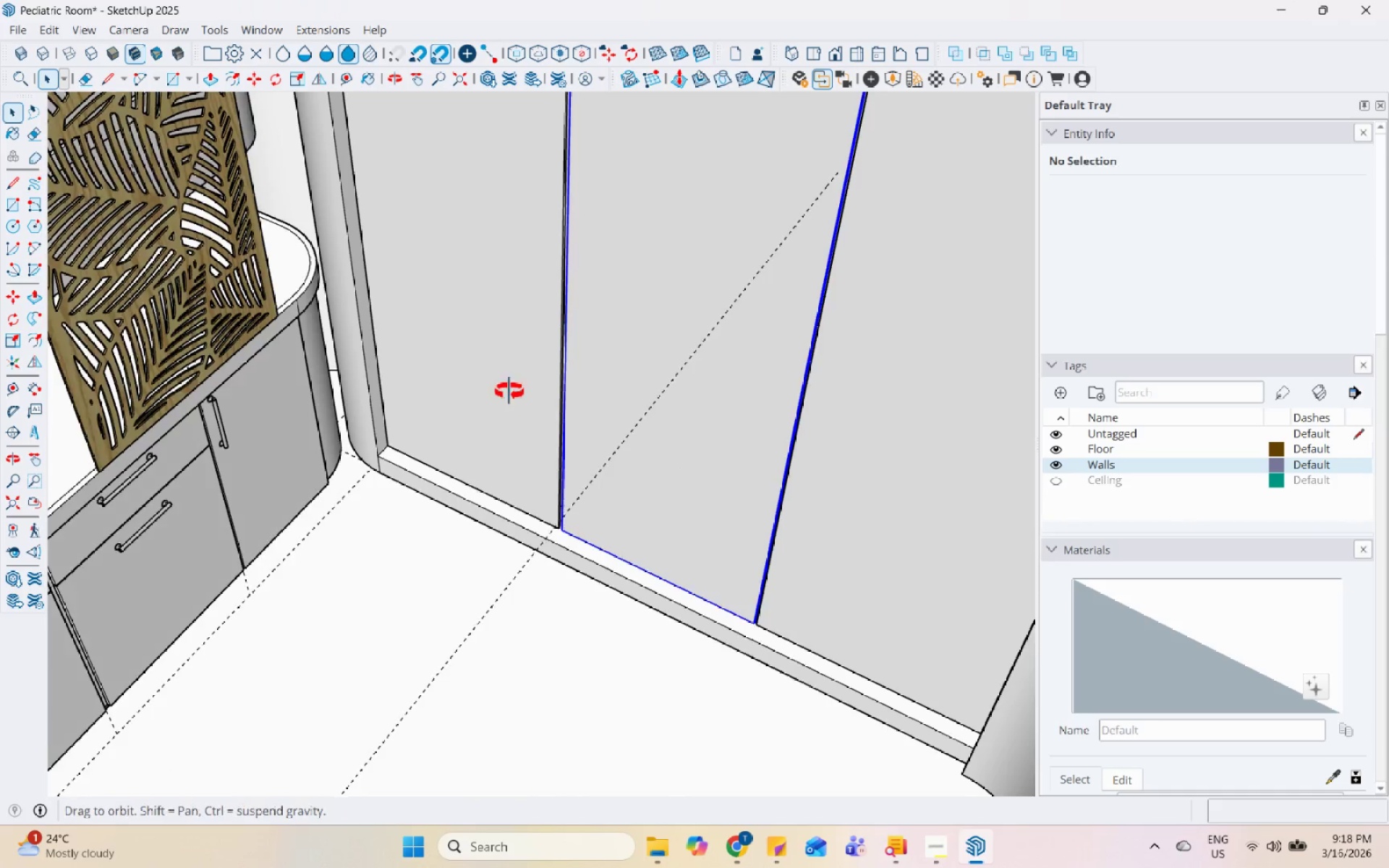 
scroll: coordinate [616, 526], scroll_direction: down, amount: 9.0
 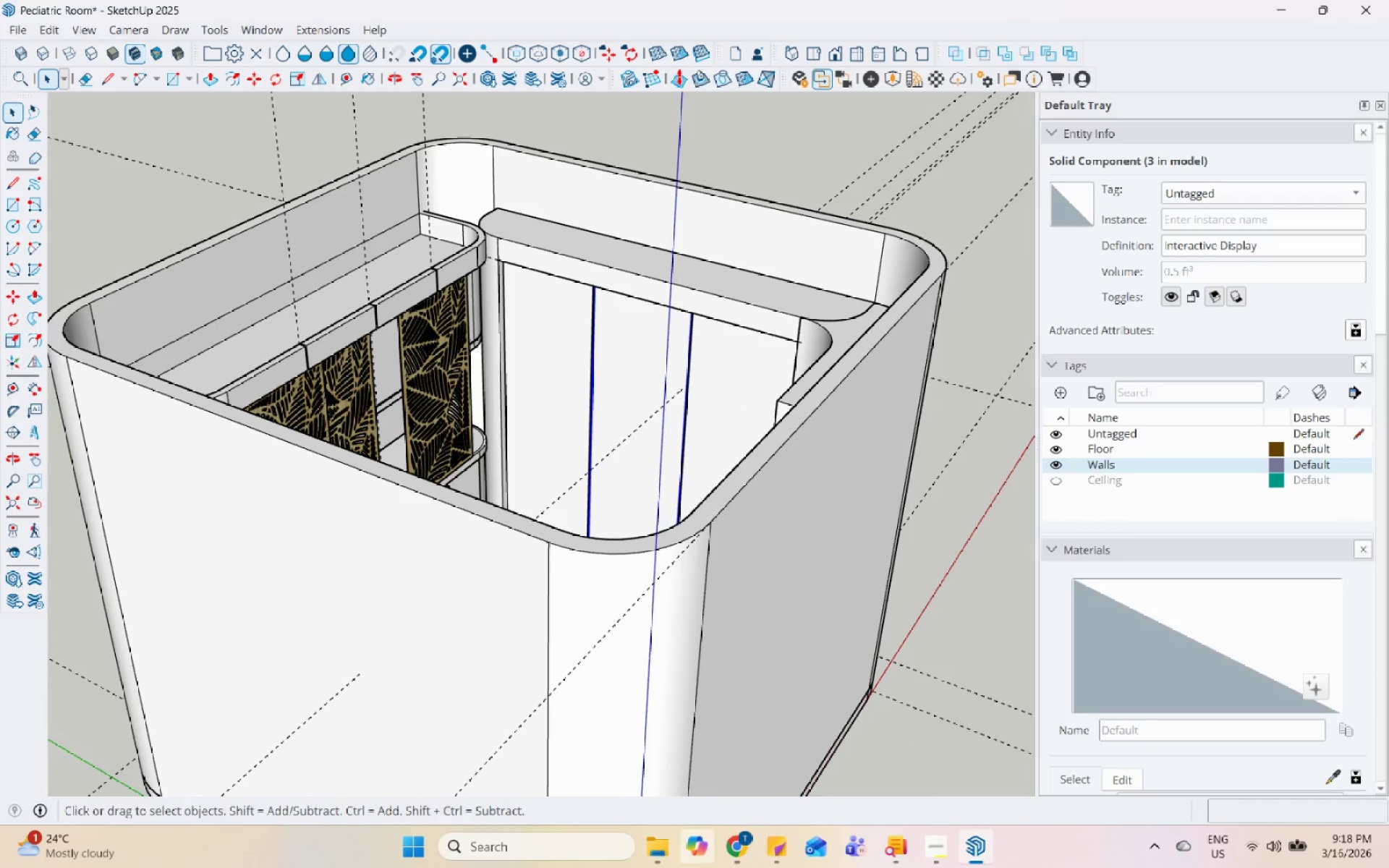 
left_click([727, 851])
 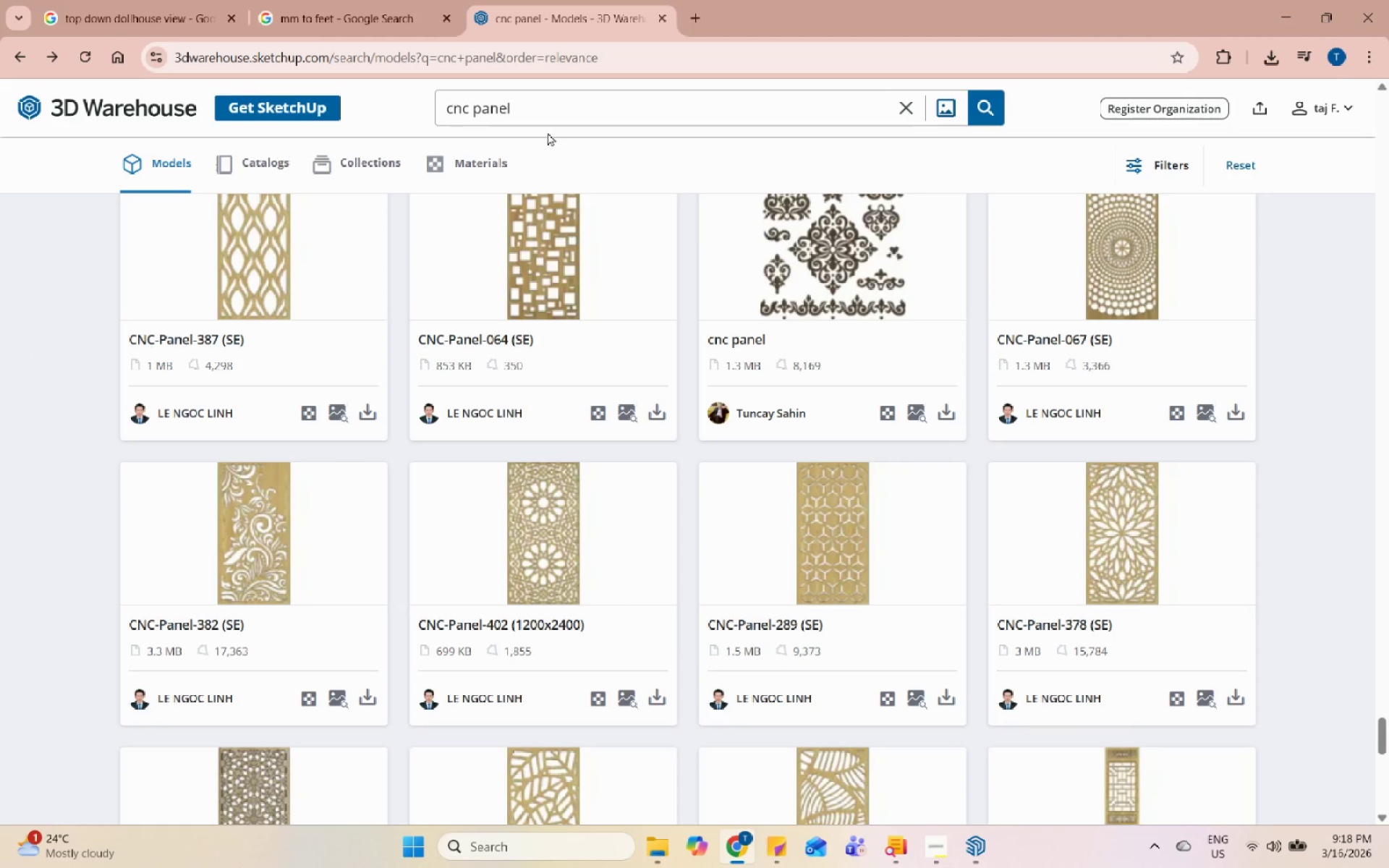 
double_click([555, 112])
 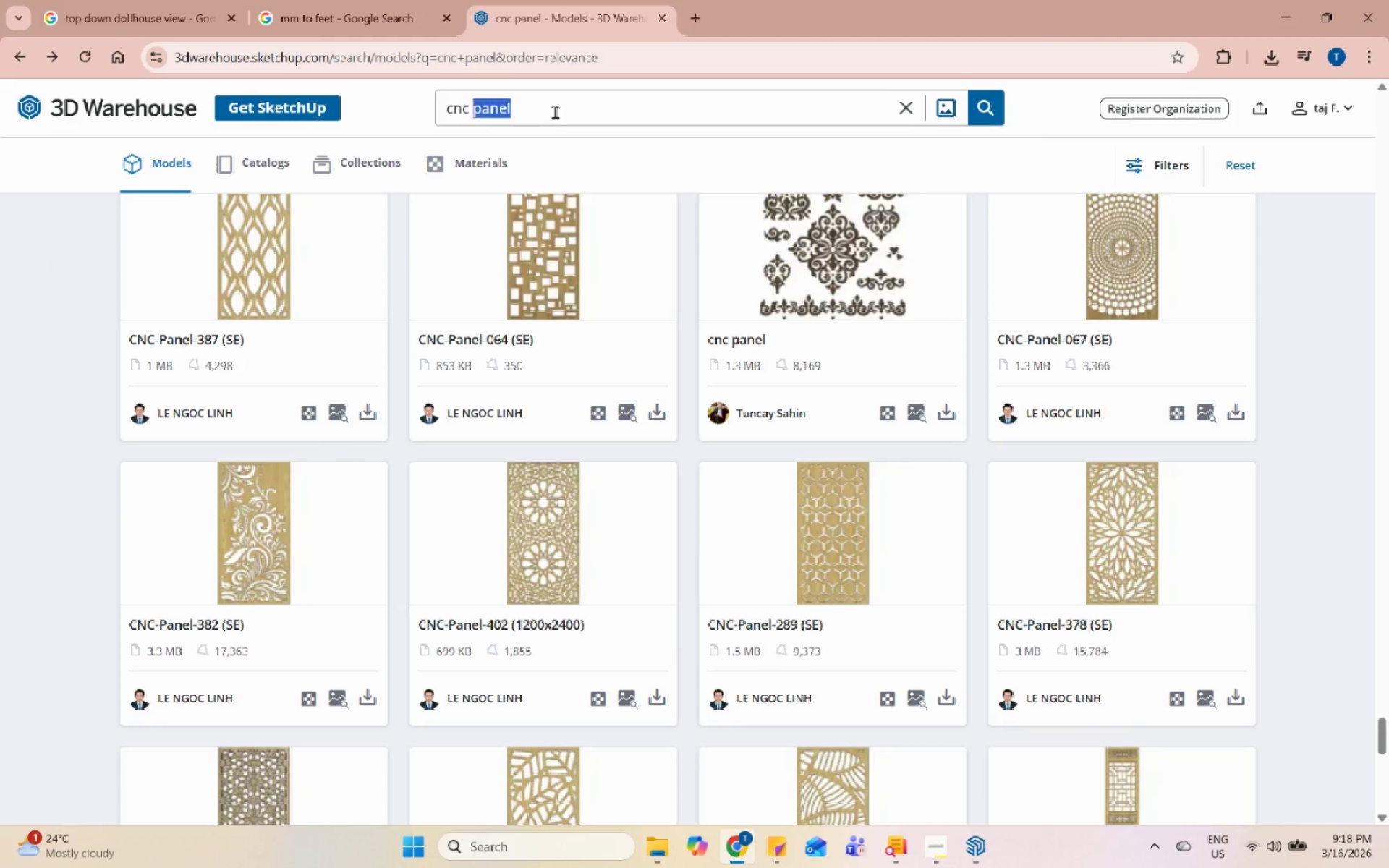 
triple_click([555, 112])
 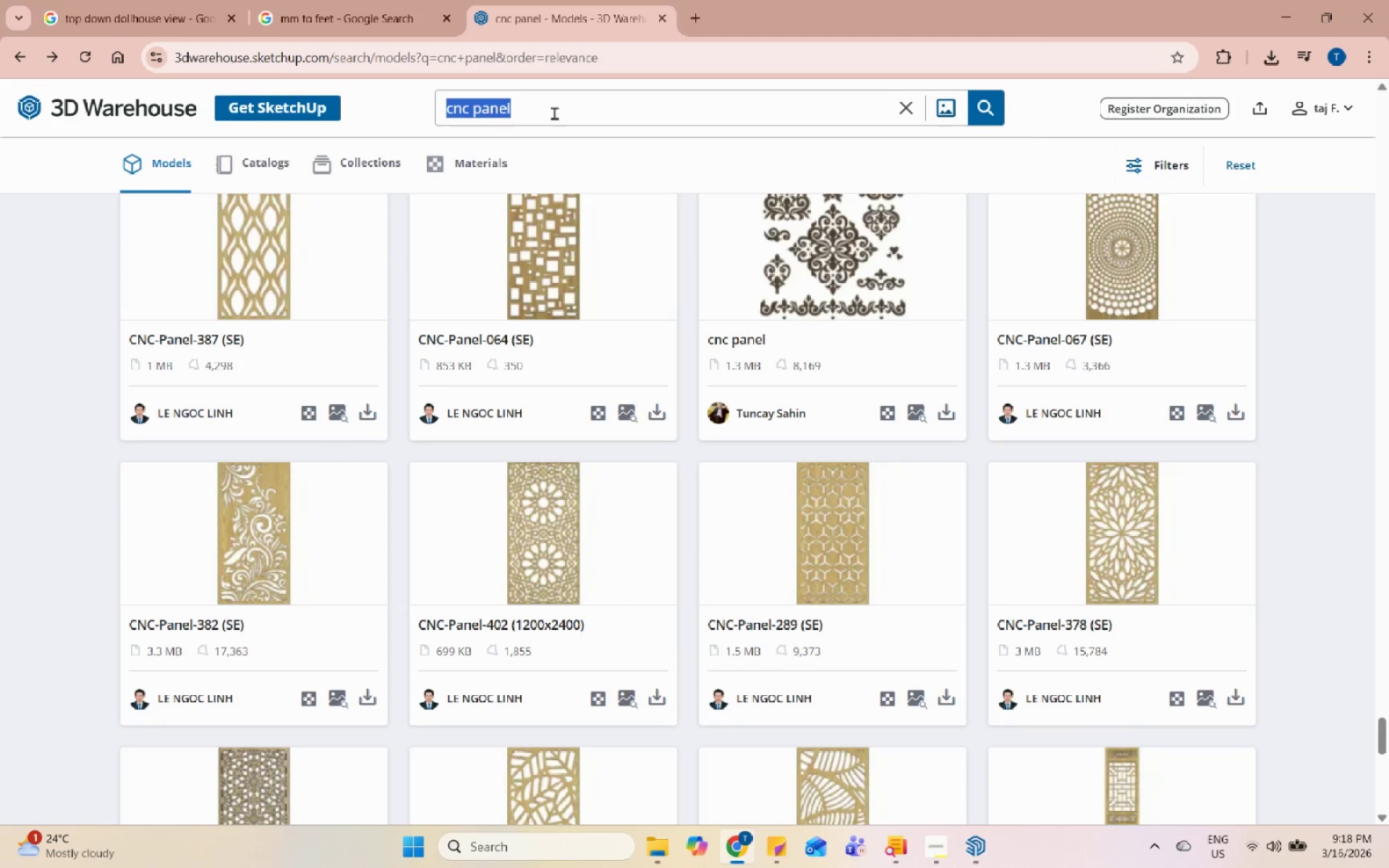 
type(modern medical table)
 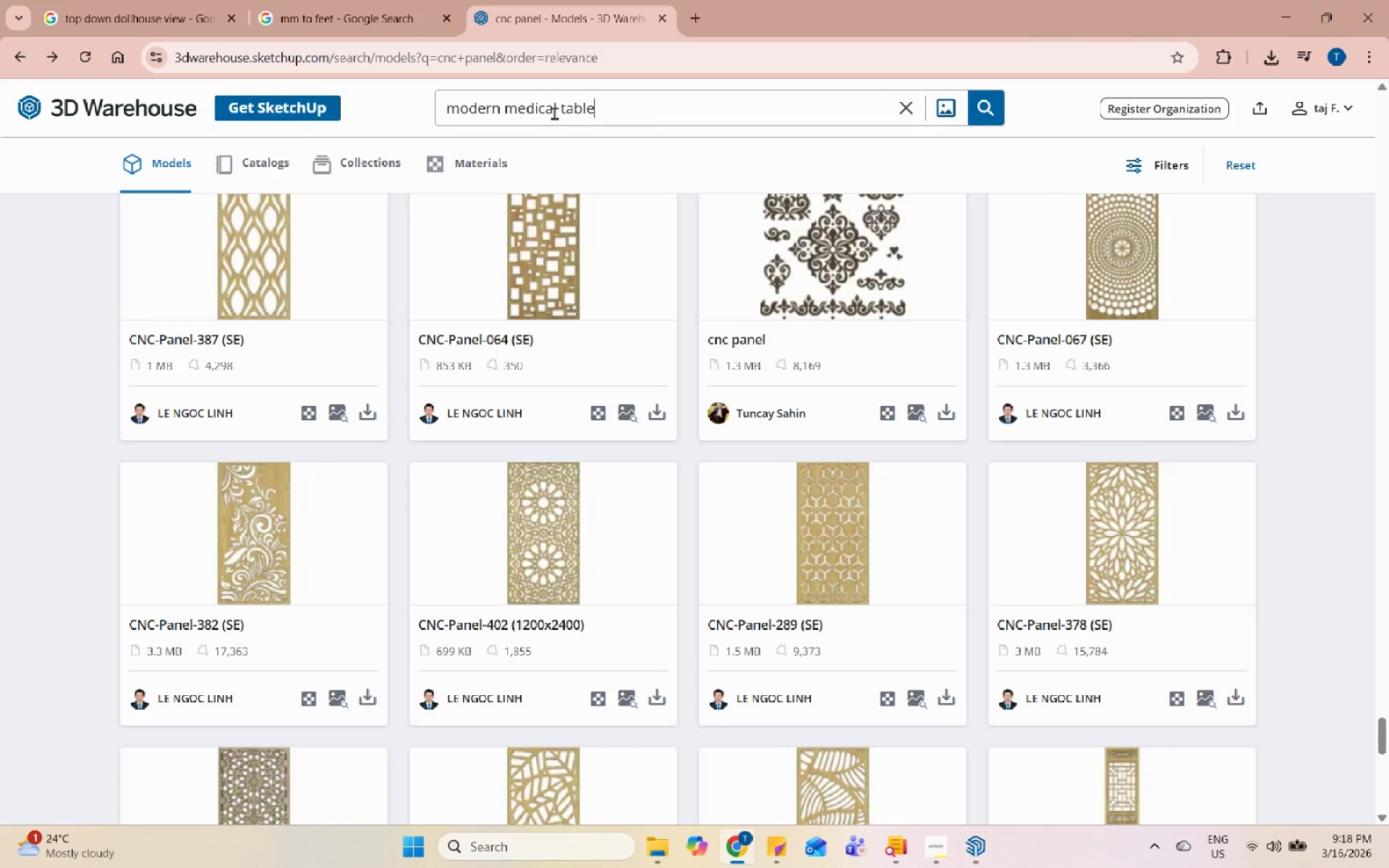 
key(Enter)
 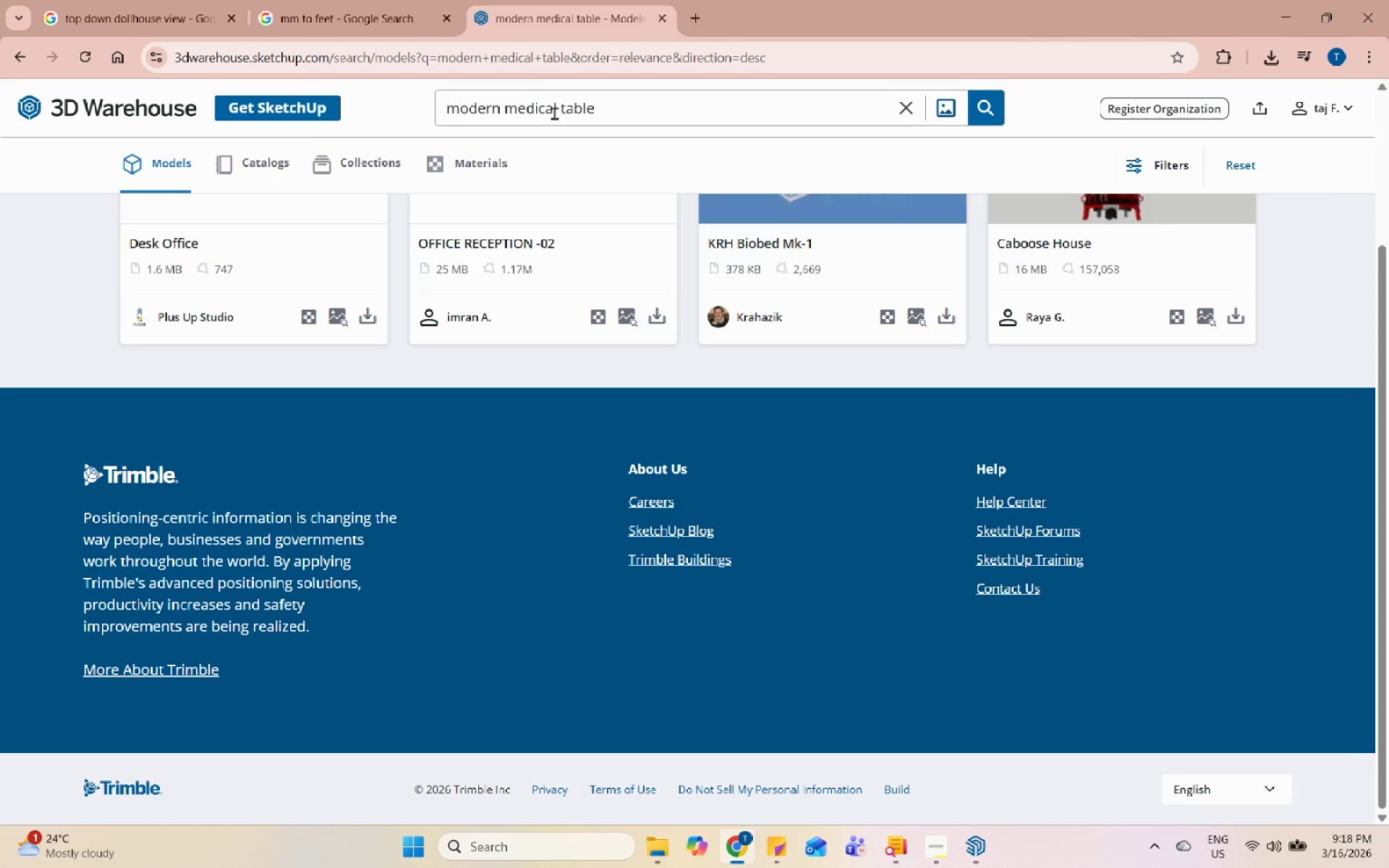 
scroll: coordinate [712, 448], scroll_direction: up, amount: 9.0
 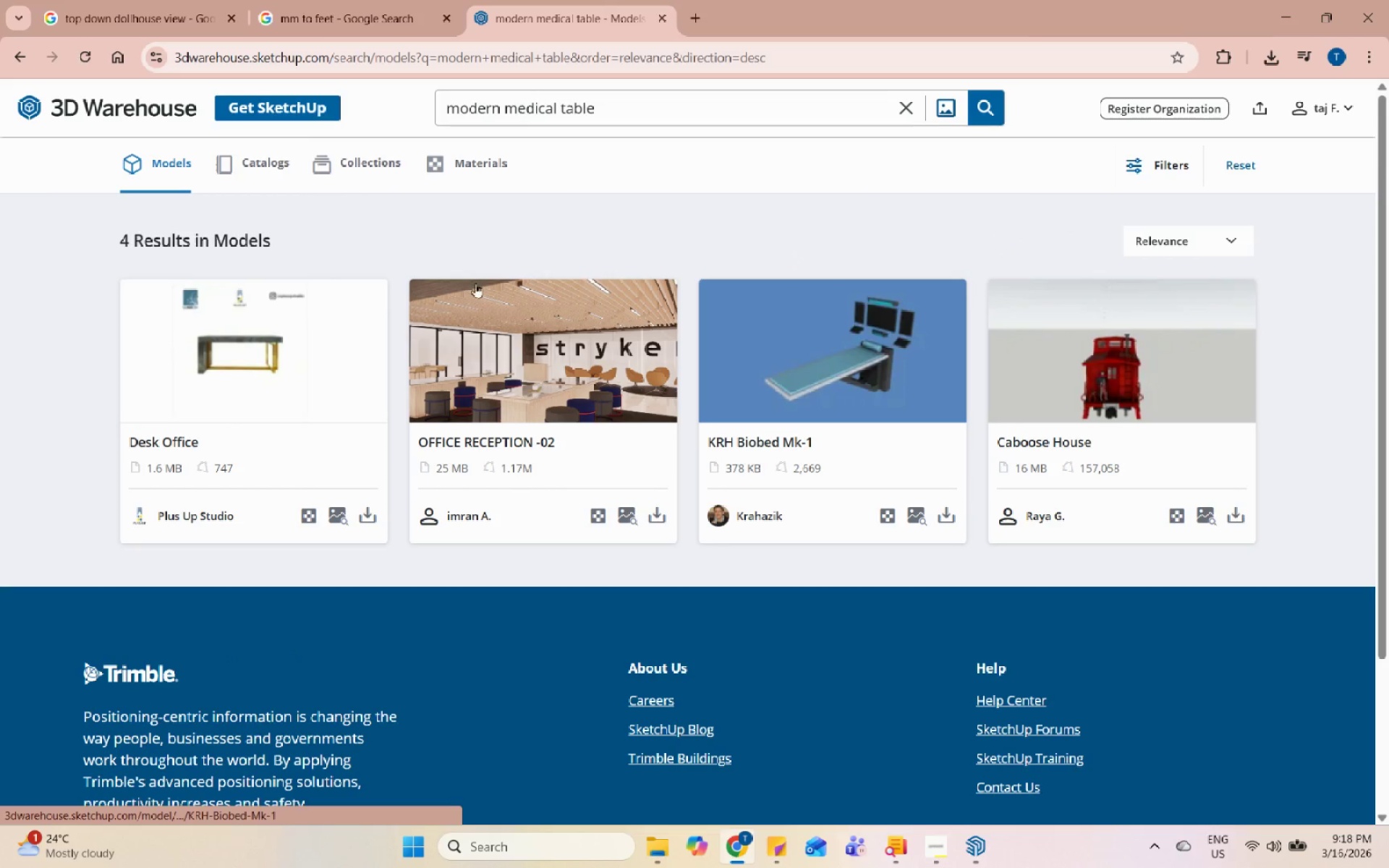 
left_click([280, 399])
 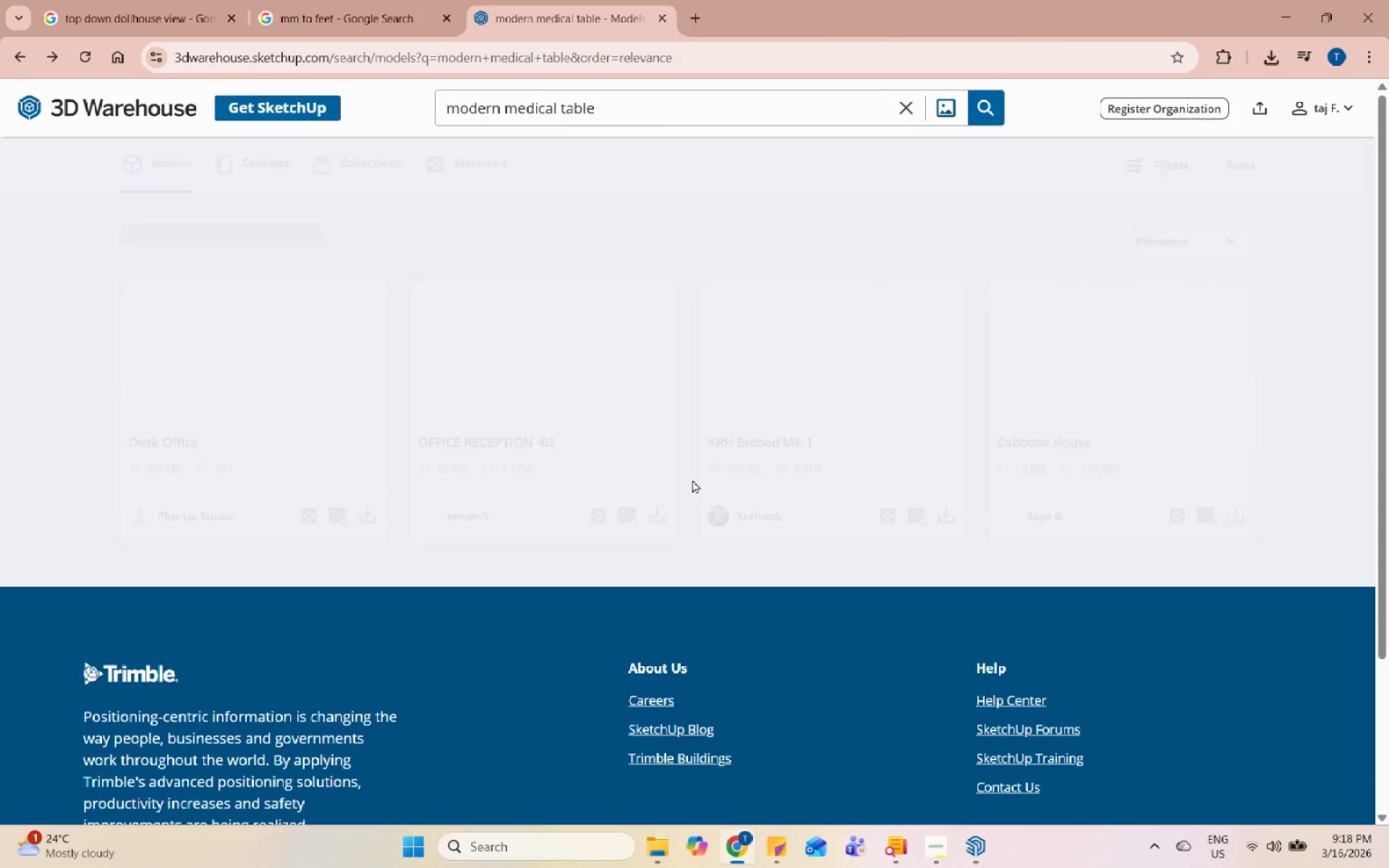 
left_click_drag(start_coordinate=[632, 106], to_coordinate=[564, 110])
 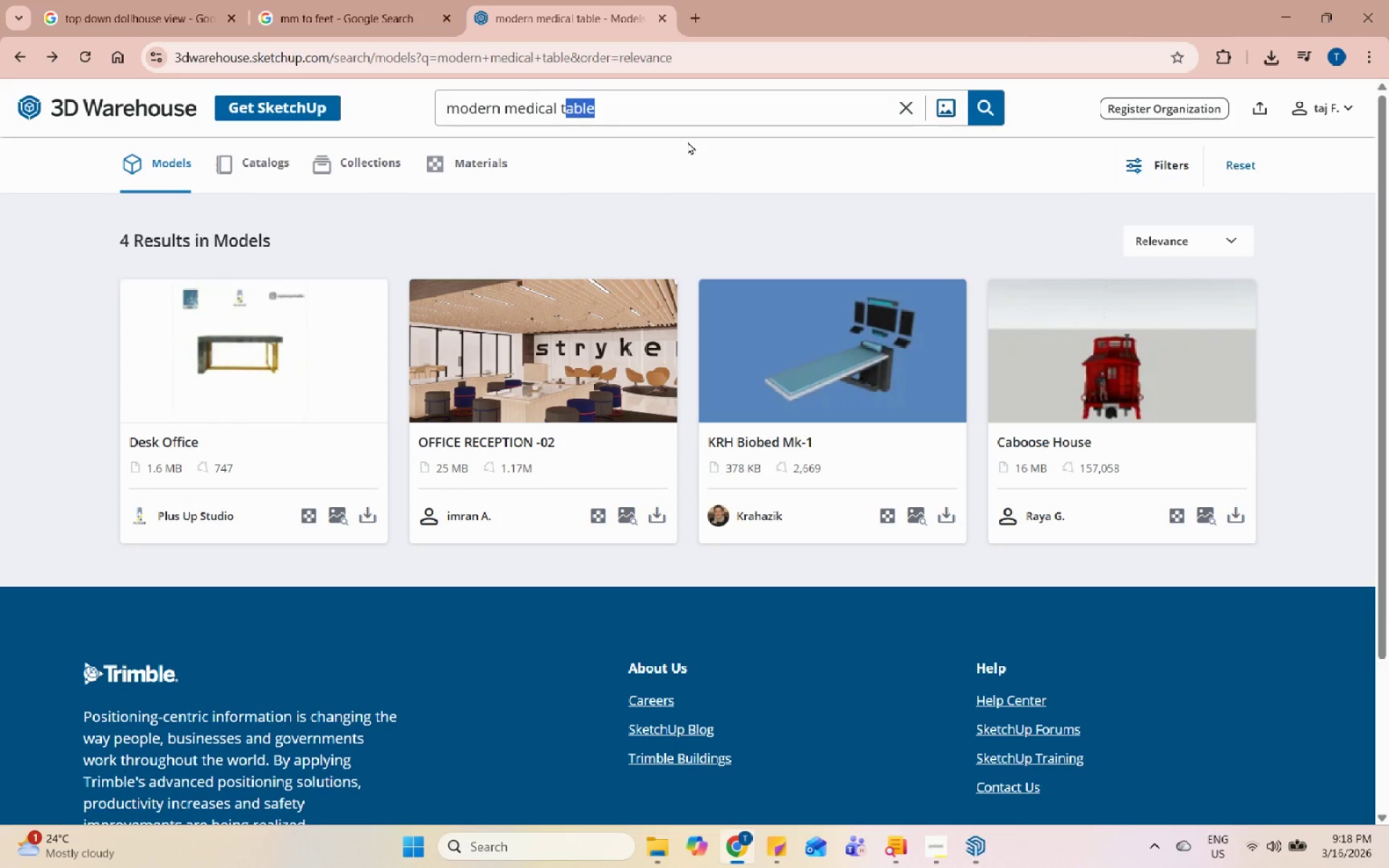 
key(Backspace)
type(chair)
 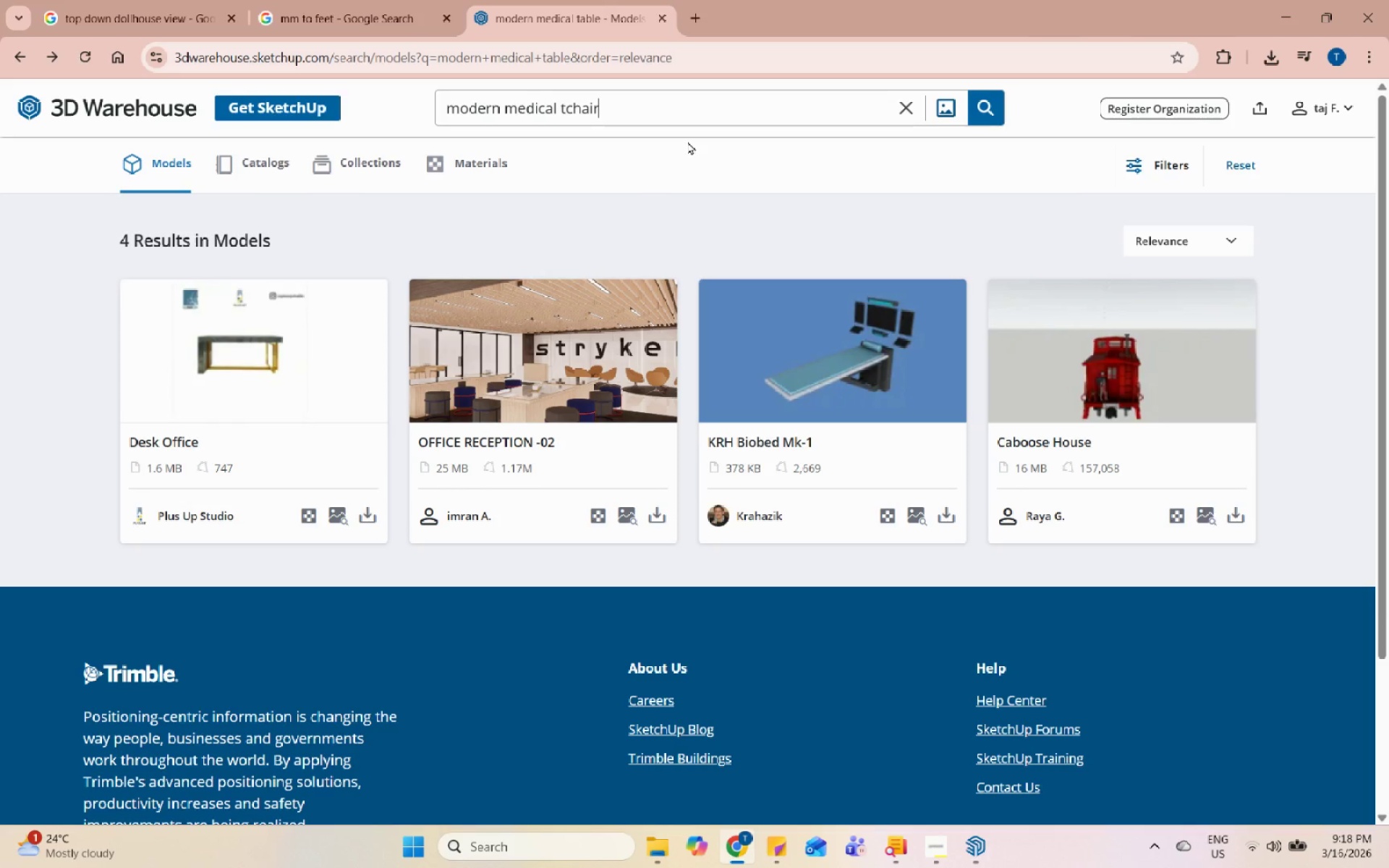 
key(Enter)
 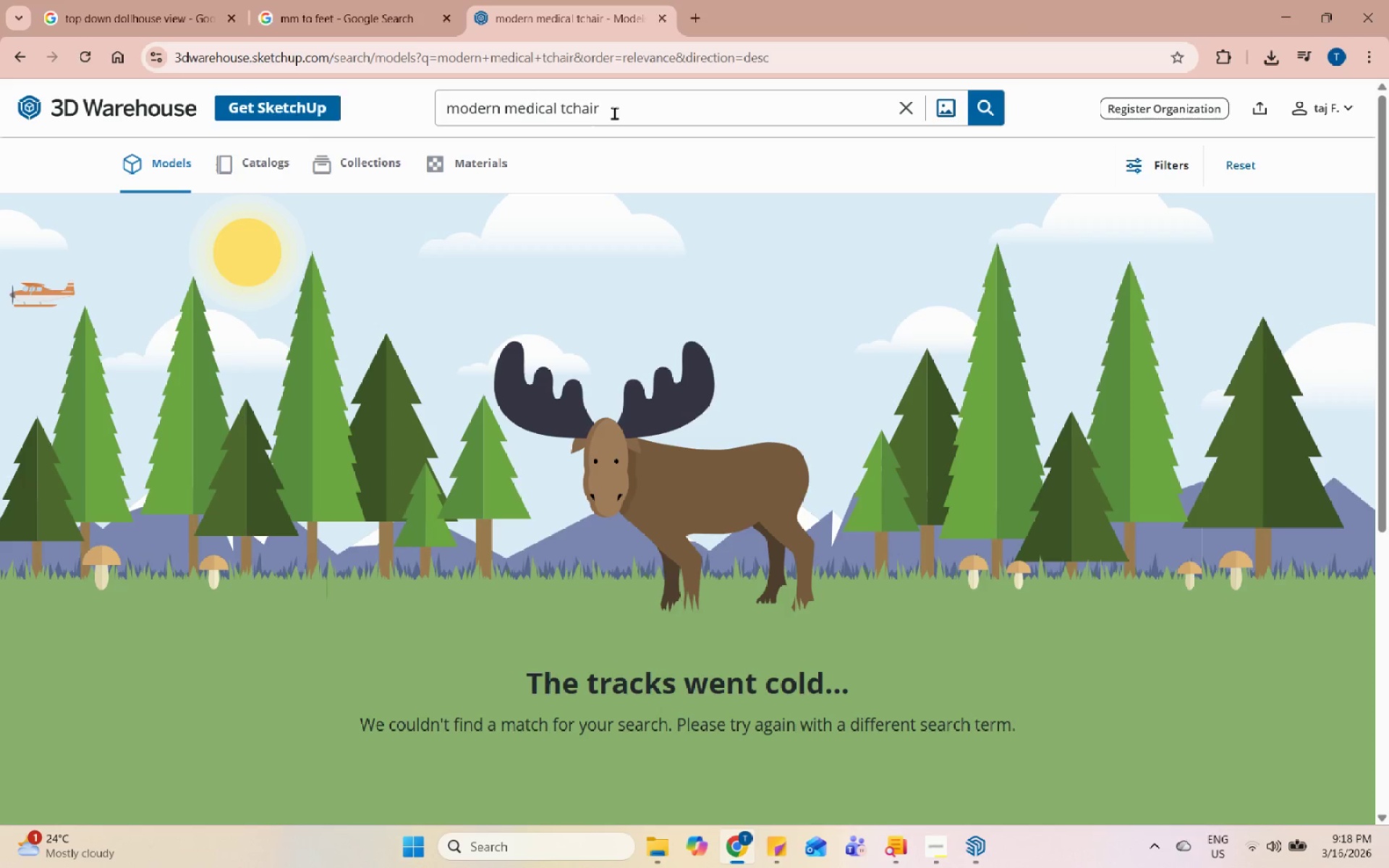 
left_click_drag(start_coordinate=[566, 111], to_coordinate=[566, 115])
 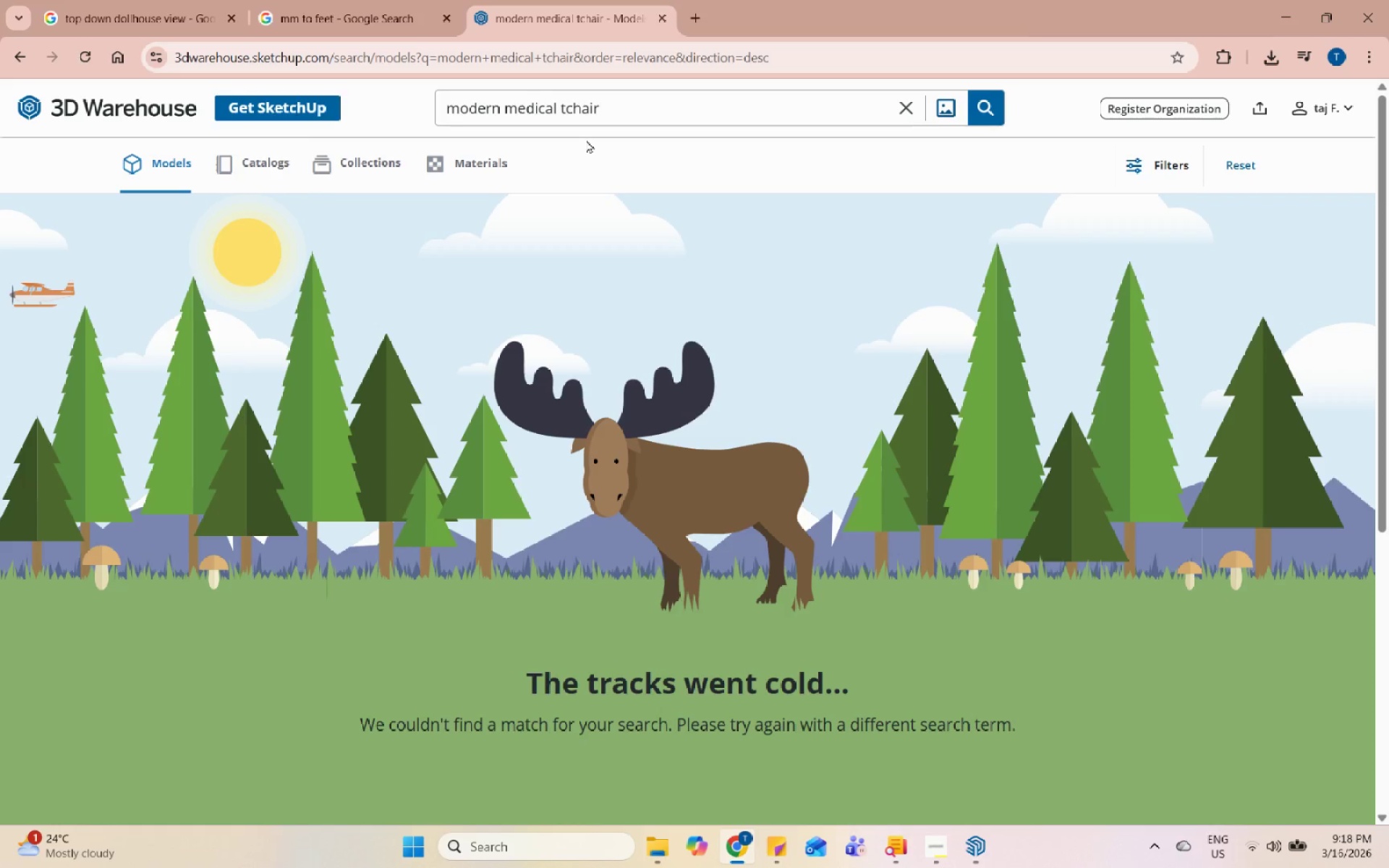 
key(Backspace)
 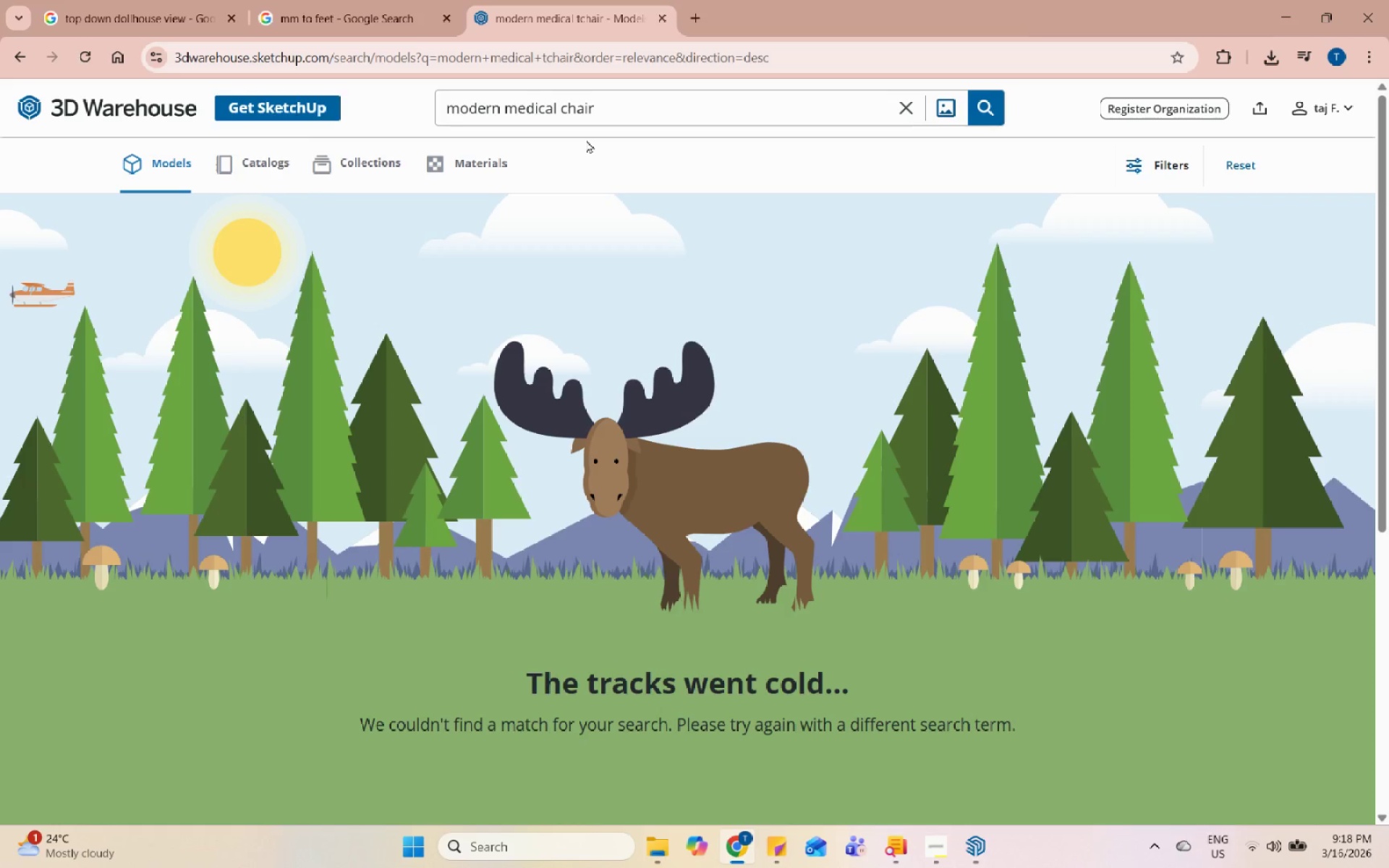 
key(Enter)
 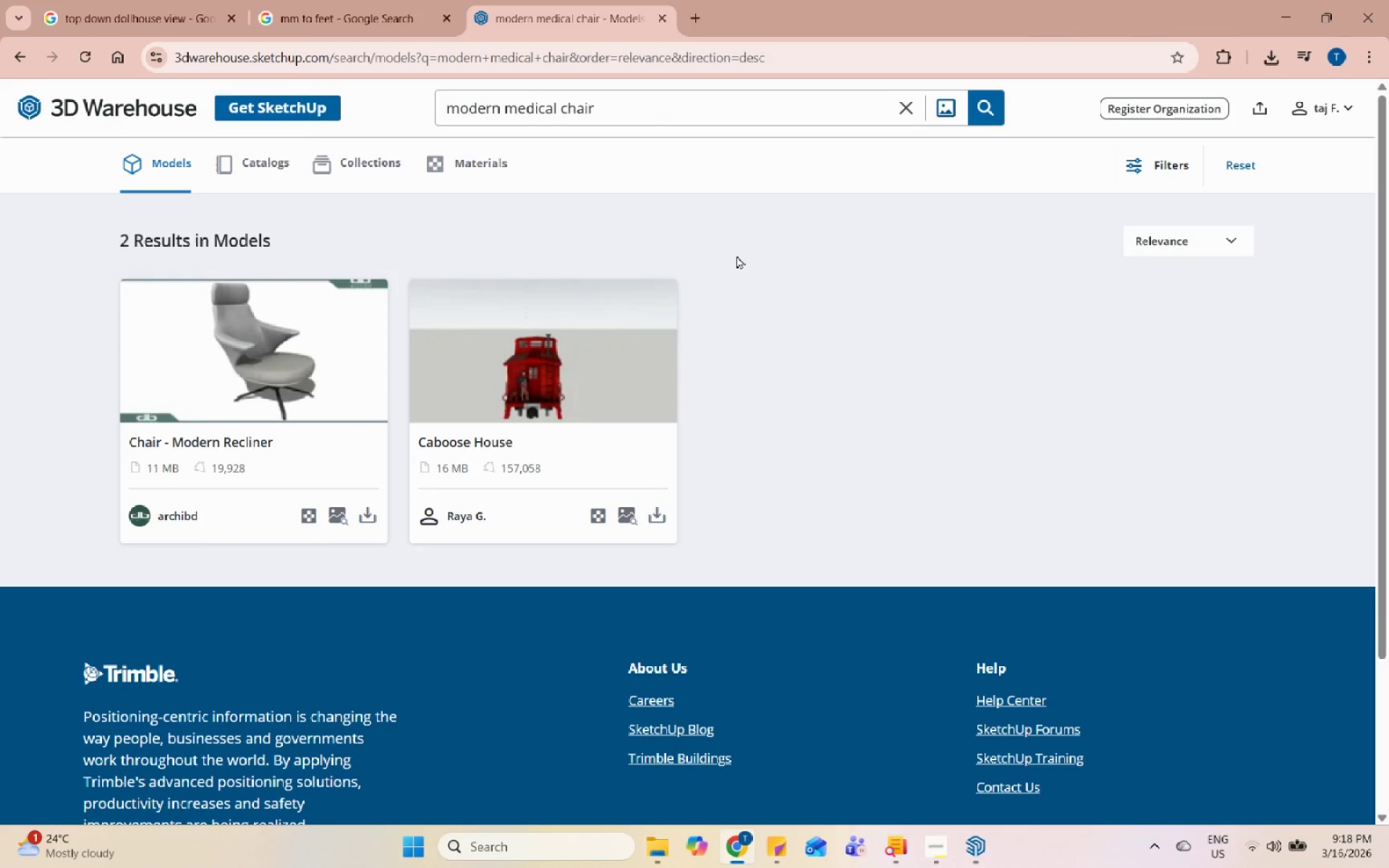 
scroll: coordinate [736, 255], scroll_direction: down, amount: 1.0
 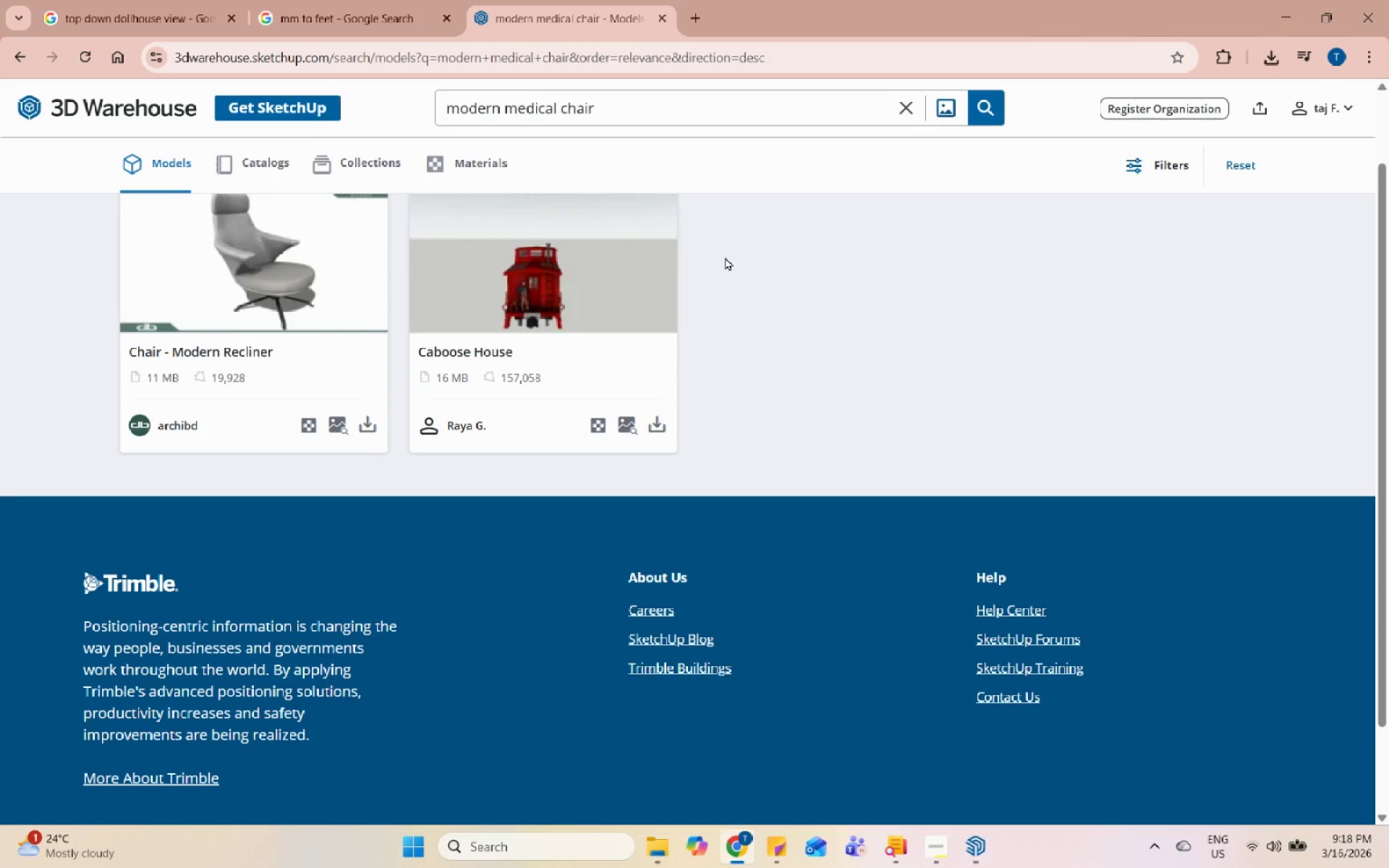 
wait(11.25)
 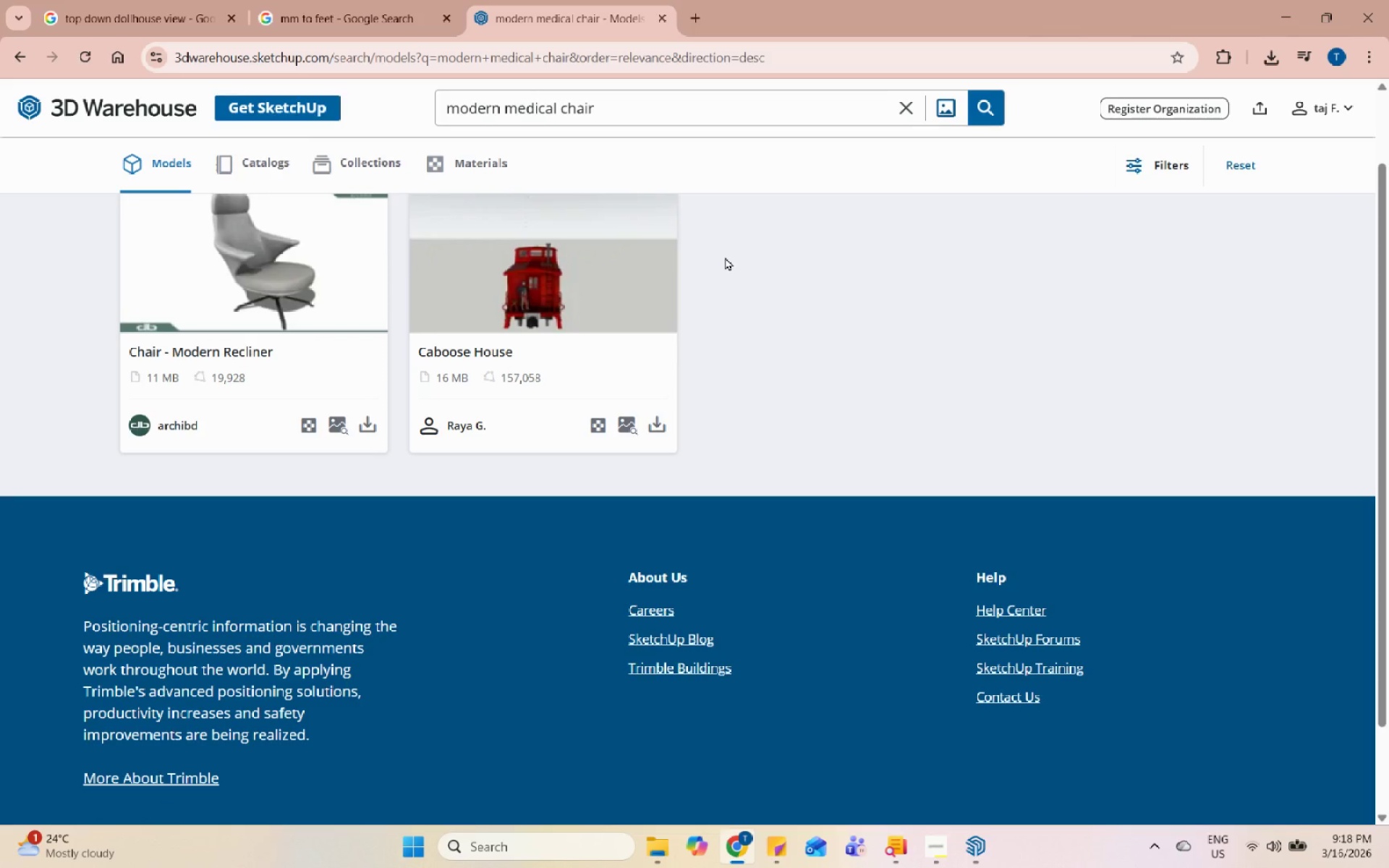 
left_click_drag(start_coordinate=[504, 115], to_coordinate=[404, 115])
 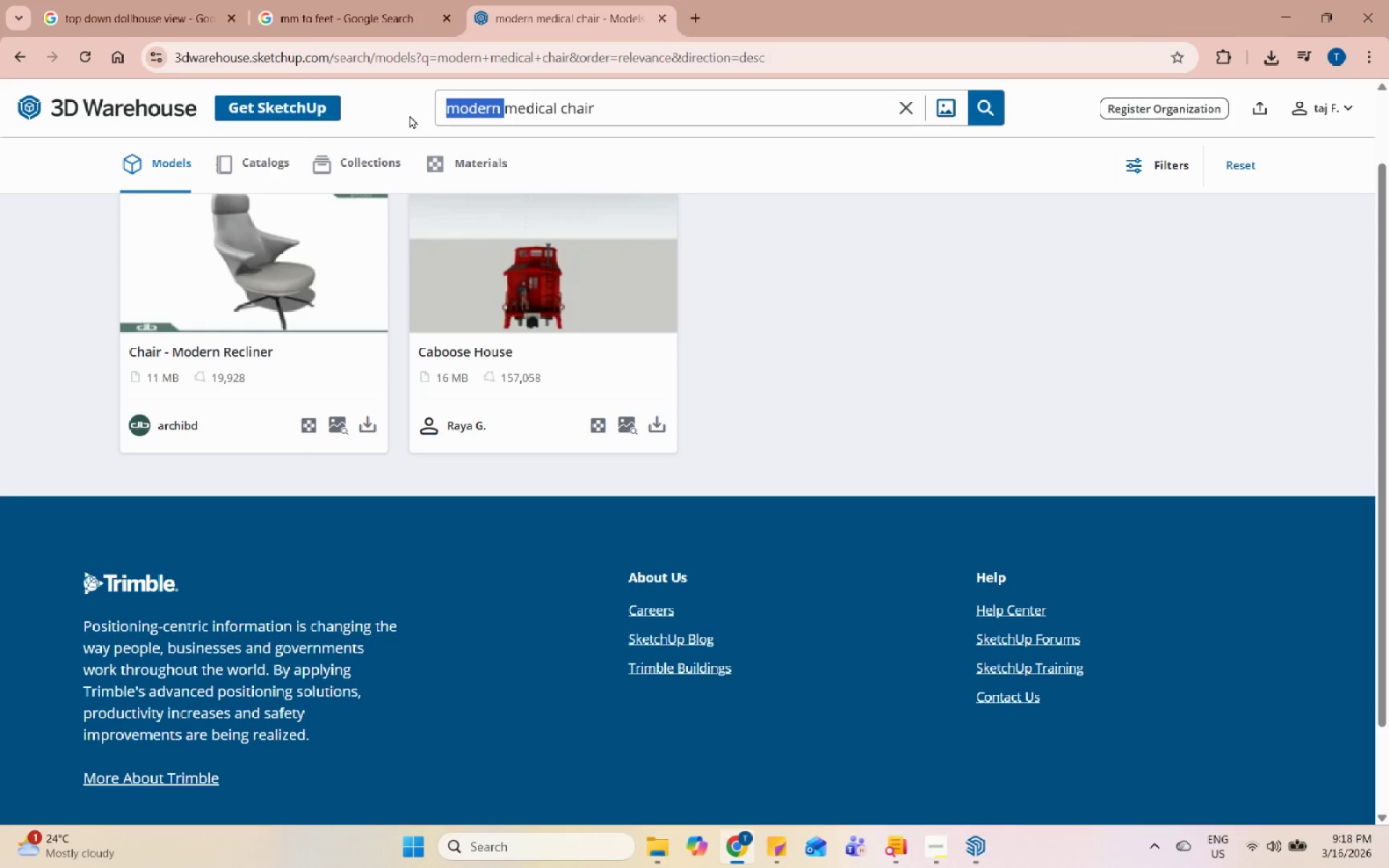 
key(Backspace)
 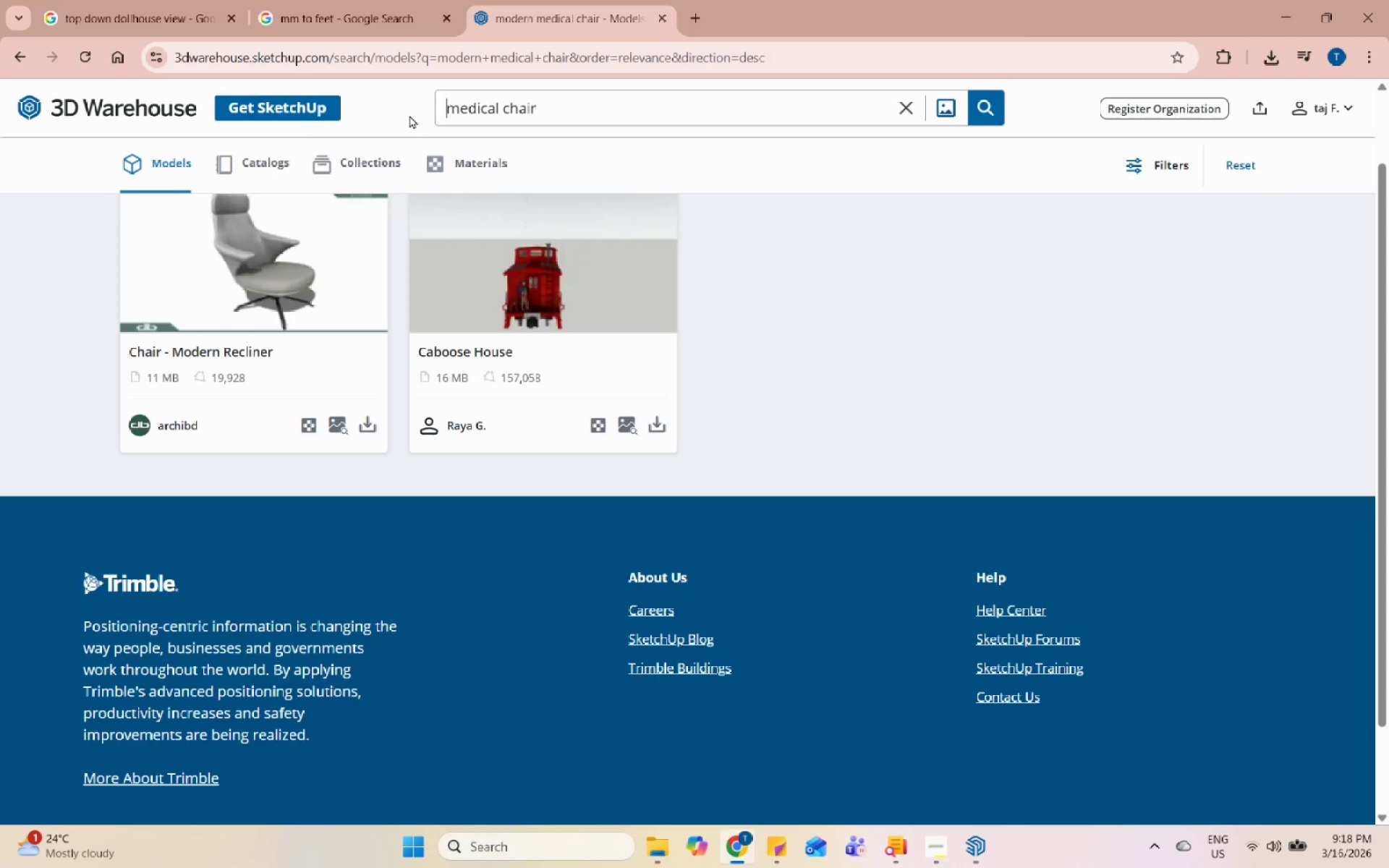 
key(Enter)
 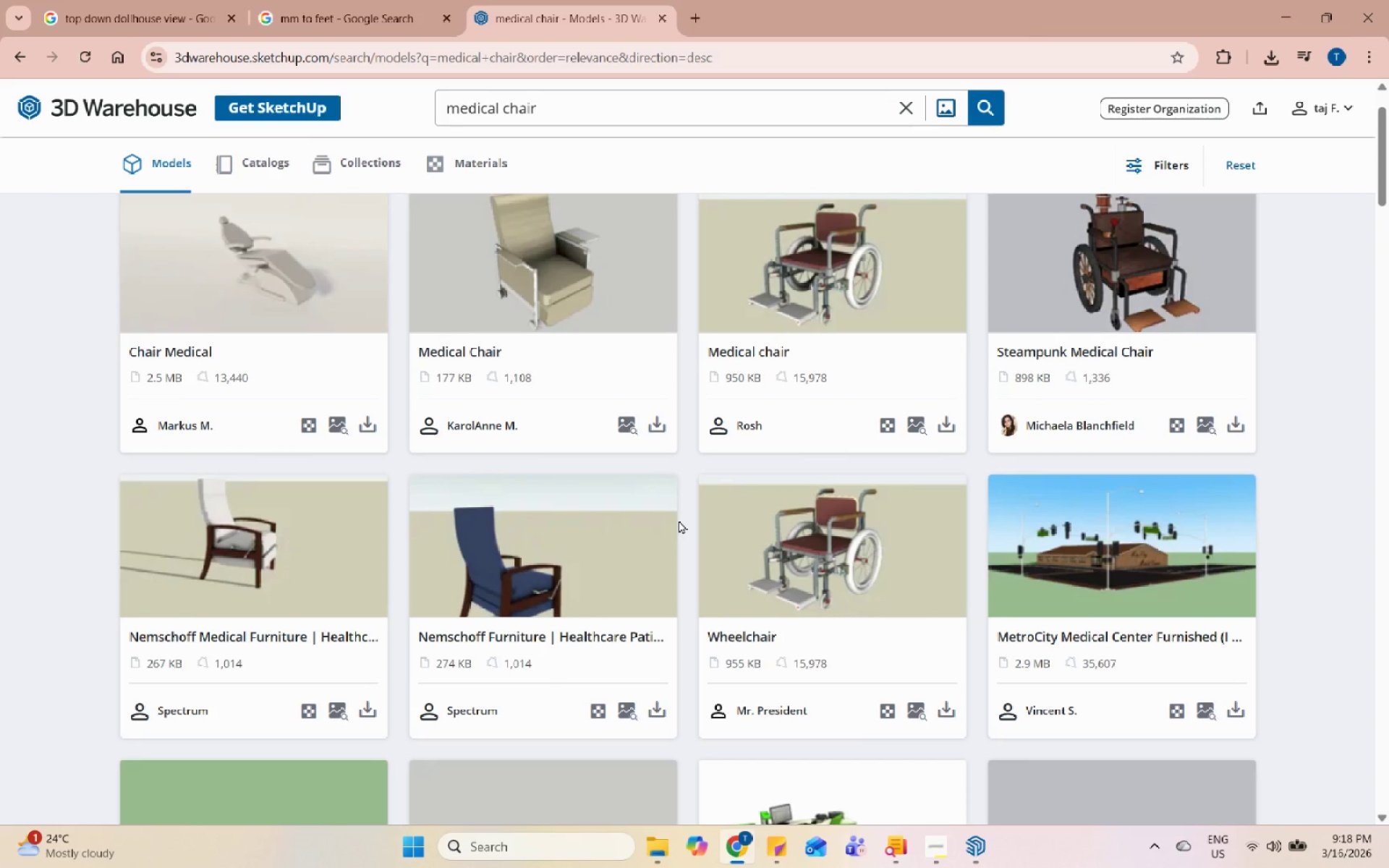 
scroll: coordinate [679, 520], scroll_direction: down, amount: 4.0
 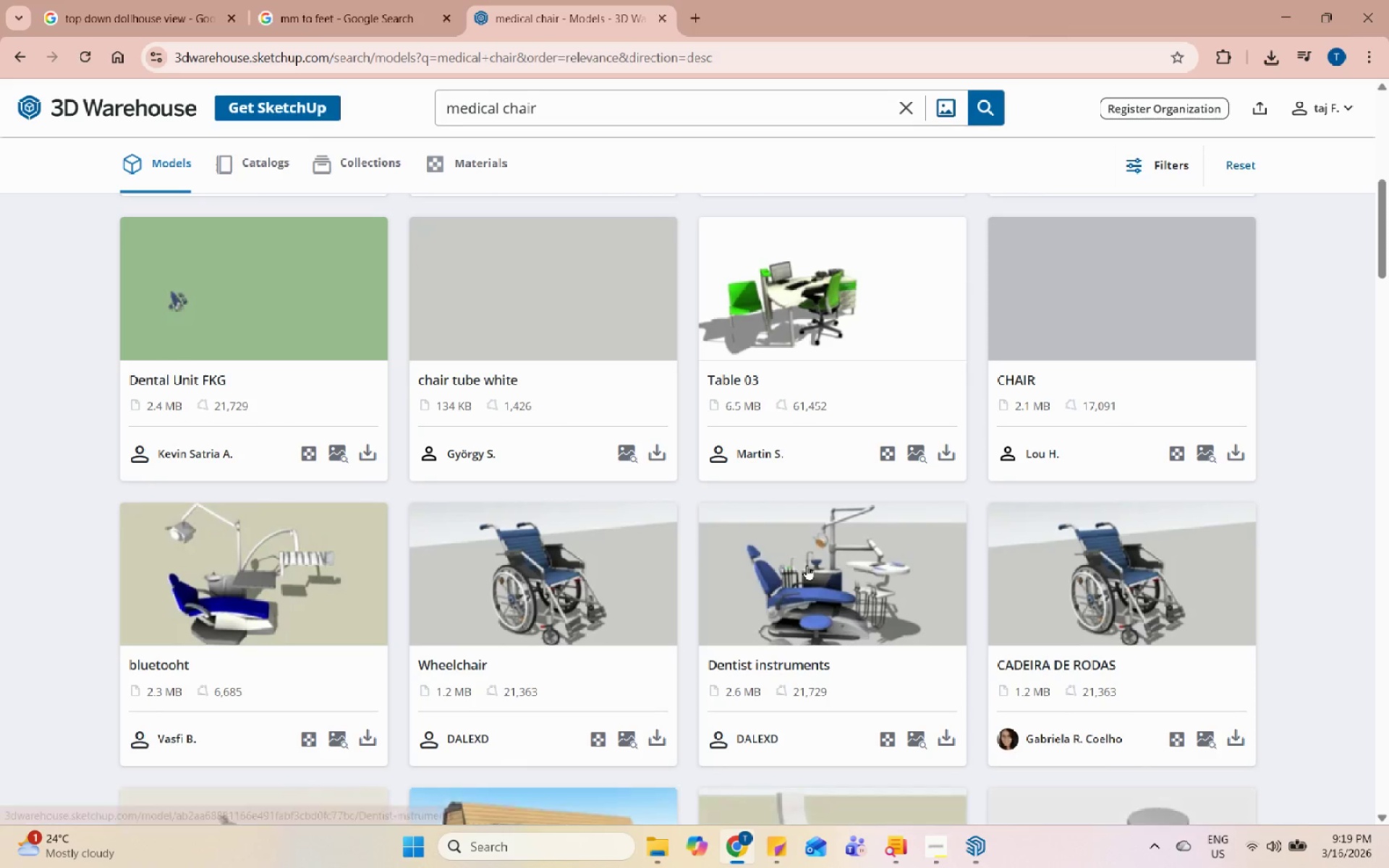 
left_click([807, 565])
 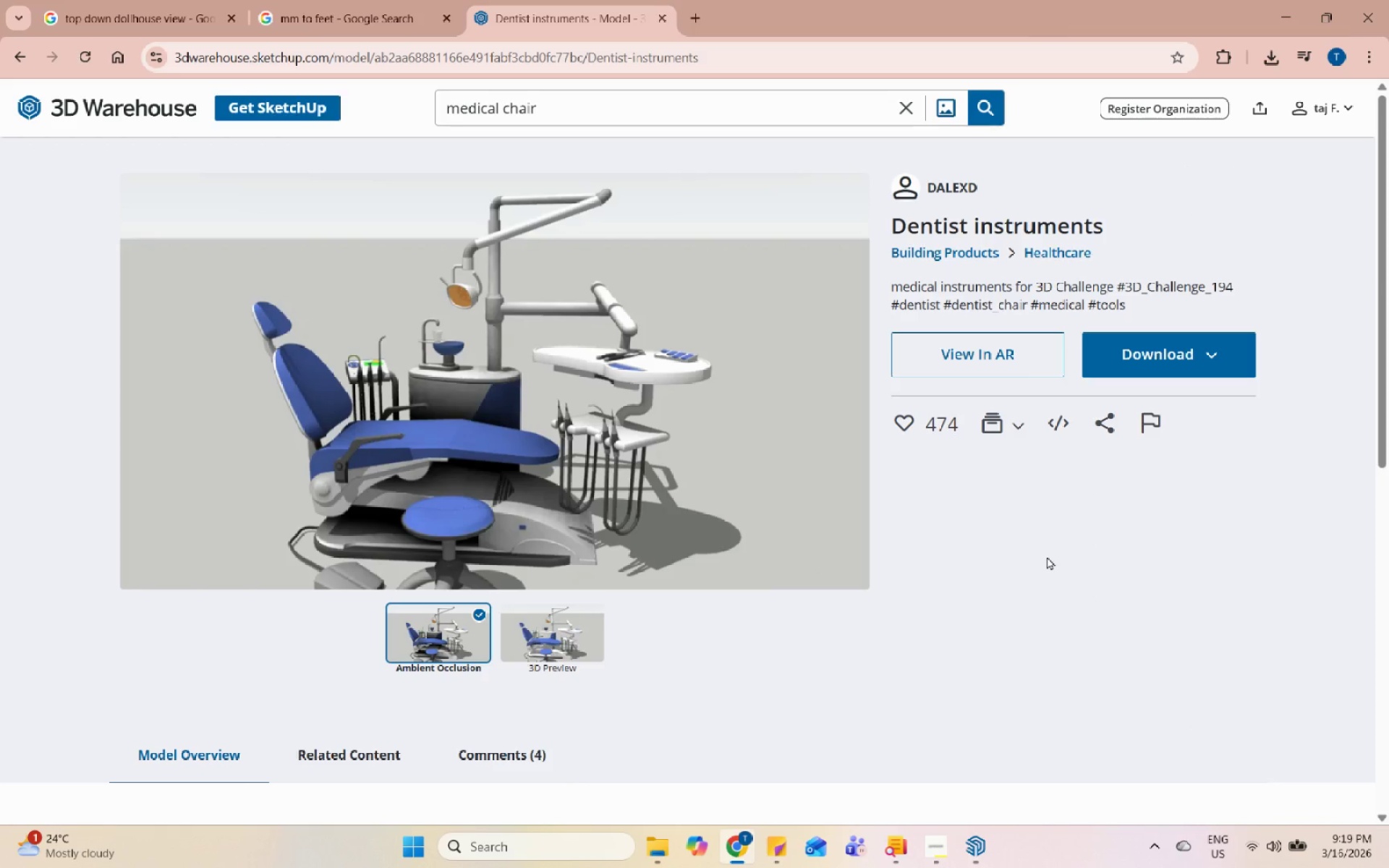 
 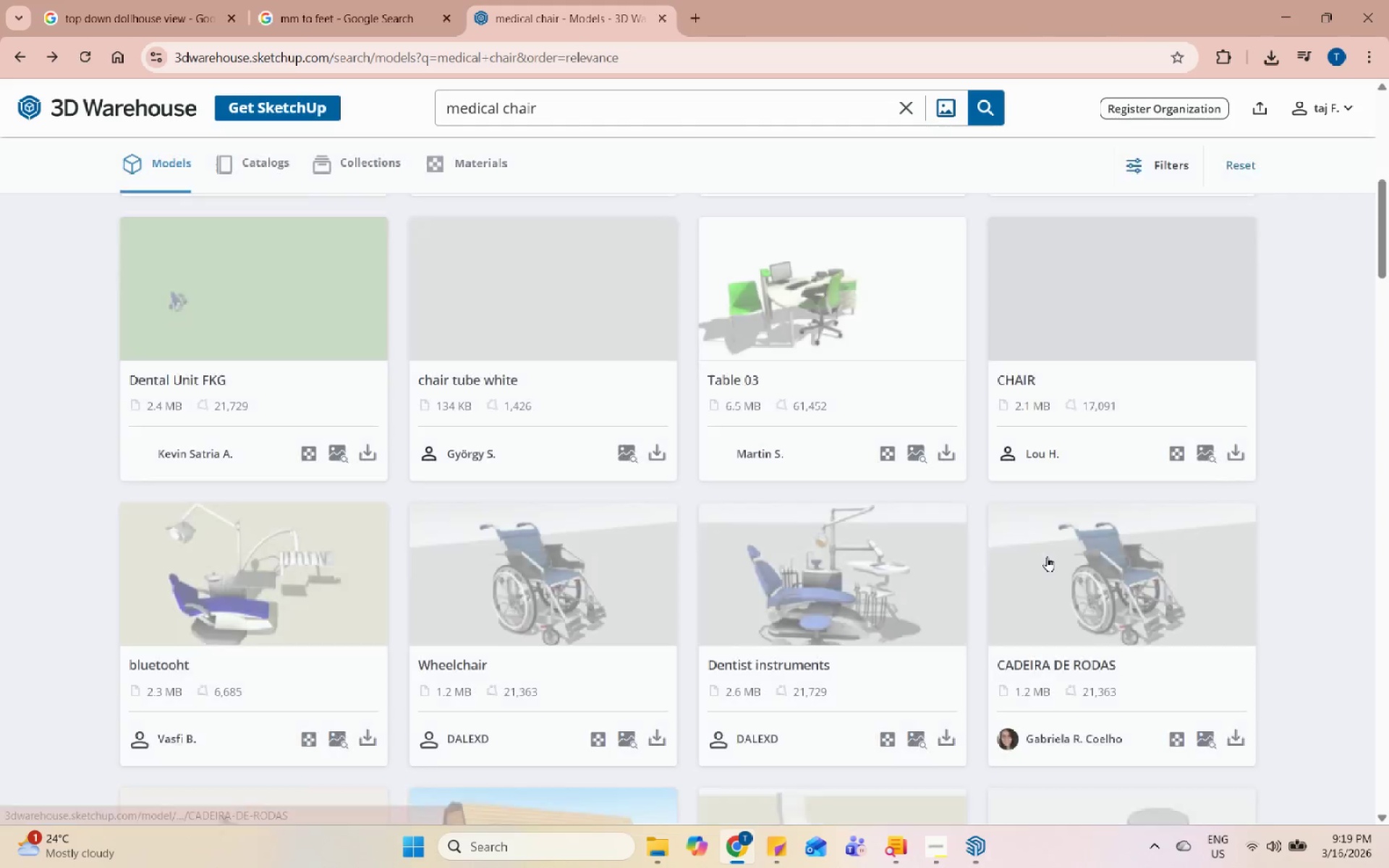 
scroll: coordinate [1047, 556], scroll_direction: down, amount: 7.0
 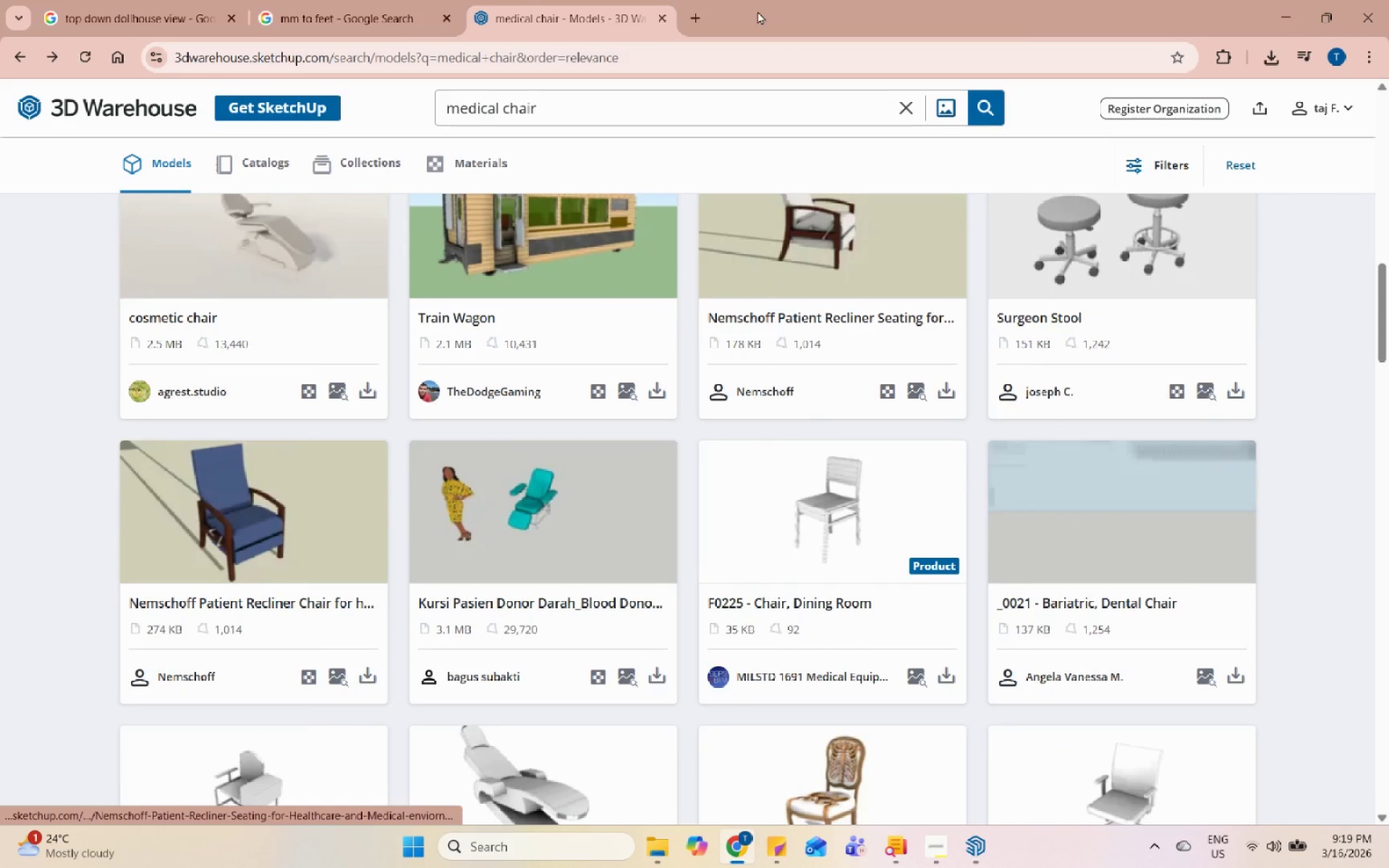 
left_click([694, 13])
 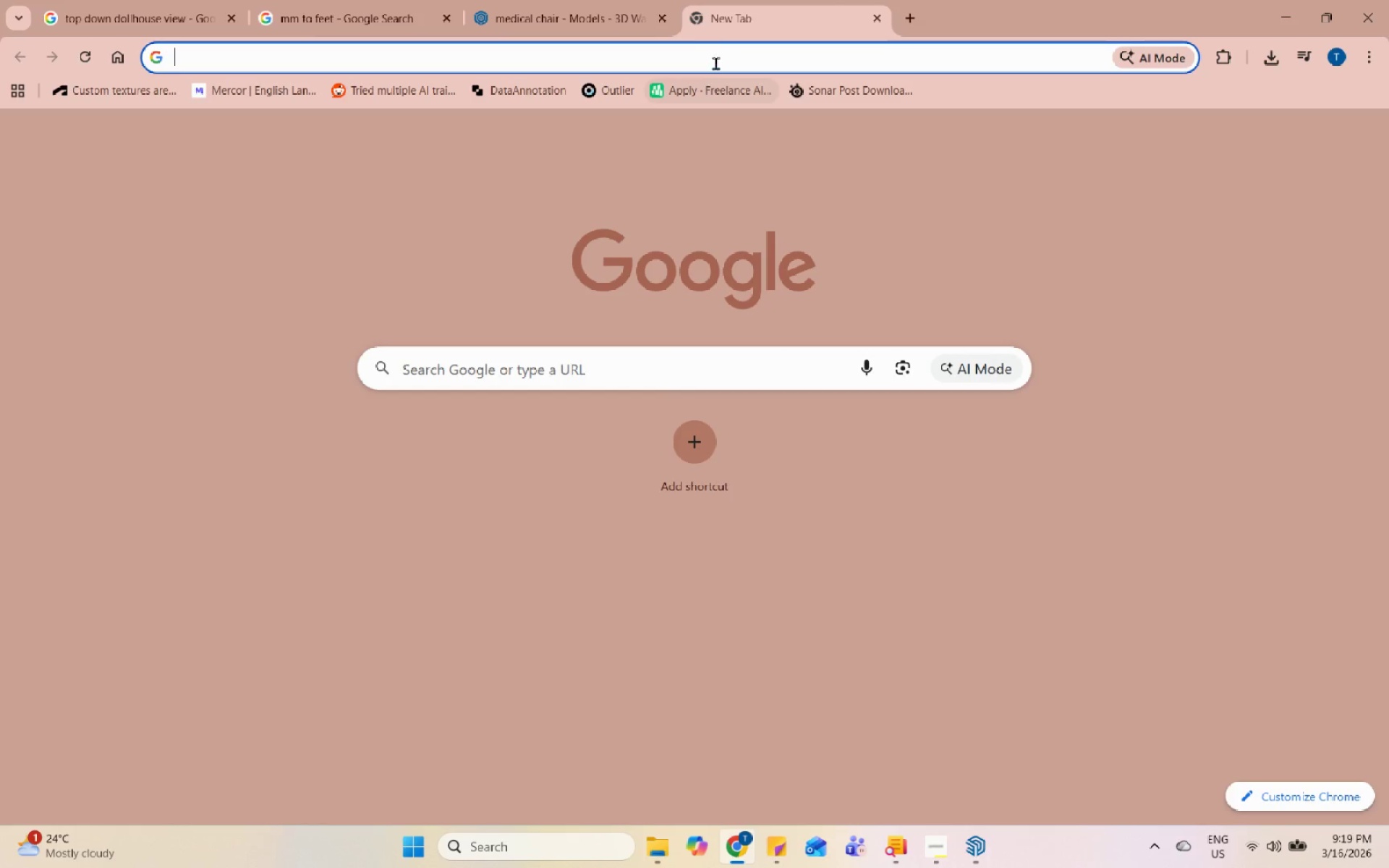 
left_click([726, 46])
 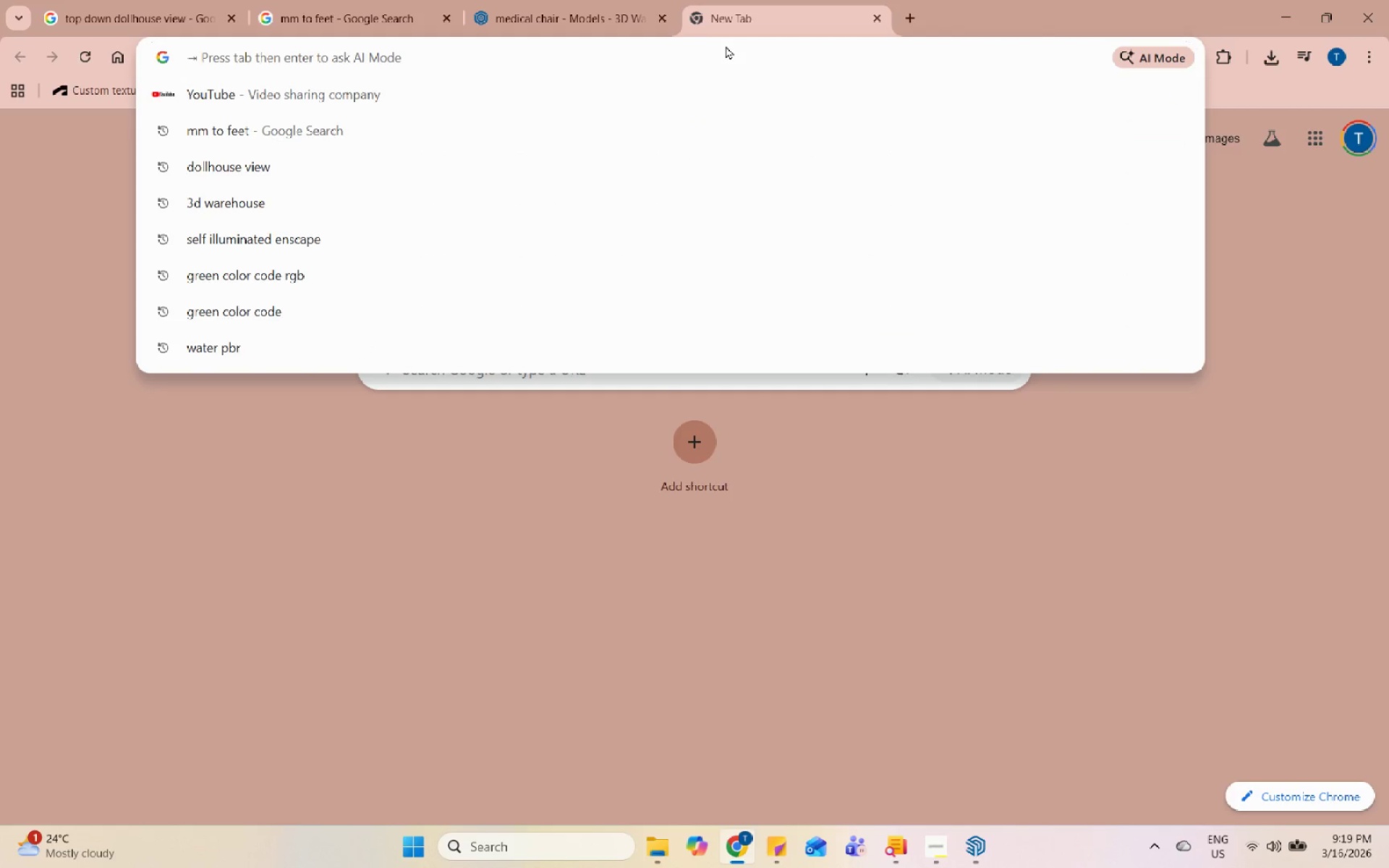 
type(modern mec)
key(Backspace)
type(dical chair)
 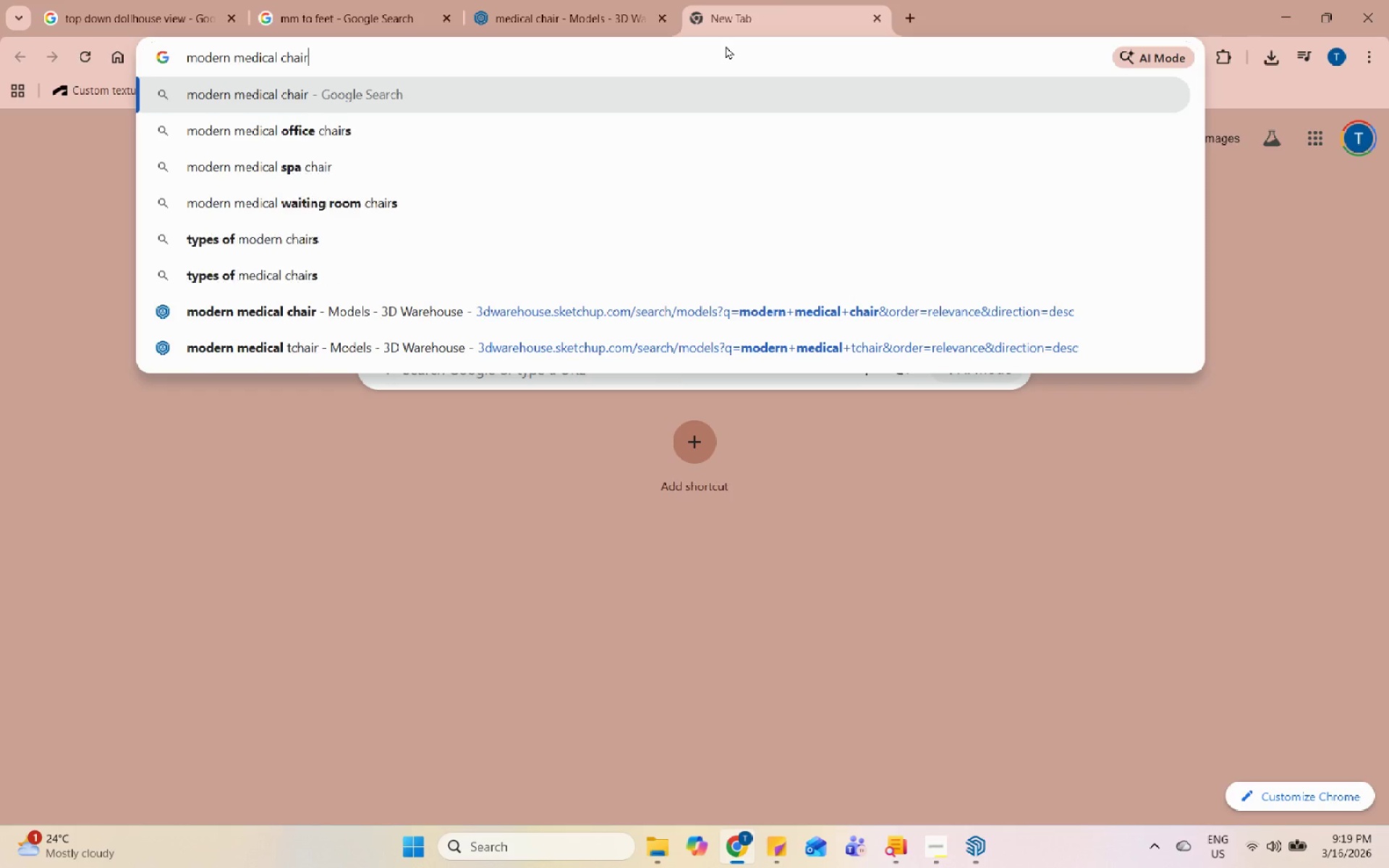 
key(Enter)
 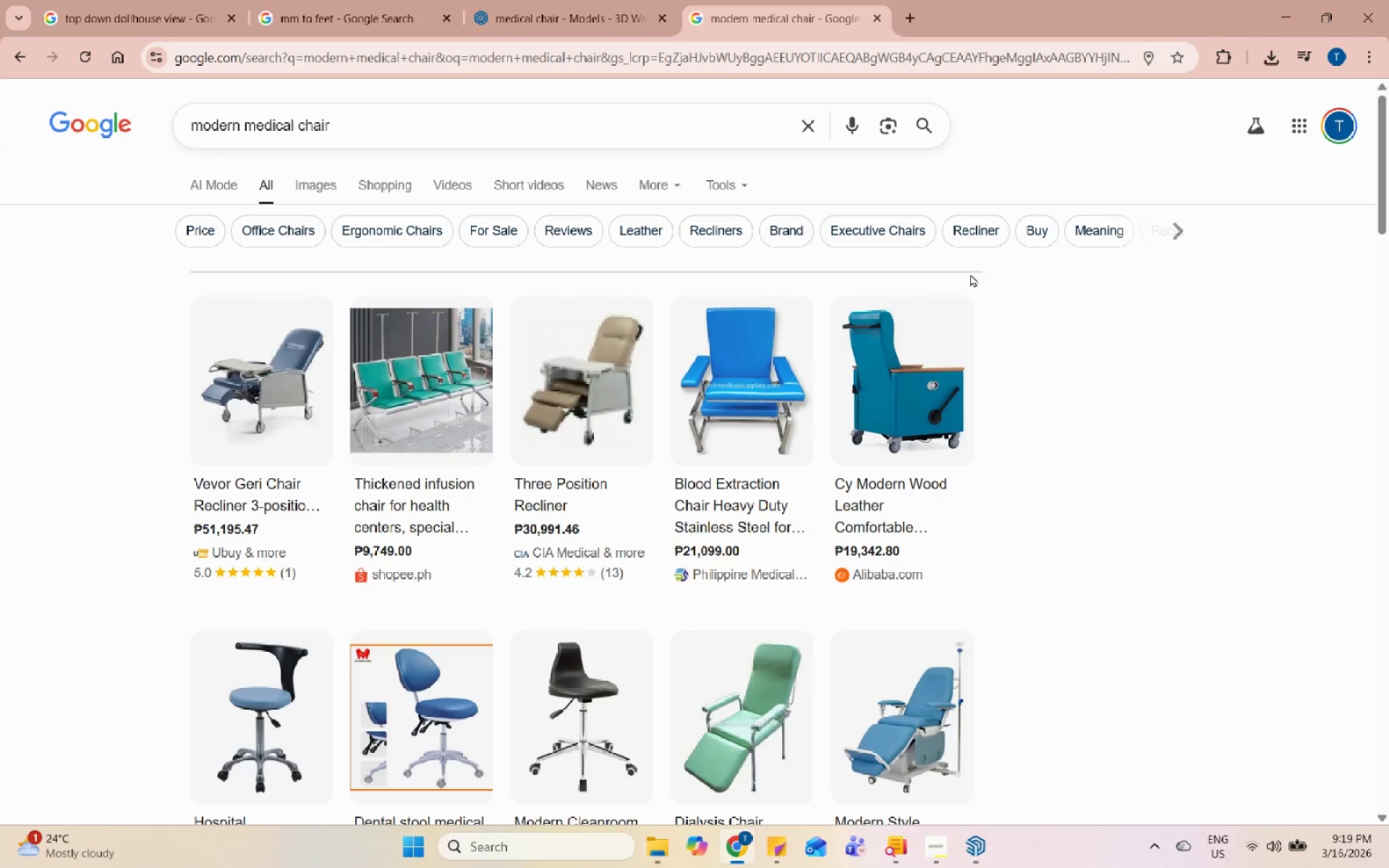 
wait(9.34)
 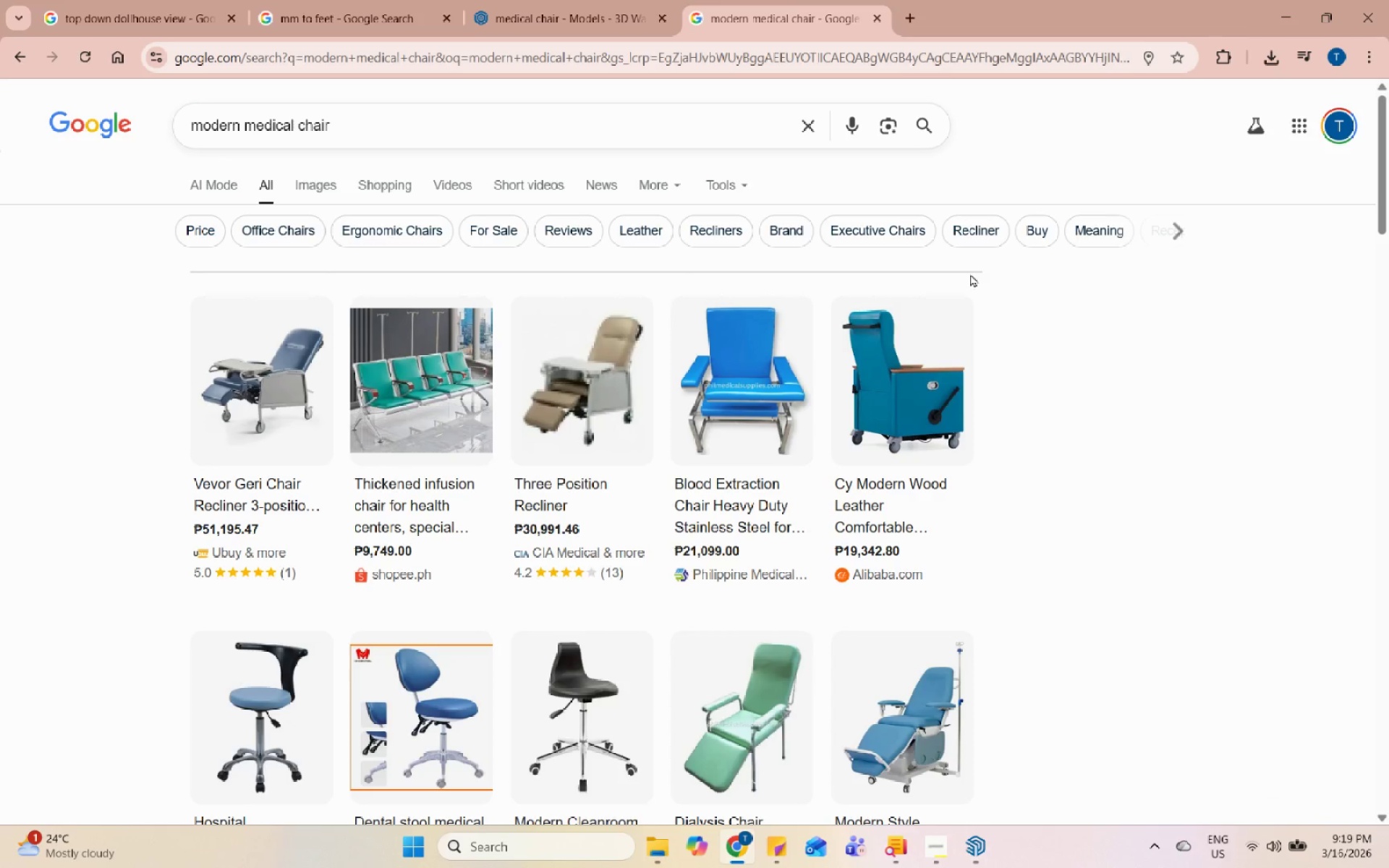 
scroll: coordinate [1132, 357], scroll_direction: down, amount: 2.0
 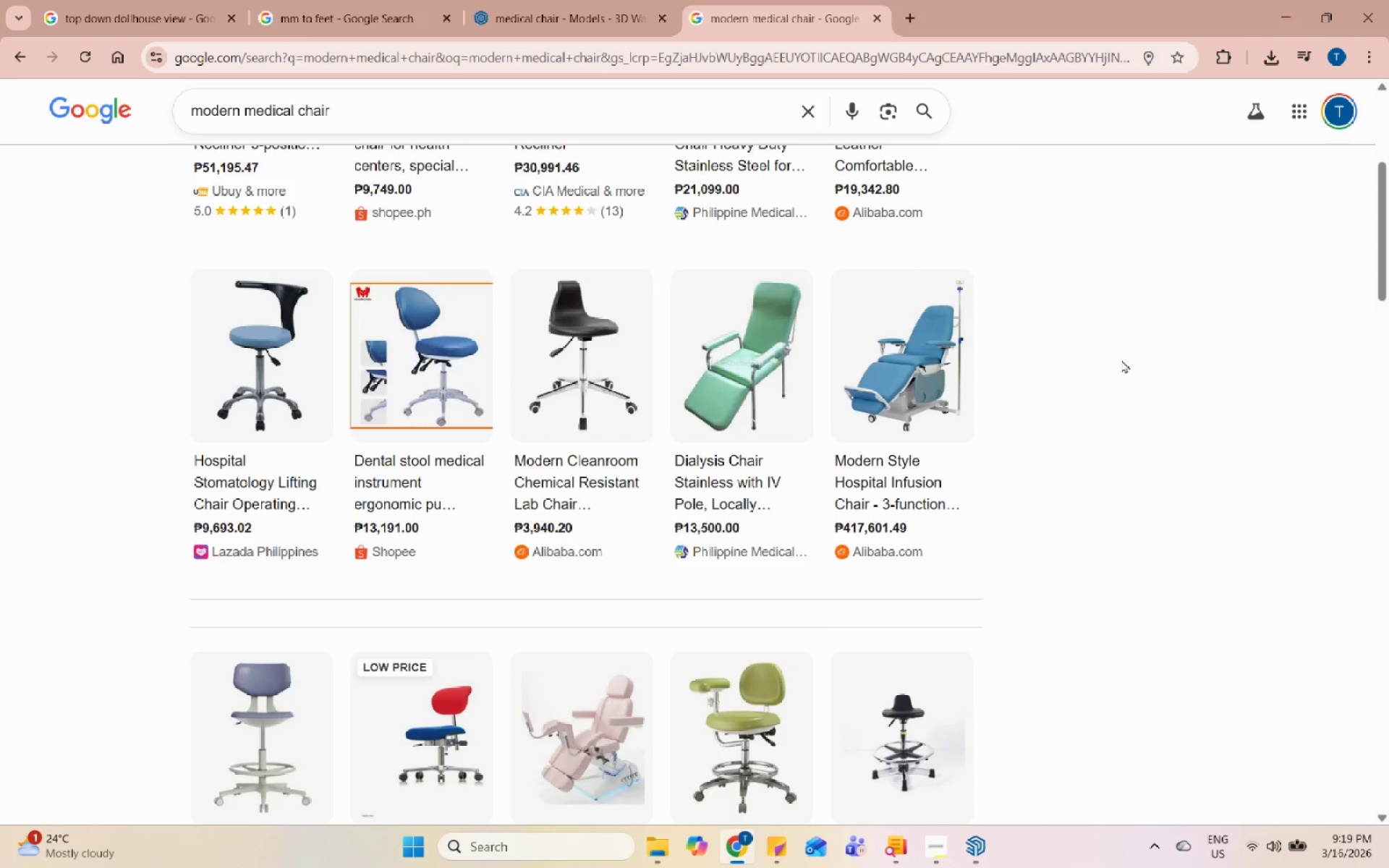 
left_click([506, 0])
 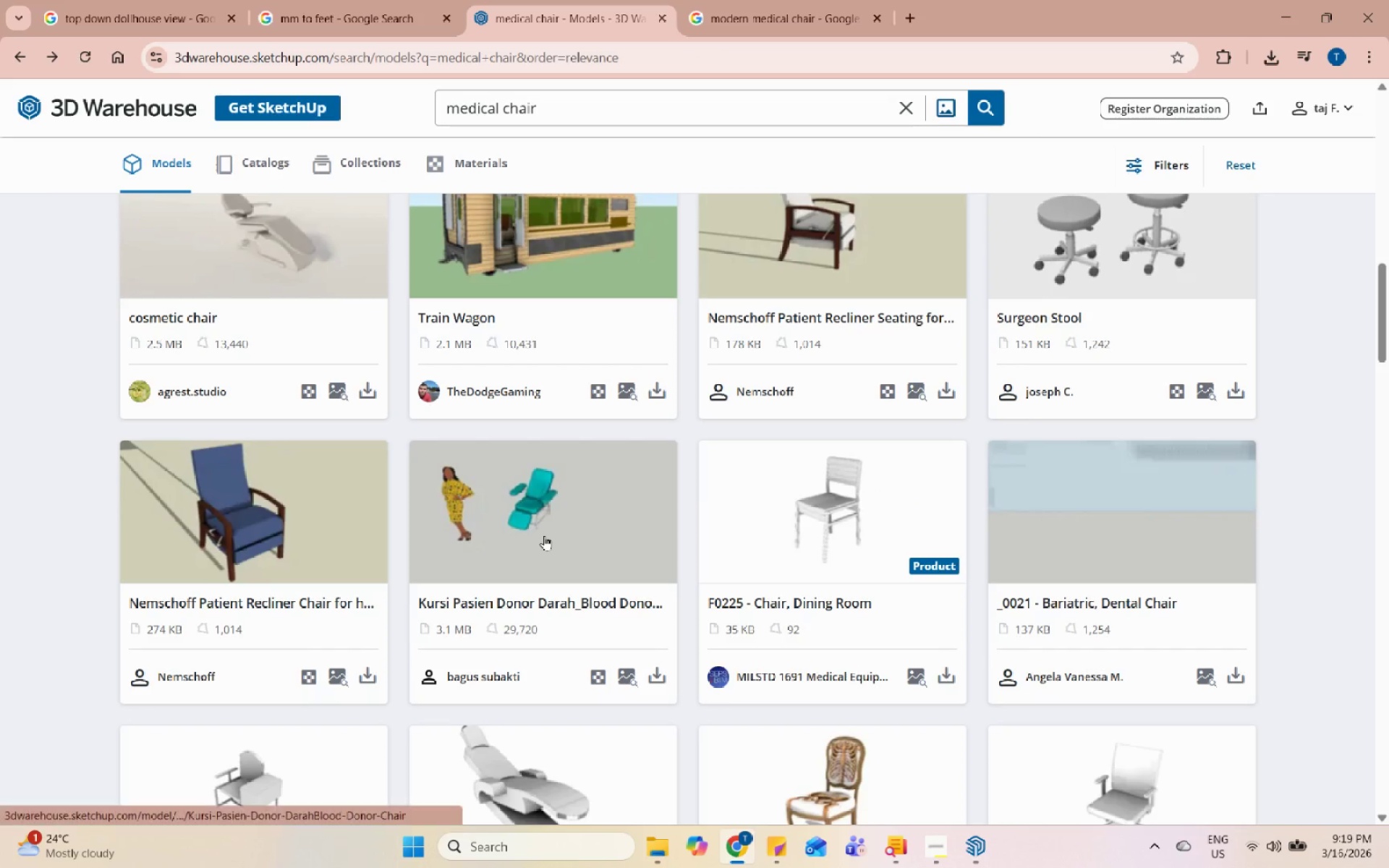 
left_click([544, 535])
 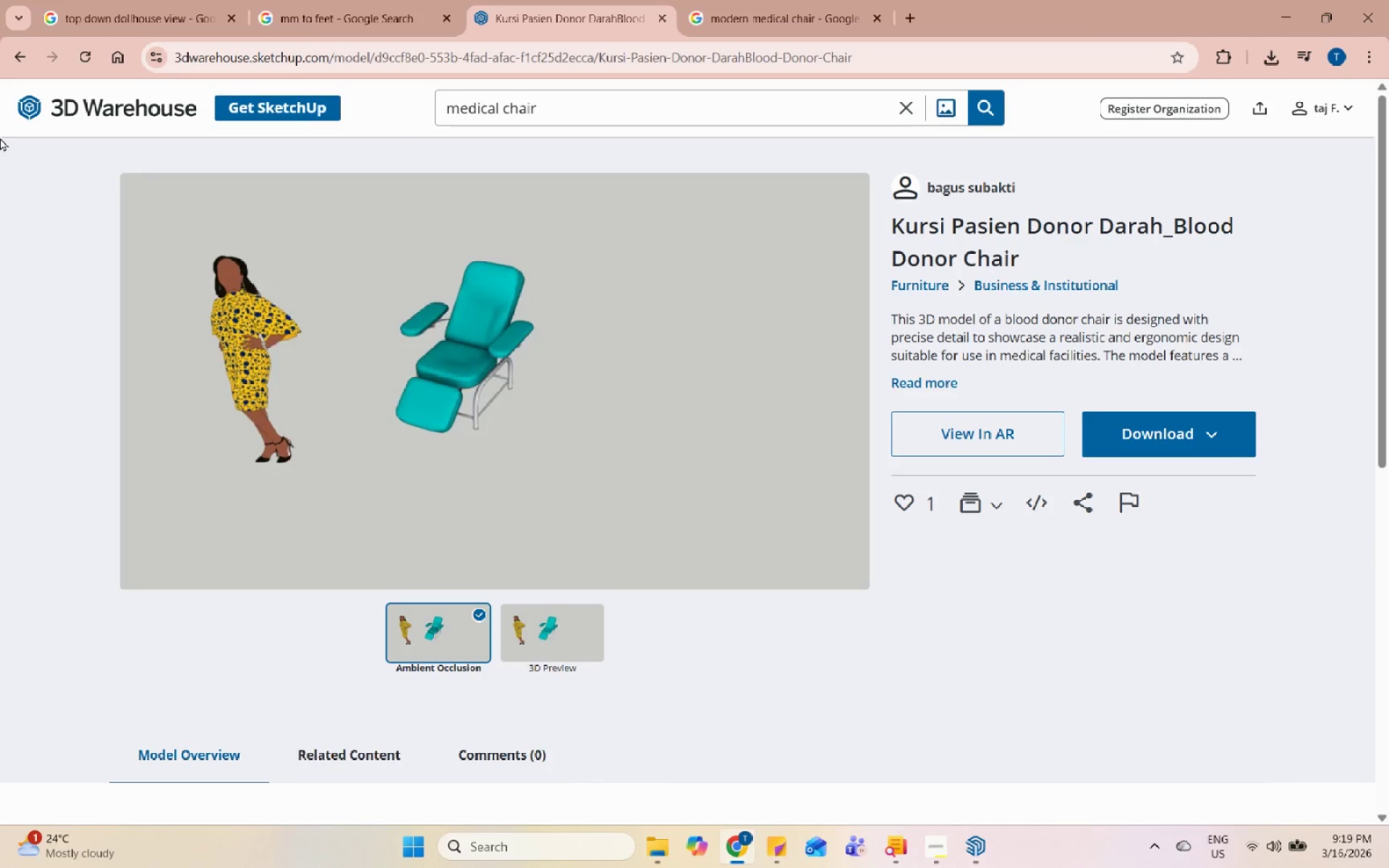 
left_click([13, 51])
 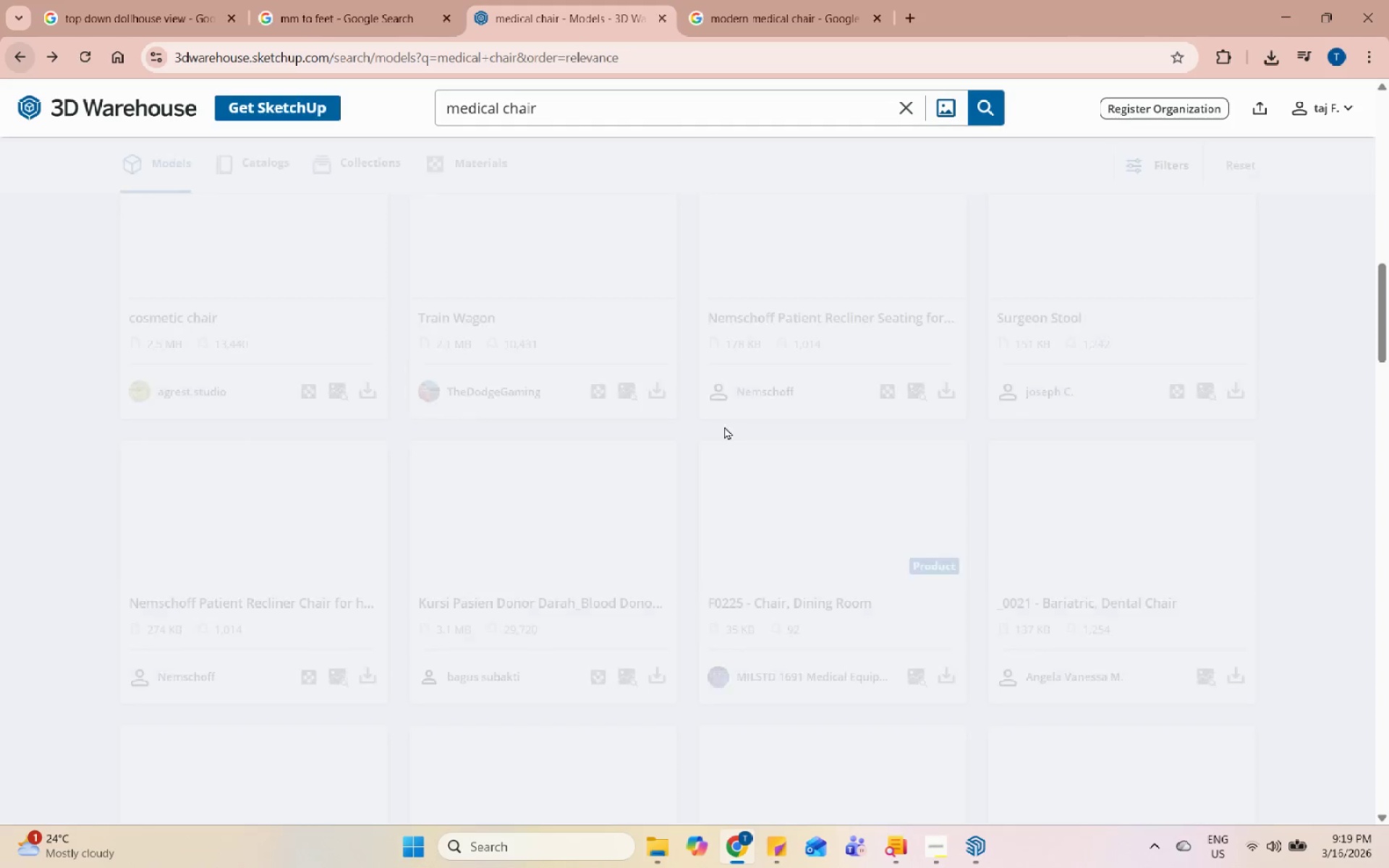 
scroll: coordinate [765, 433], scroll_direction: down, amount: 1.0
 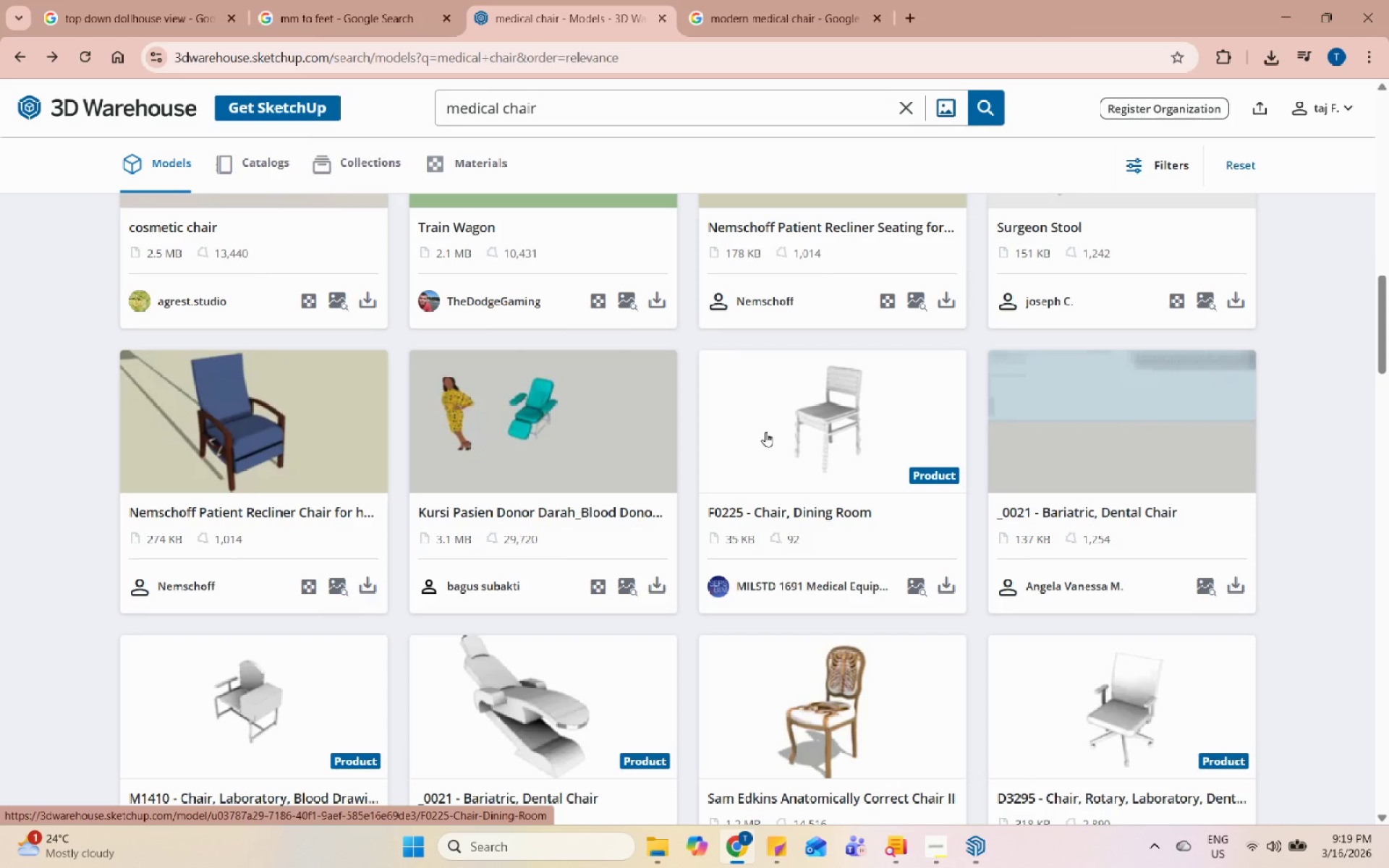 
wait(13.25)
 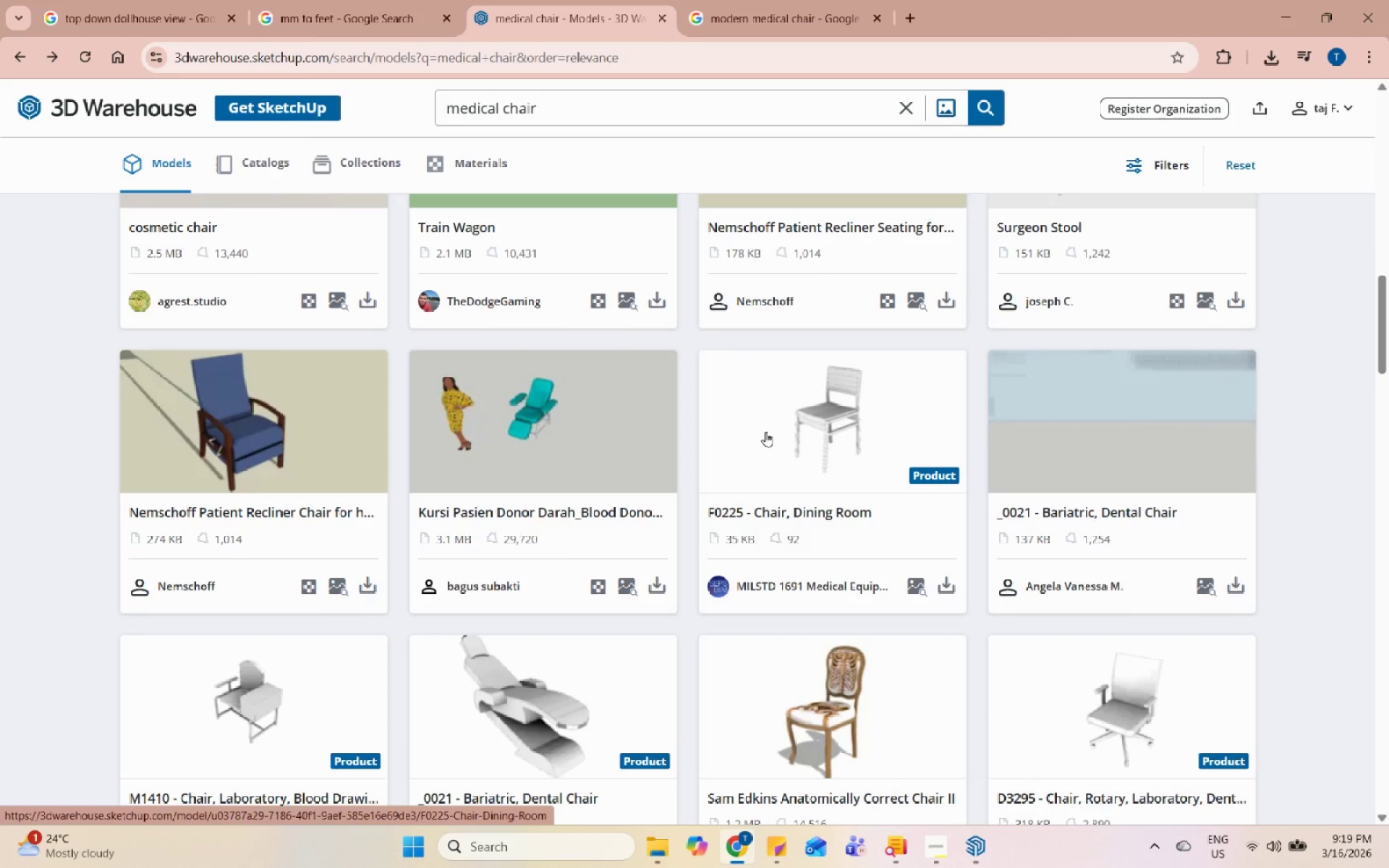 
scroll: coordinate [878, 429], scroll_direction: down, amount: 15.0
 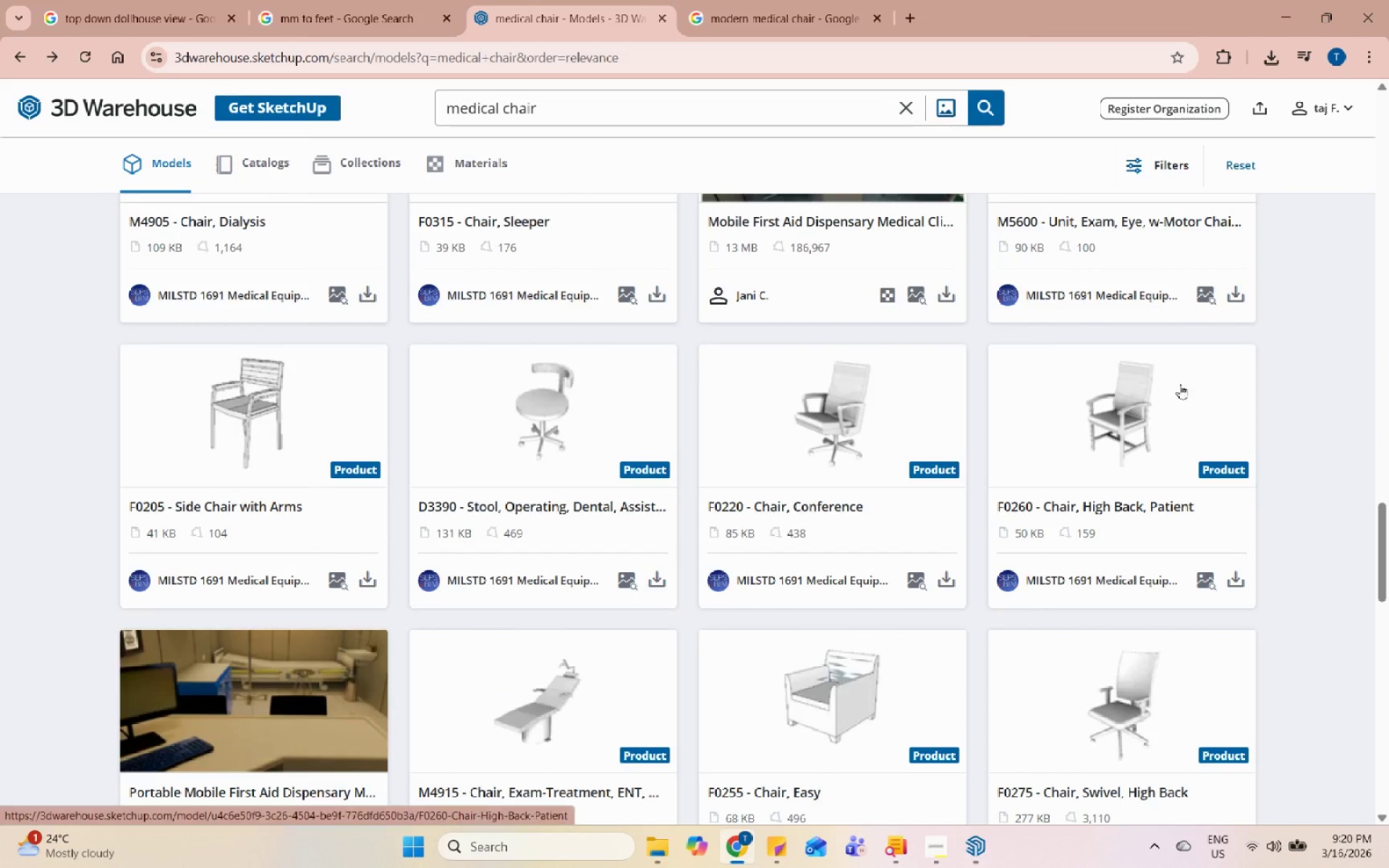 
left_click([1355, 390])
 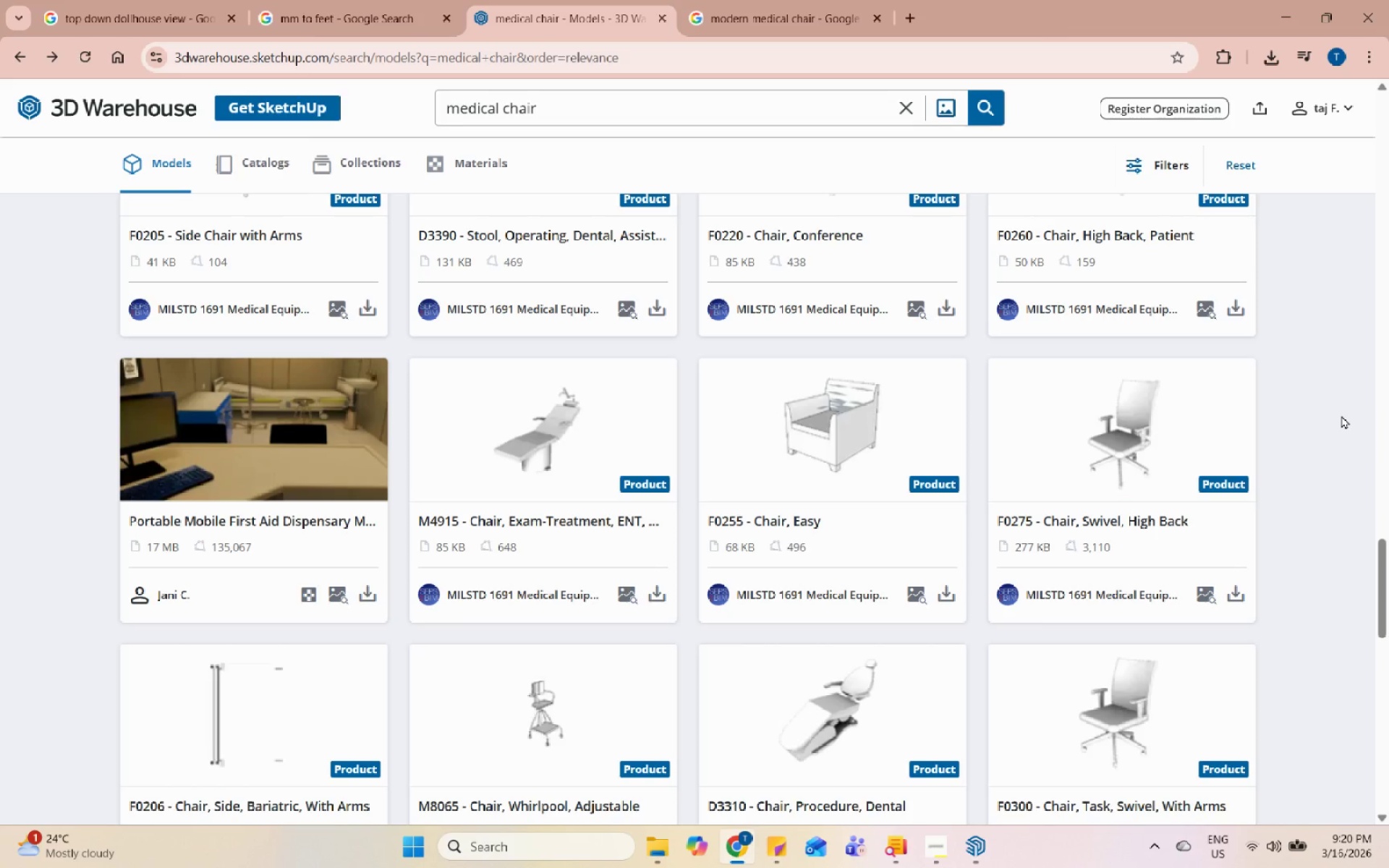 
scroll: coordinate [1356, 390], scroll_direction: down, amount: 3.0
 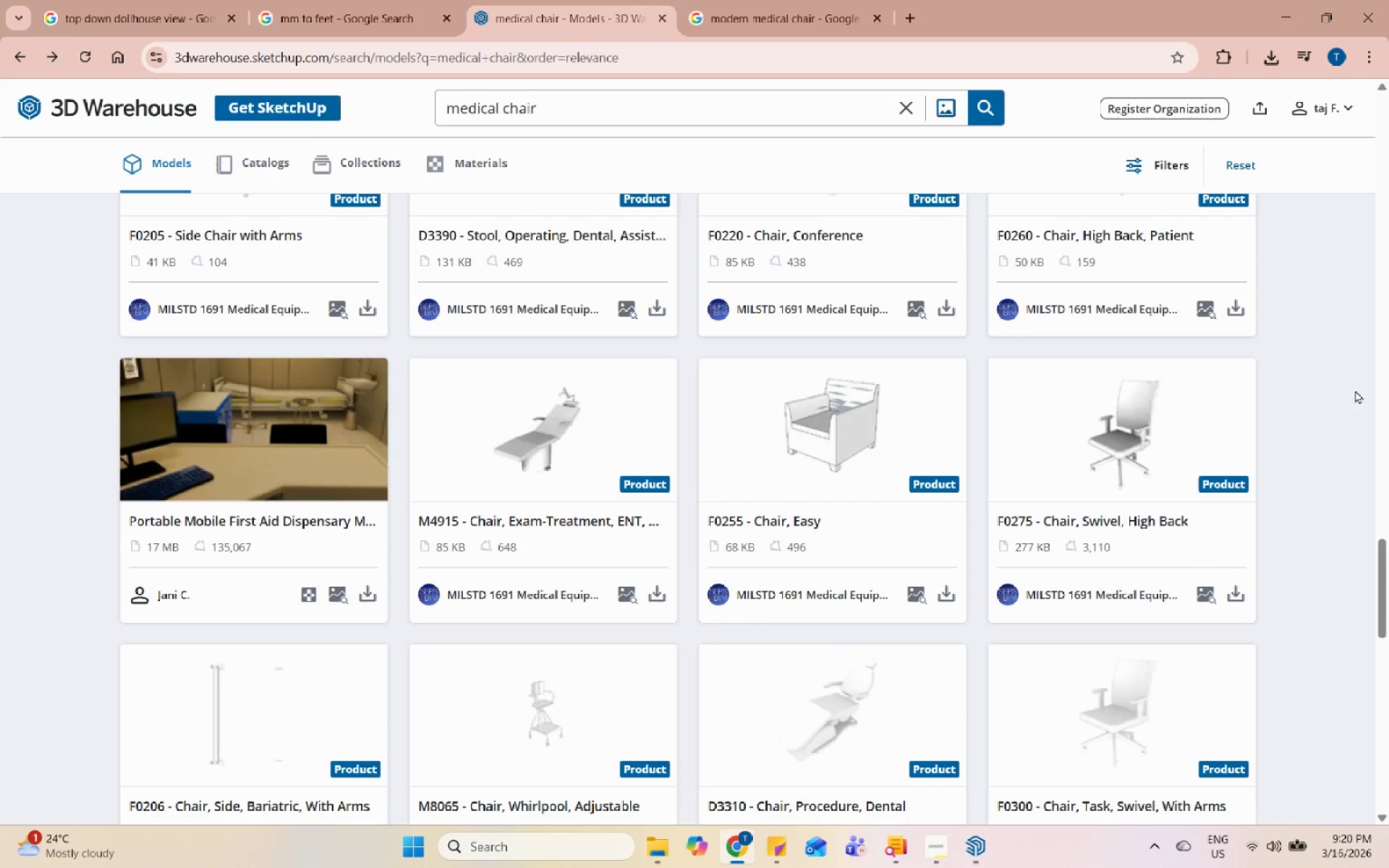 
scroll: coordinate [1293, 402], scroll_direction: up, amount: 39.0
 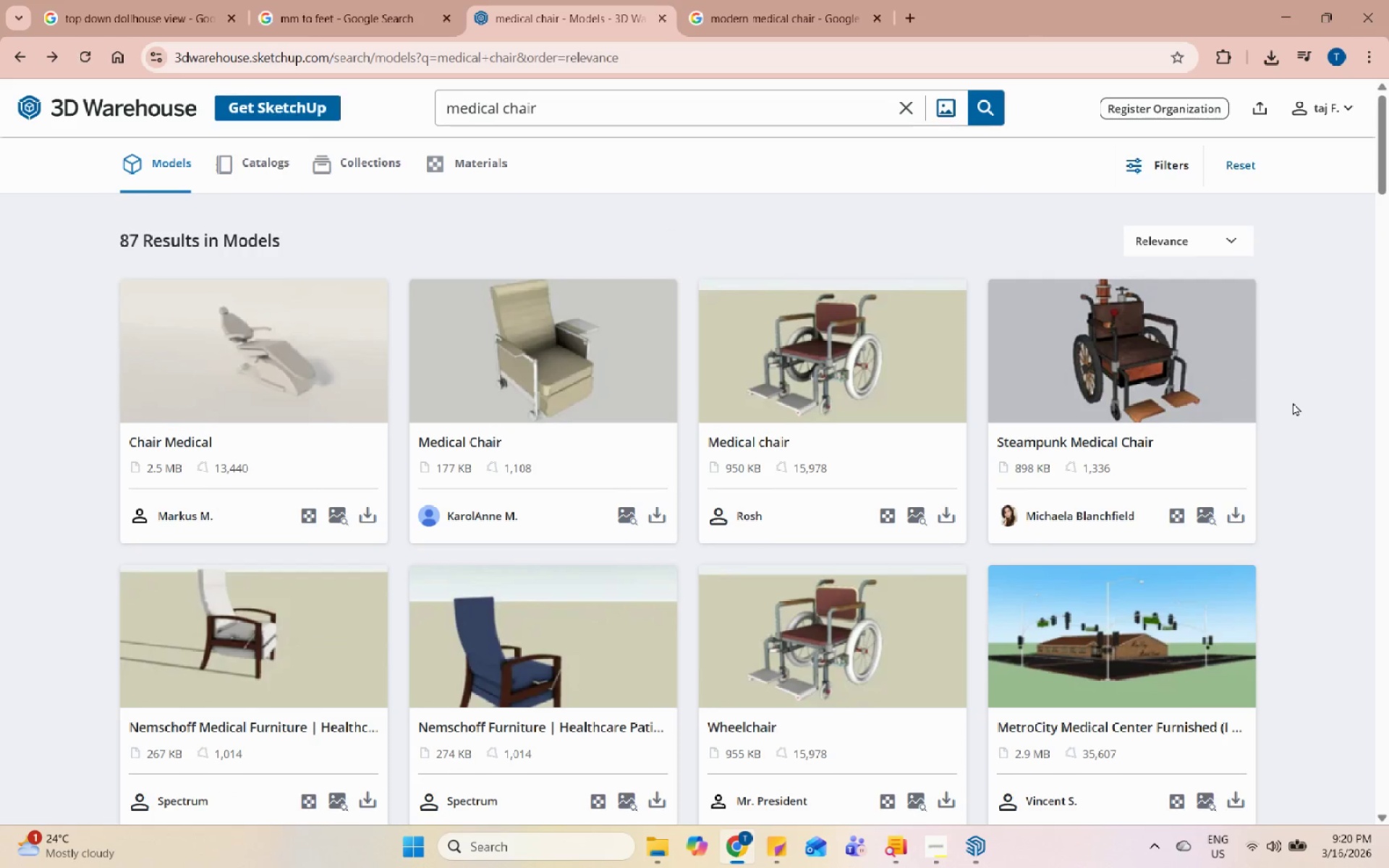 
scroll: coordinate [770, 472], scroll_direction: down, amount: 41.0
 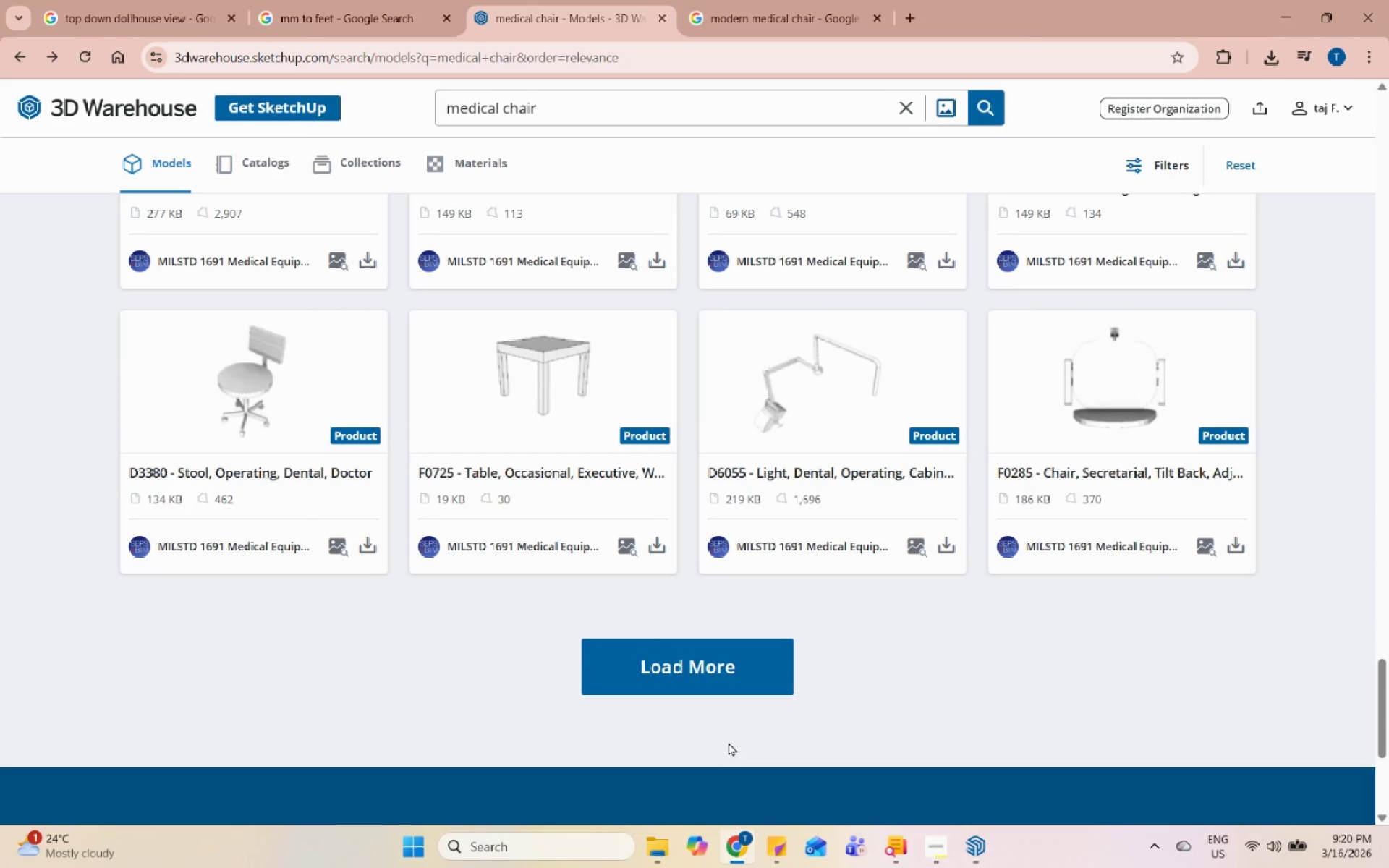 
left_click([734, 694])
 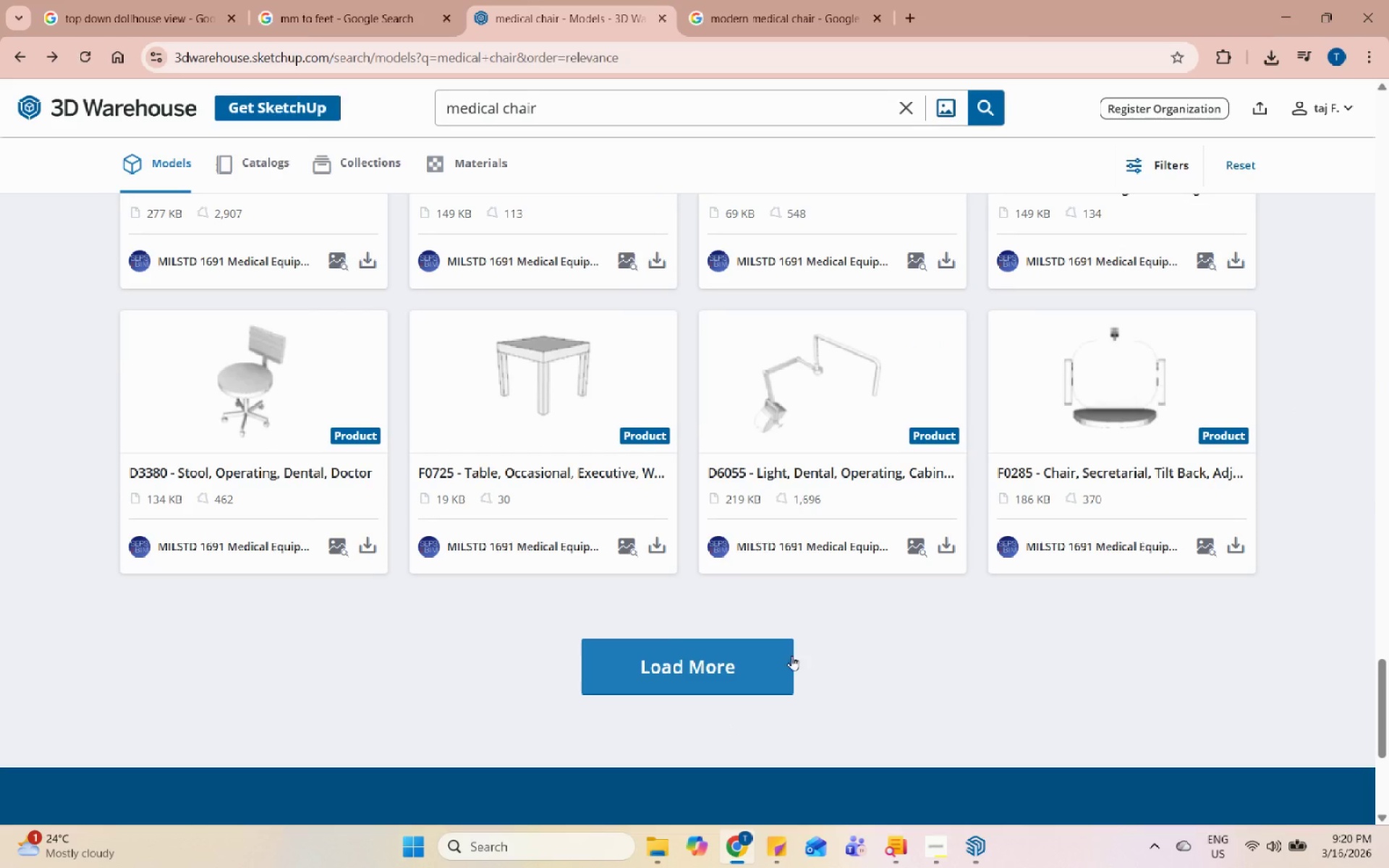 
left_click([776, 663])
 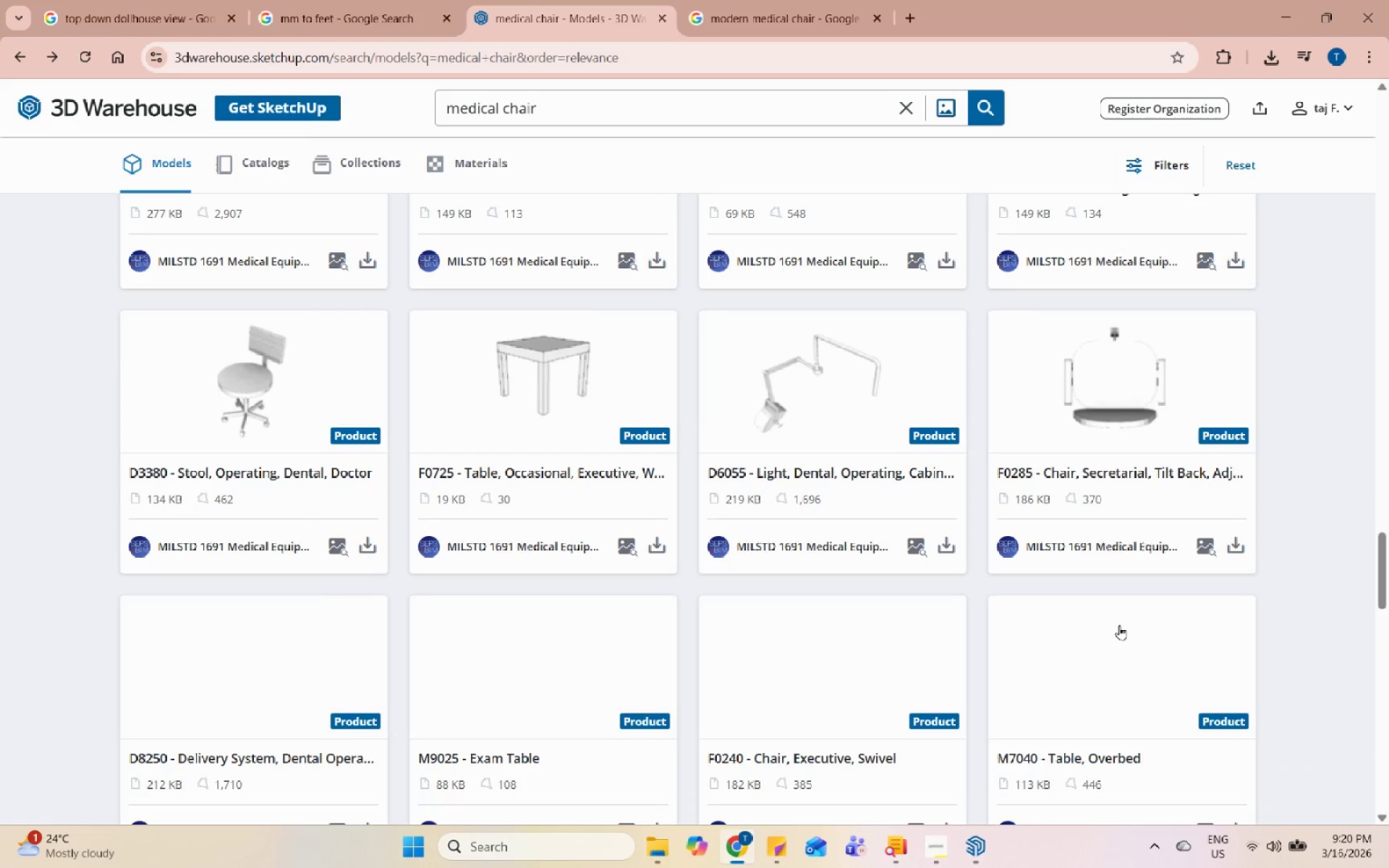 
scroll: coordinate [1113, 626], scroll_direction: down, amount: 20.0
 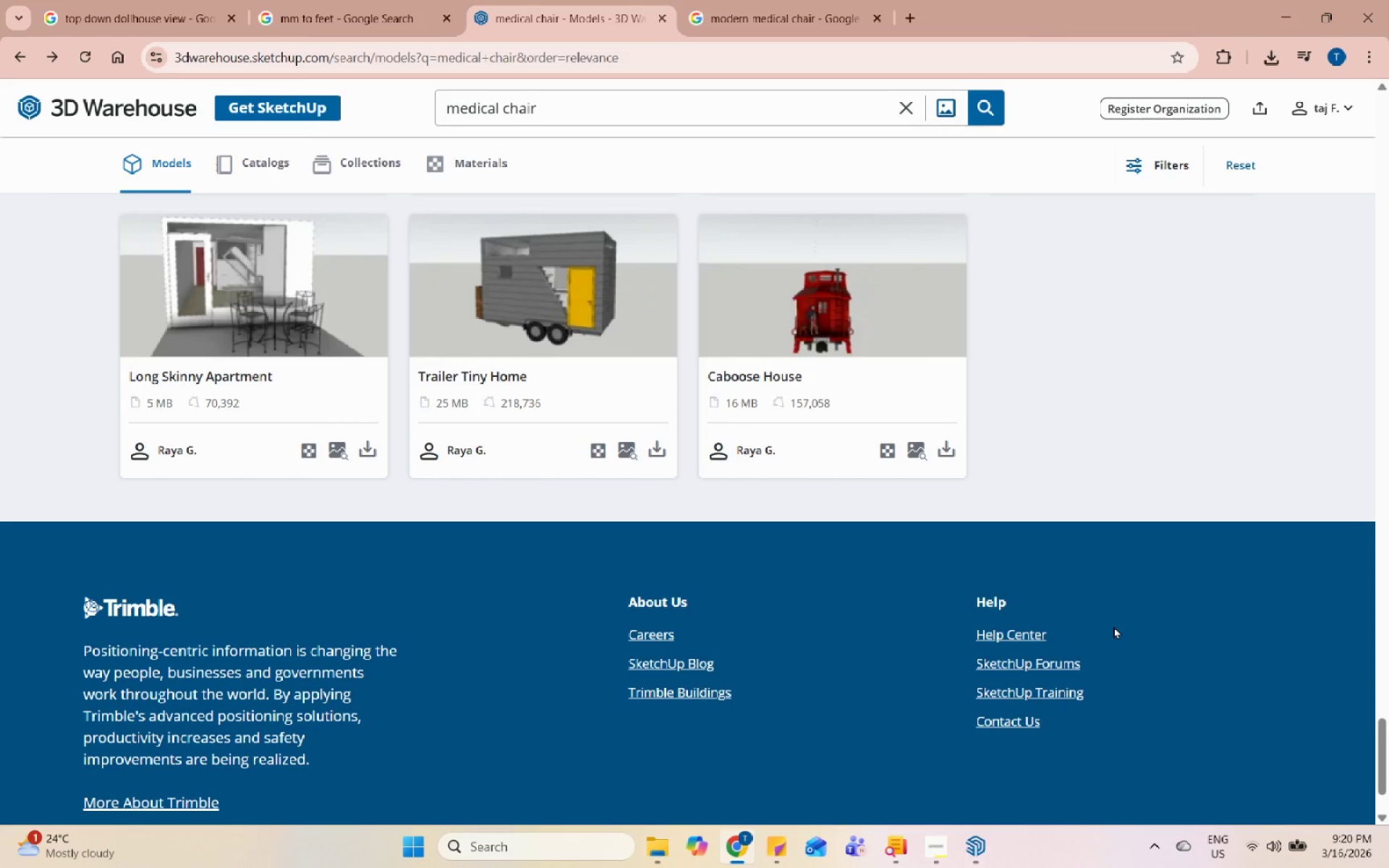 
scroll: coordinate [1104, 624], scroll_direction: up, amount: 74.0
 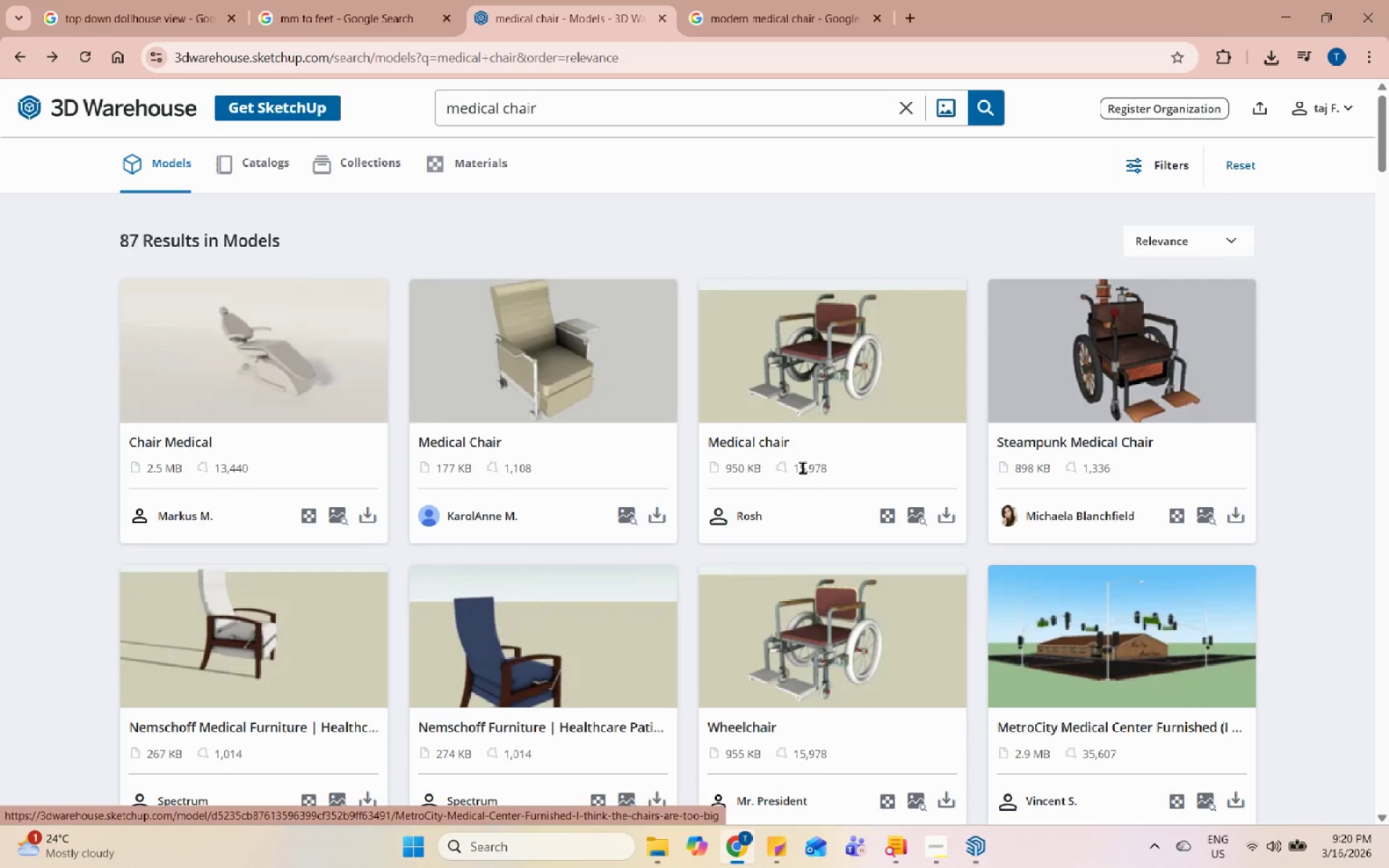 
scroll: coordinate [1002, 497], scroll_direction: down, amount: 9.0
 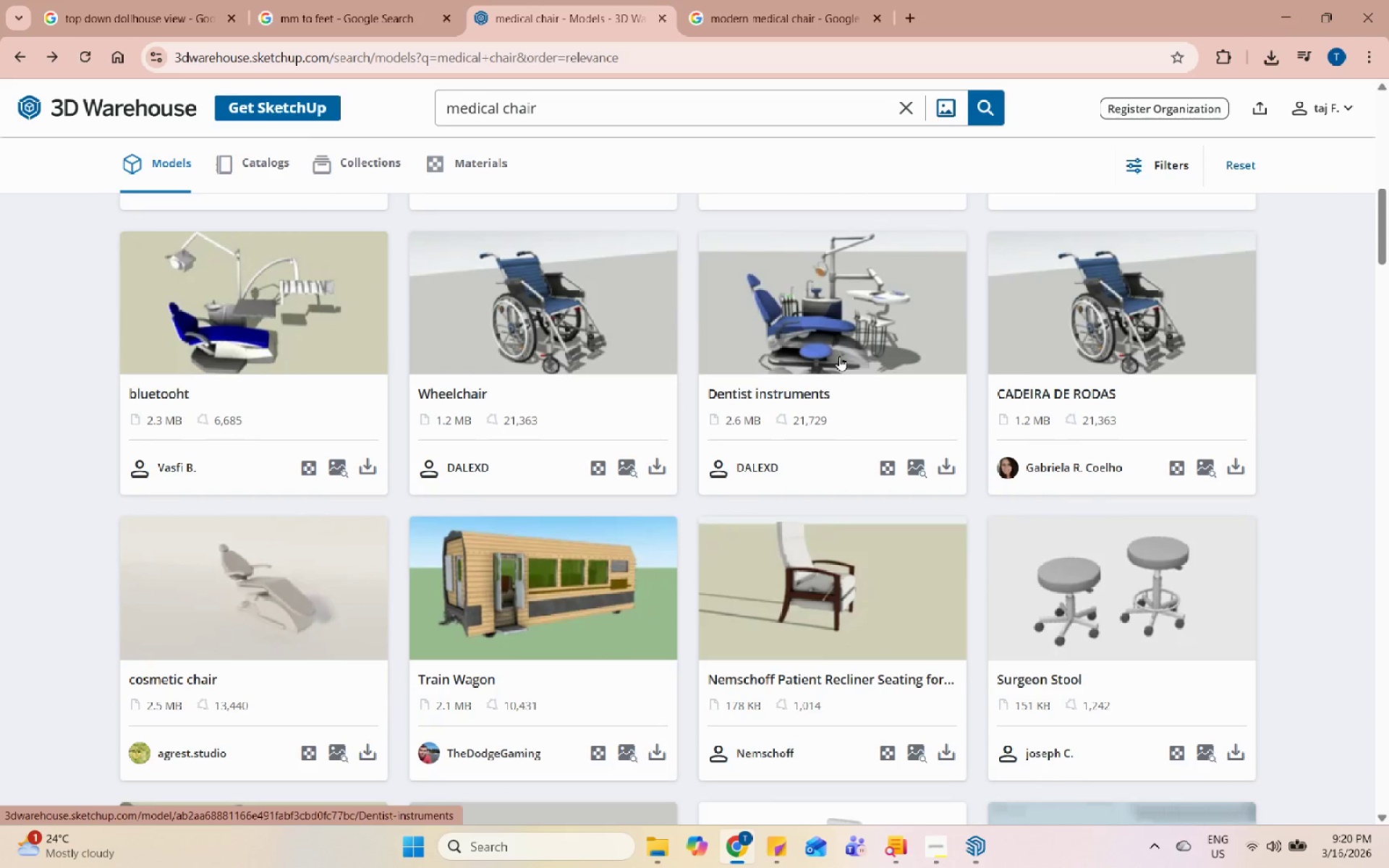 
left_click([842, 339])
 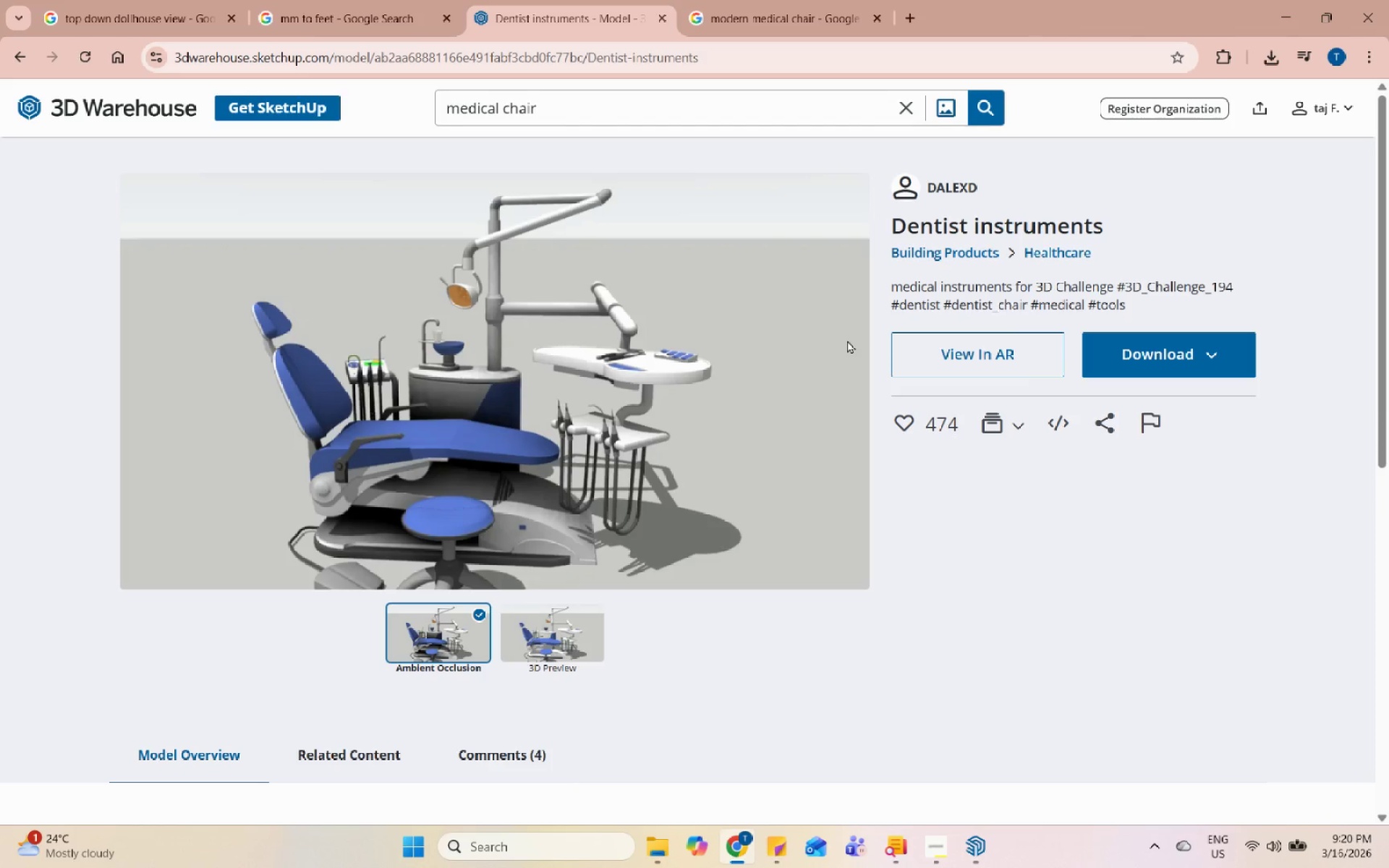 
wait(14.97)
 